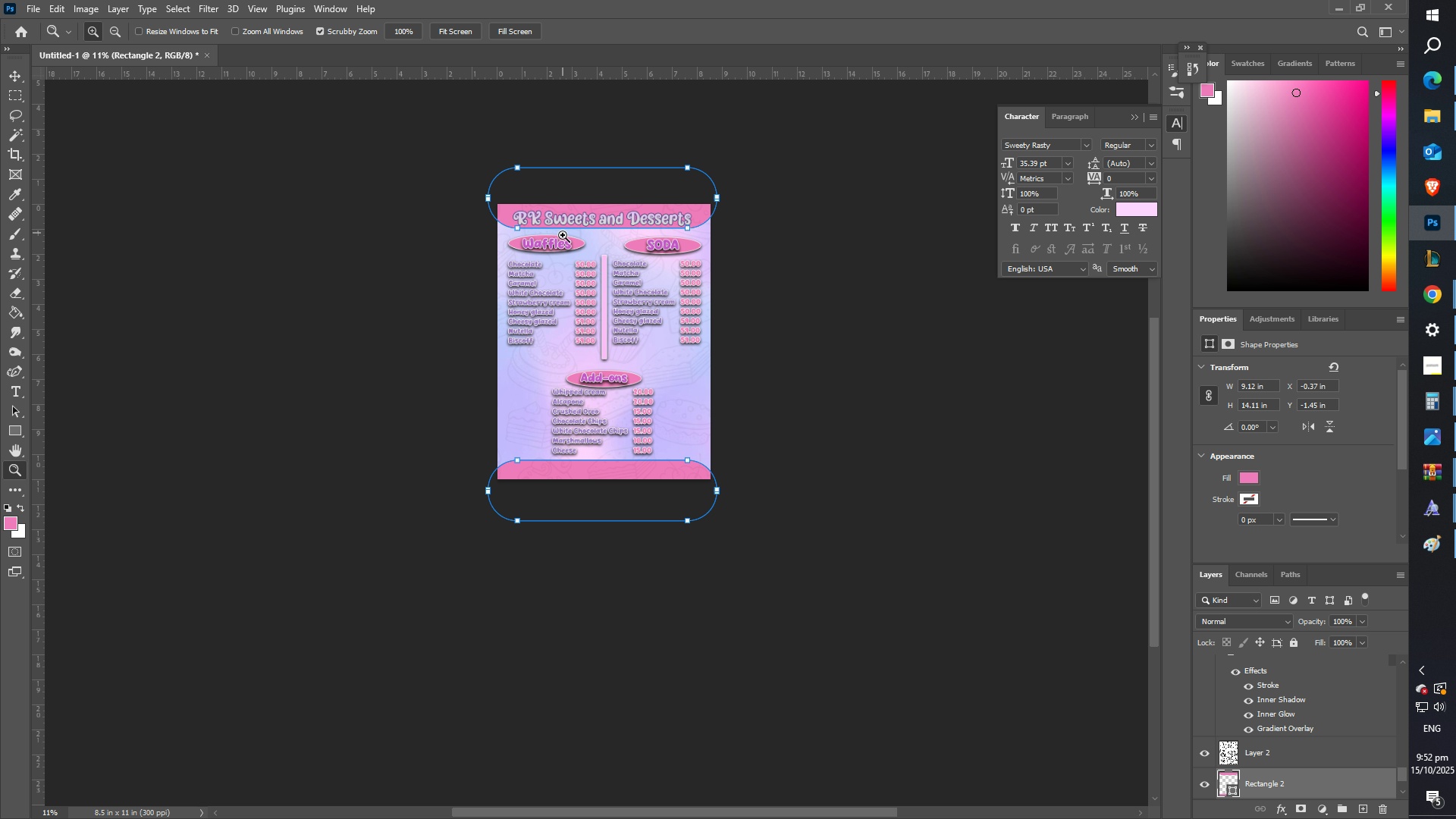 
type(ZZ)
 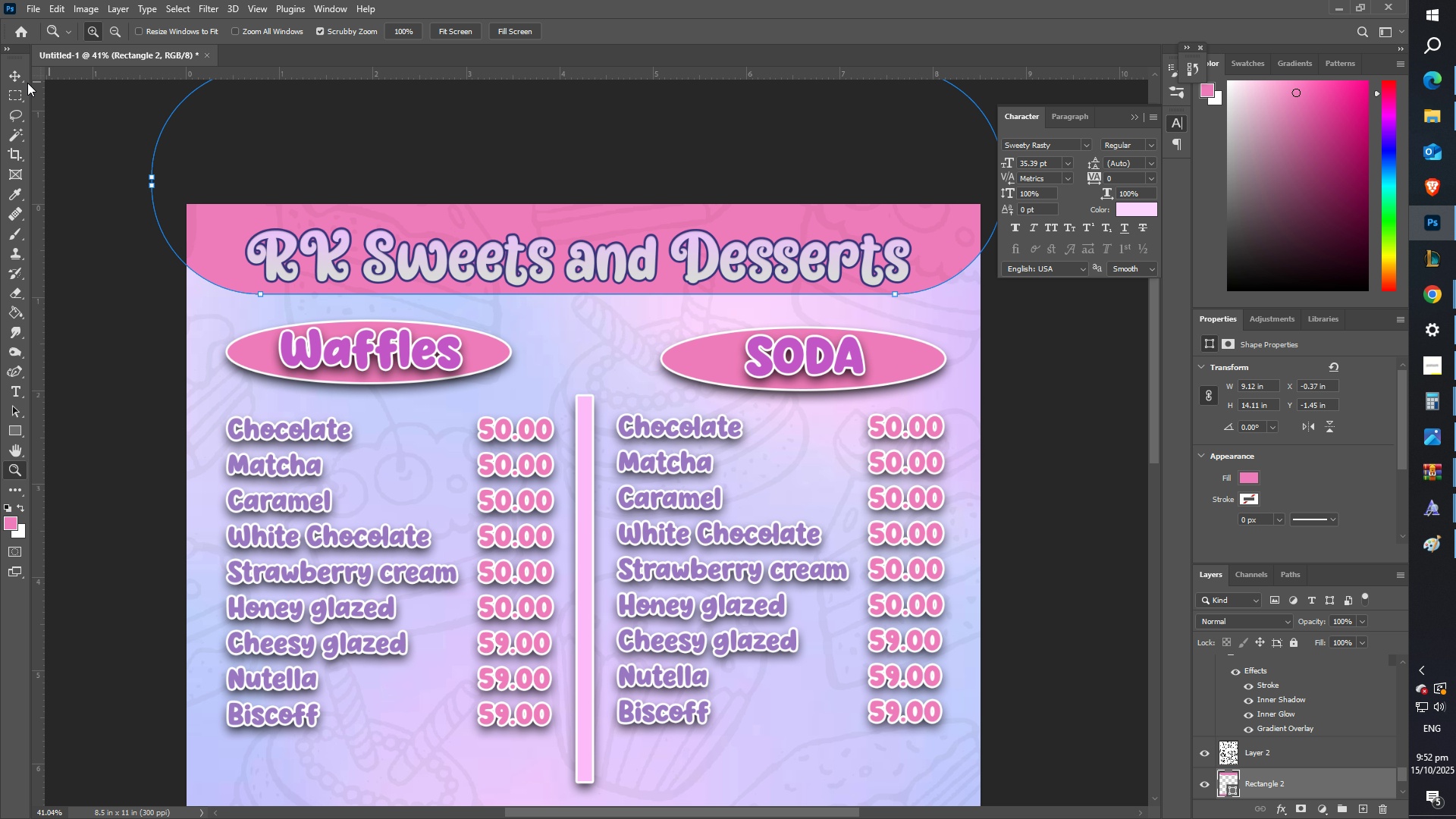 
left_click([14, 78])
 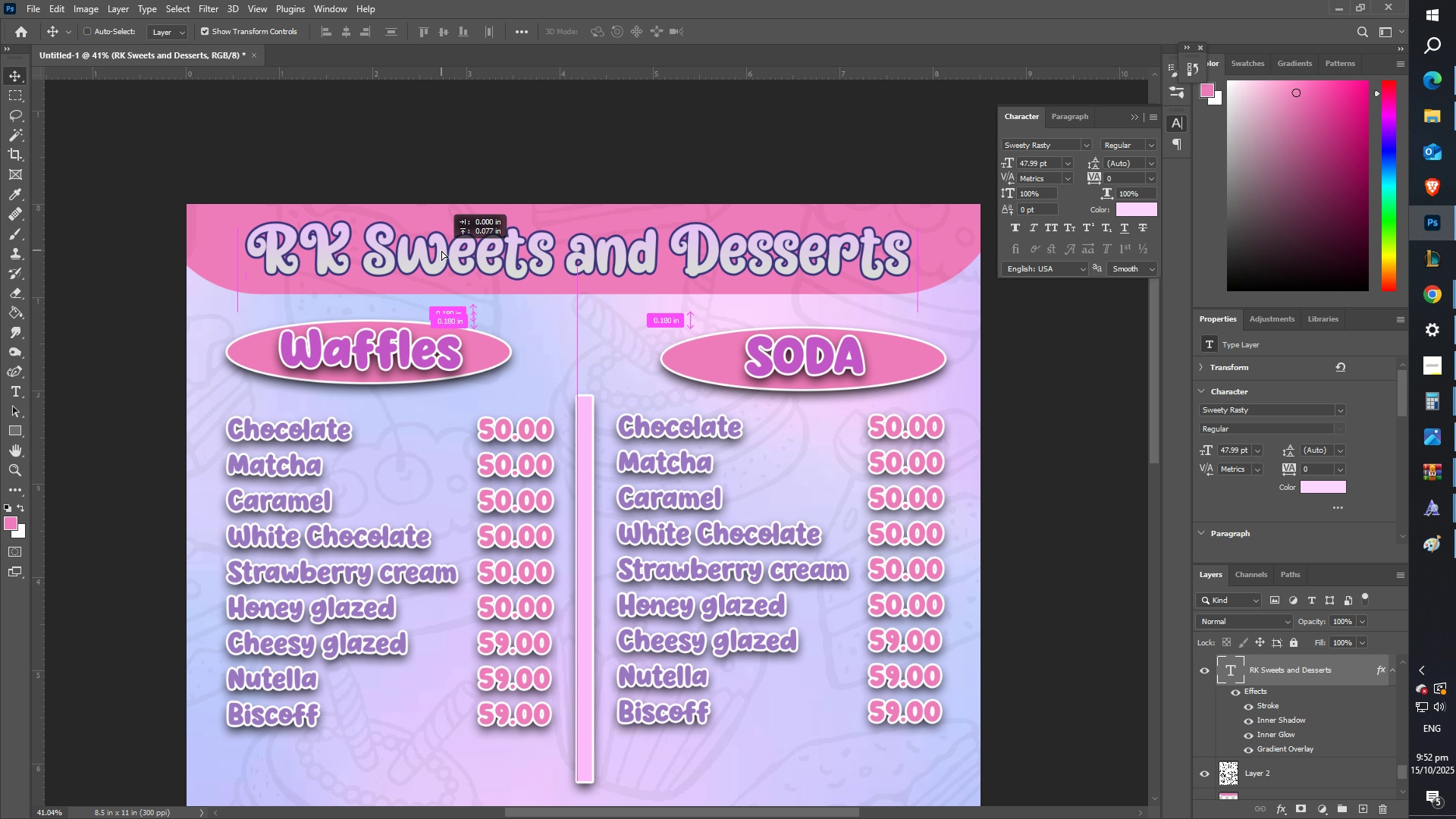 
type(ZZ)
 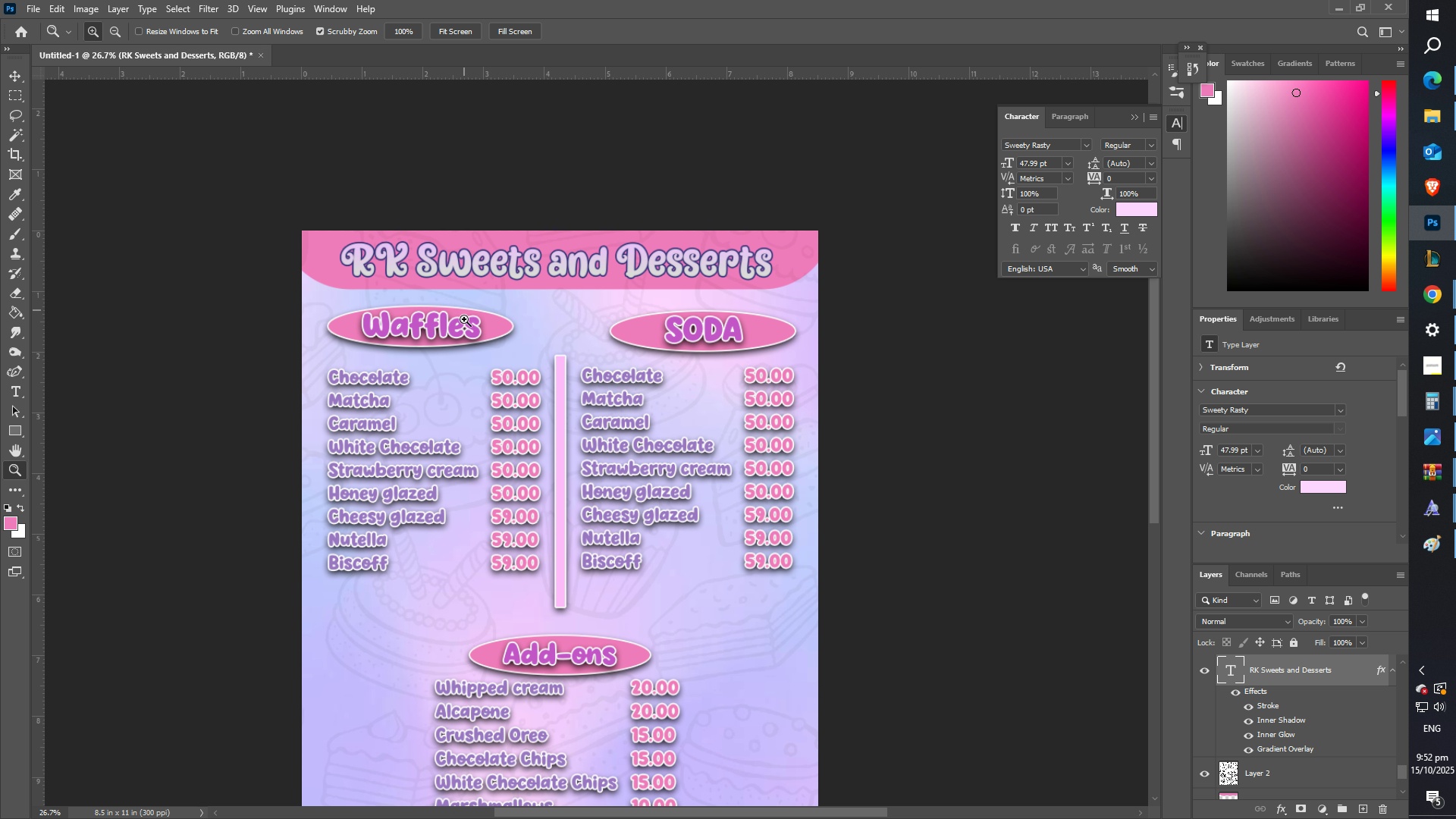 
scroll: coordinate [491, 574], scroll_direction: down, amount: 32.0
 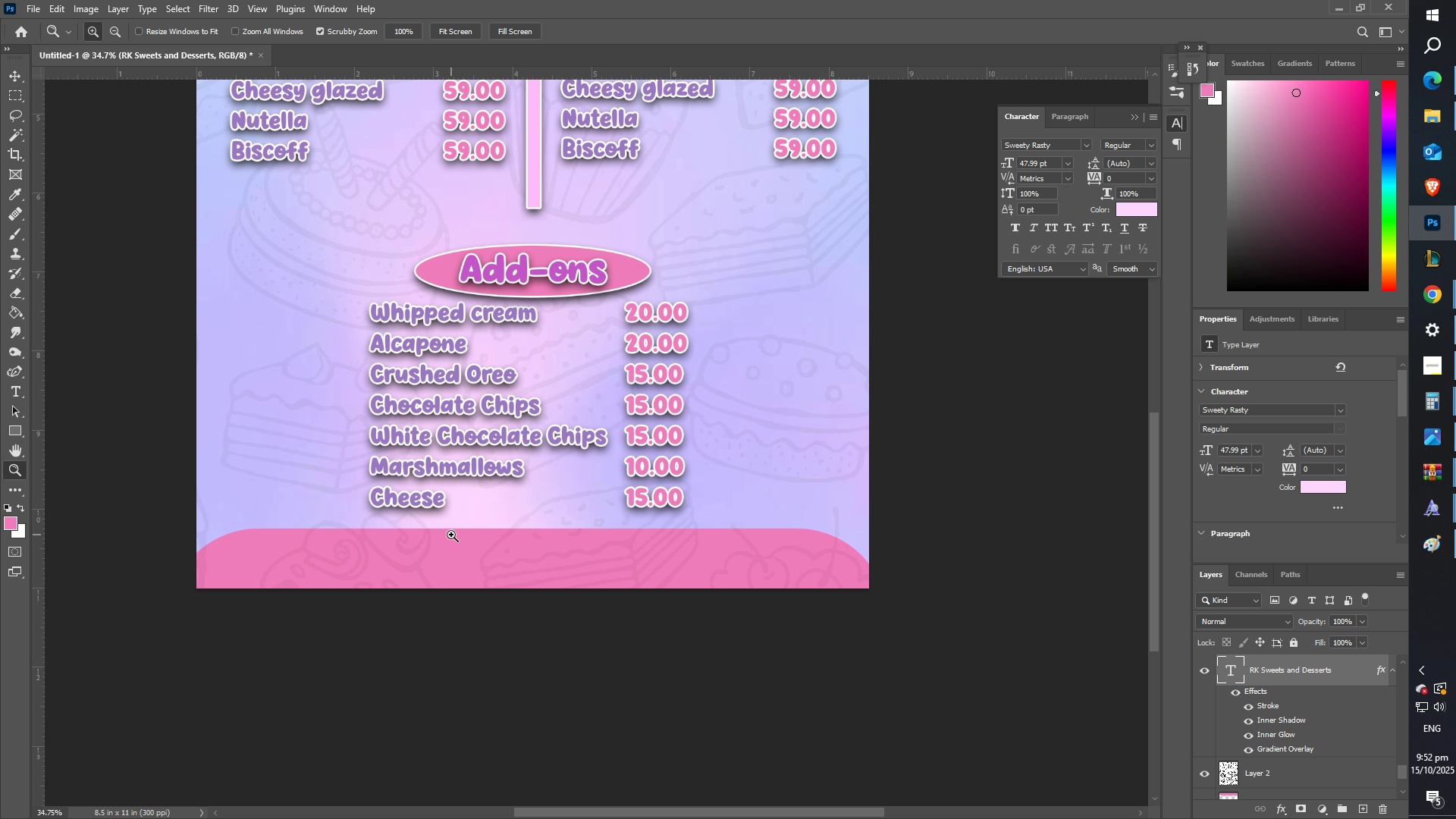 
type(TTopen monday - s)
key(Backspace)
key(Backspace)
key(Backspace)
type( to)
key(Backspace)
key(Backspace)
key(Backspace)
type( )
key(Backspace)
key(Backspace)
key(Backspace)
type(y to saturday)
 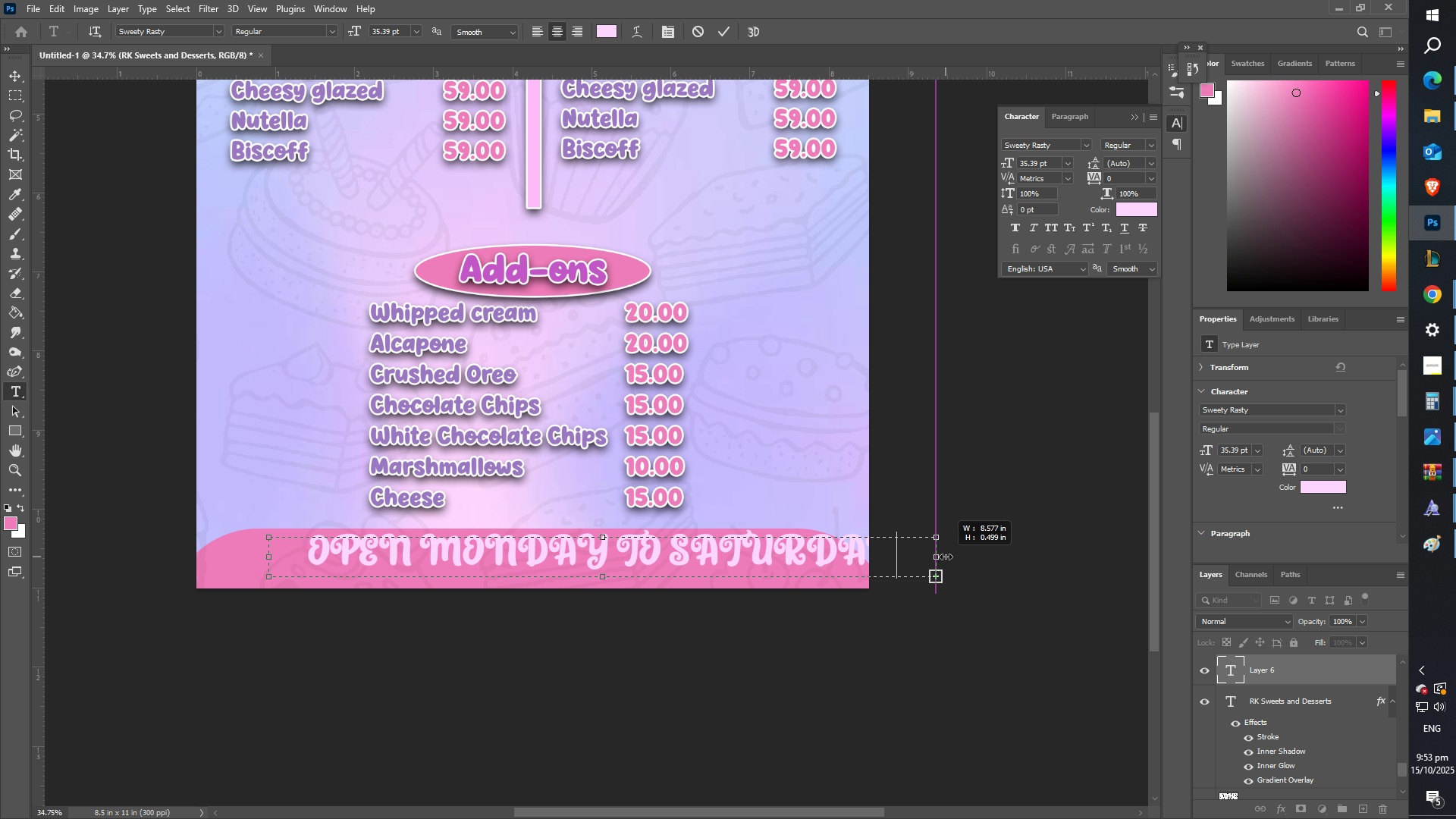 
left_click([784, 553])
 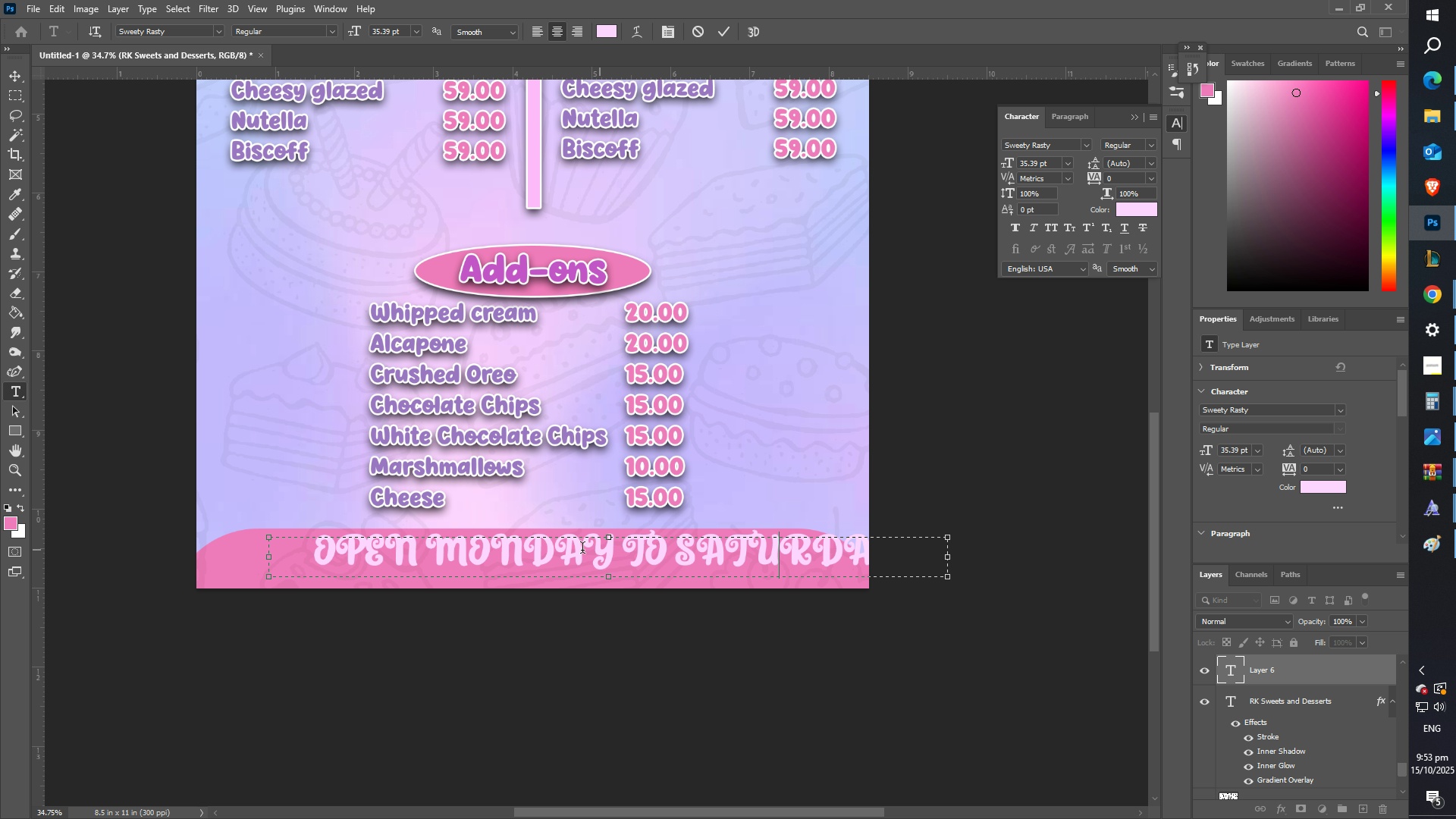 
key(Control+A)
 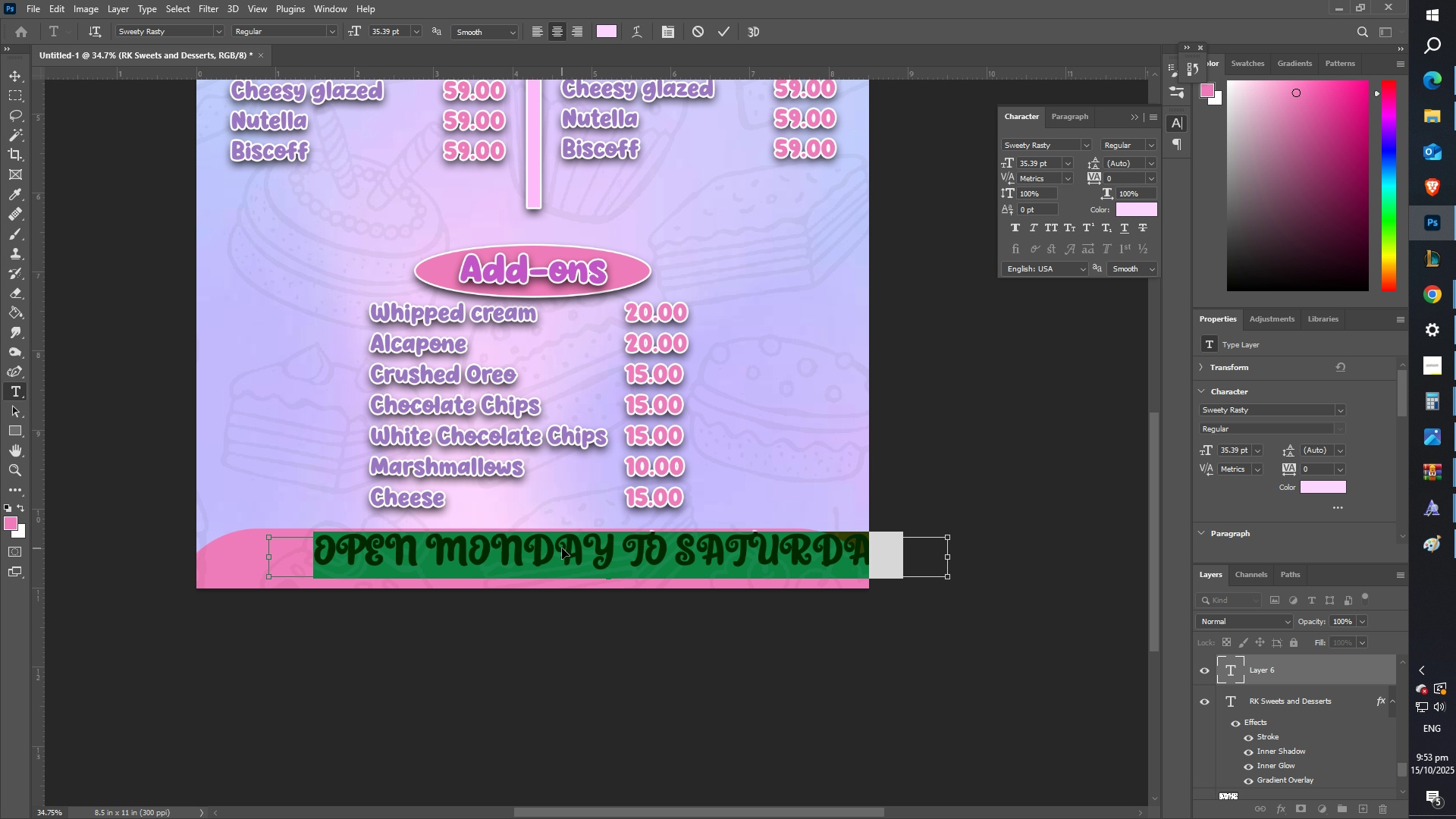 
hold_key(key=Comma, duration=0.66)
 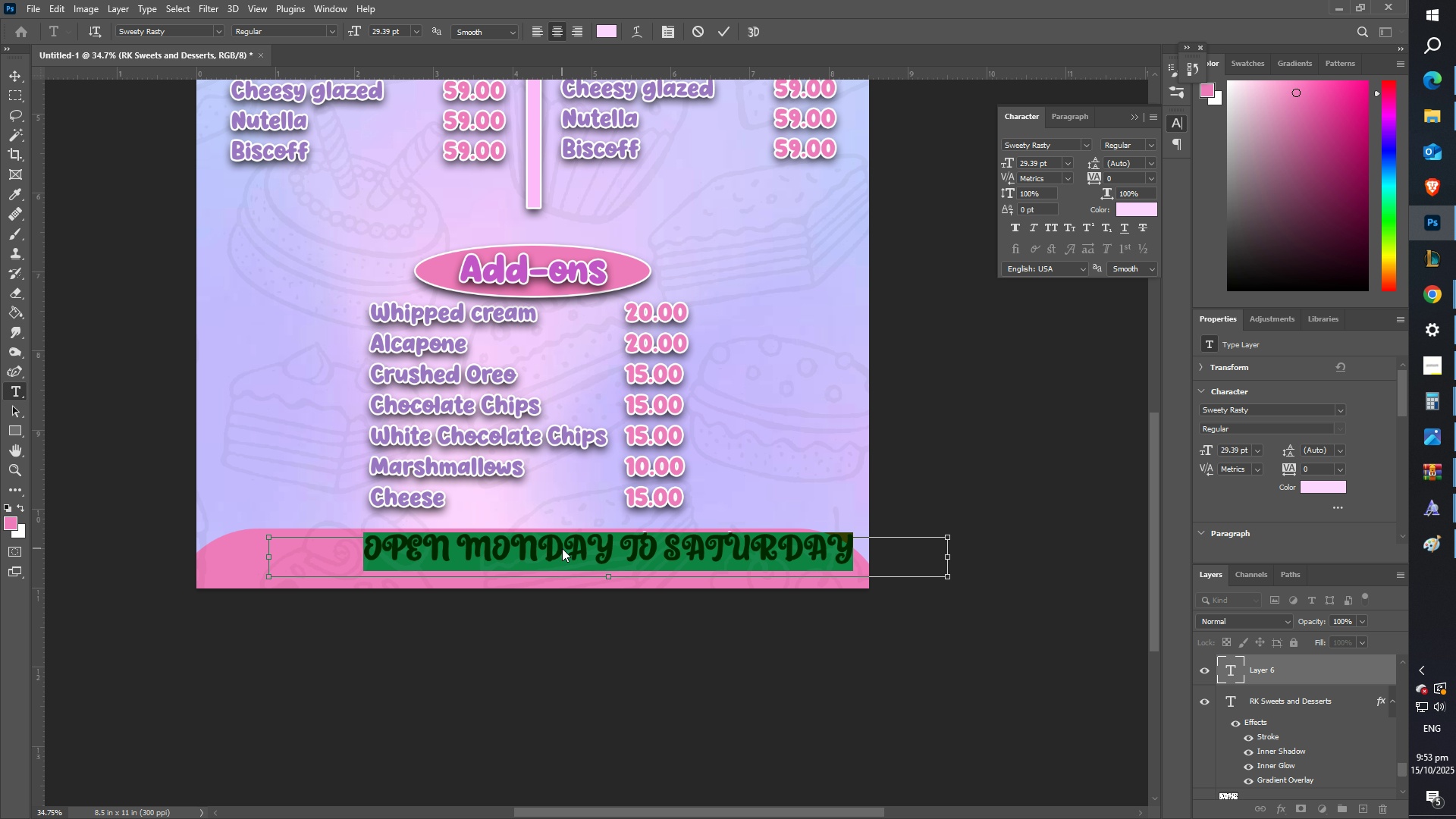 
key(Control+Shift+Comma)
 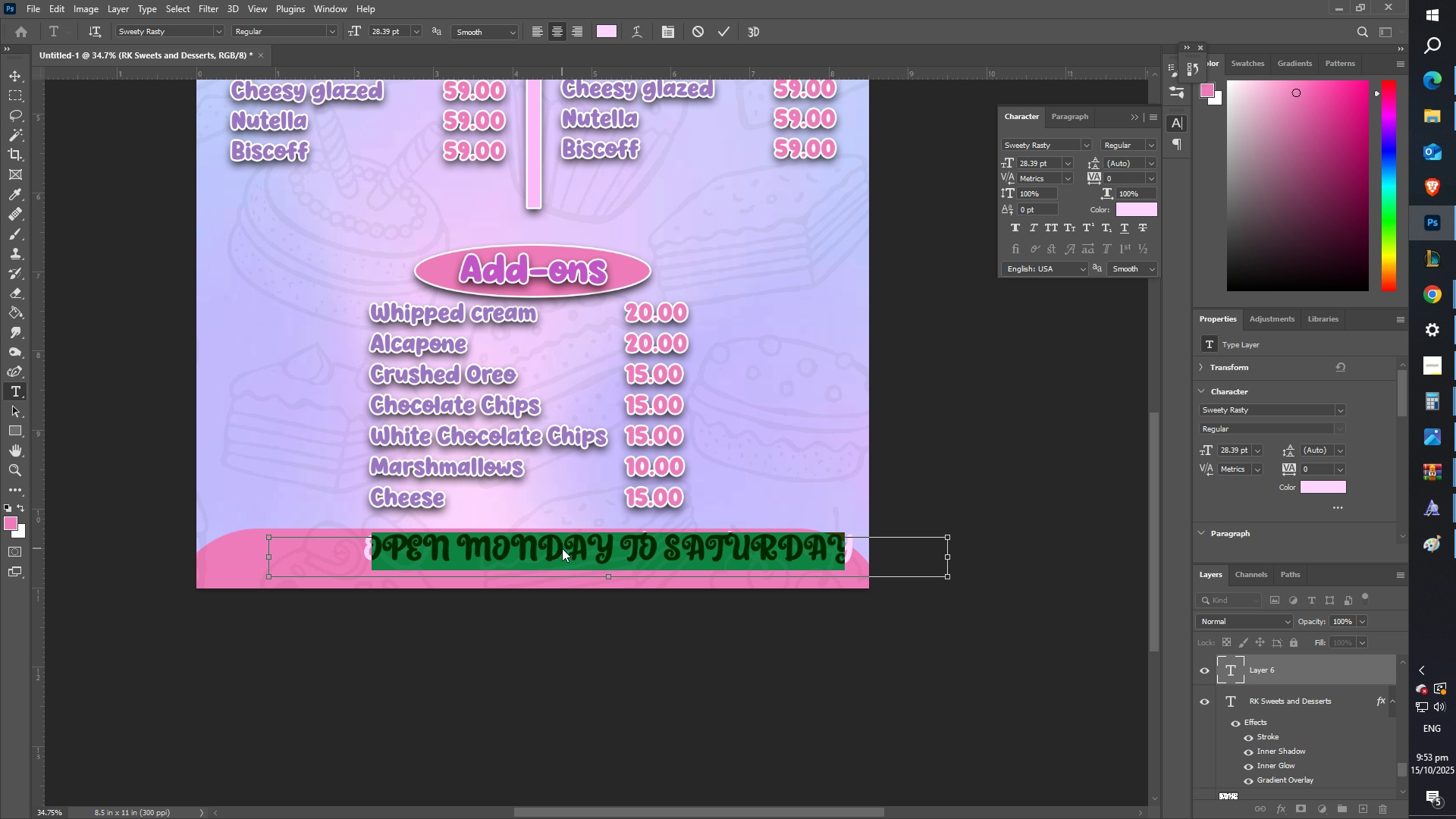 
key(Control+Shift+Comma)
 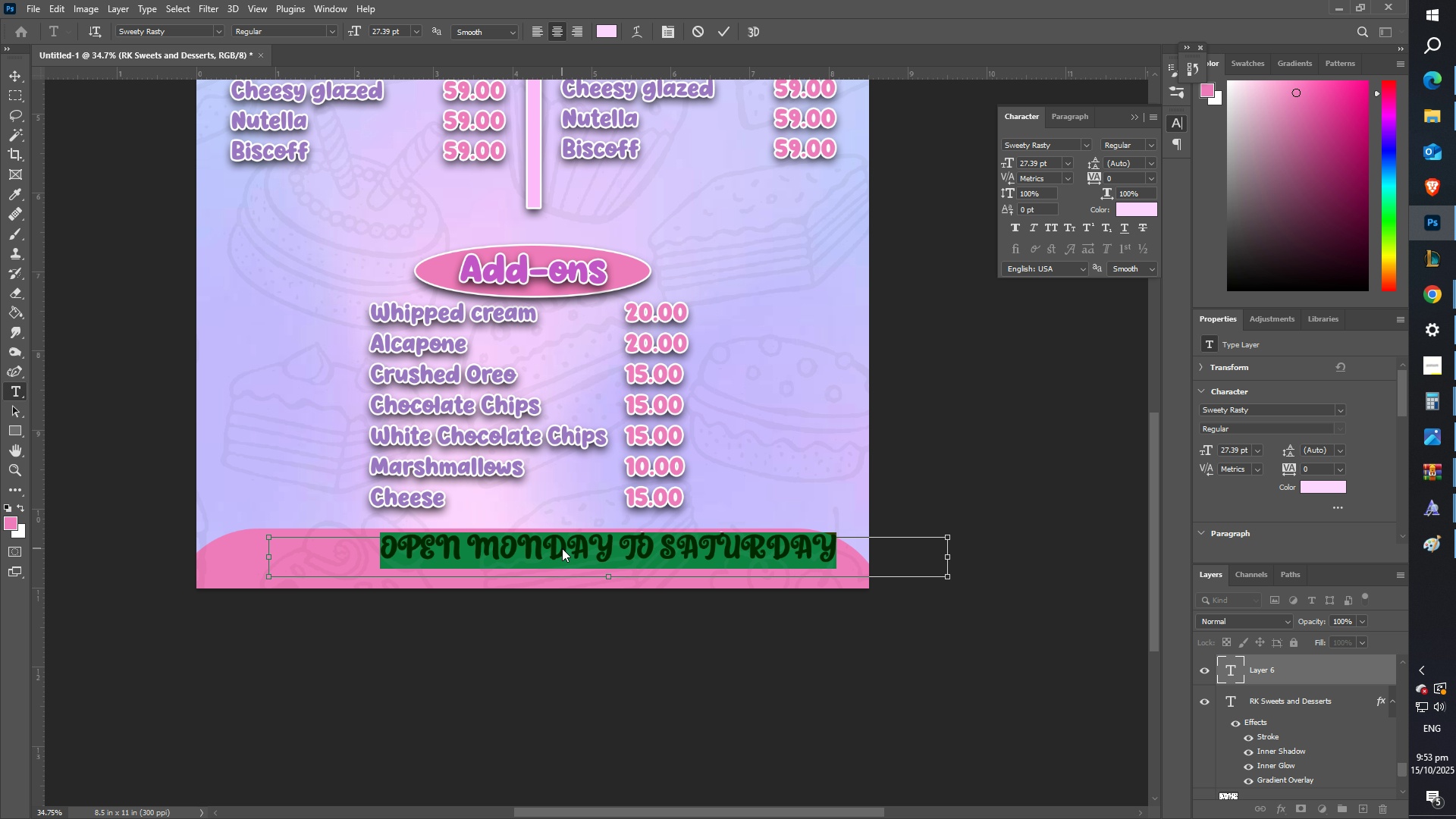 
key(Control+Shift+Comma)
 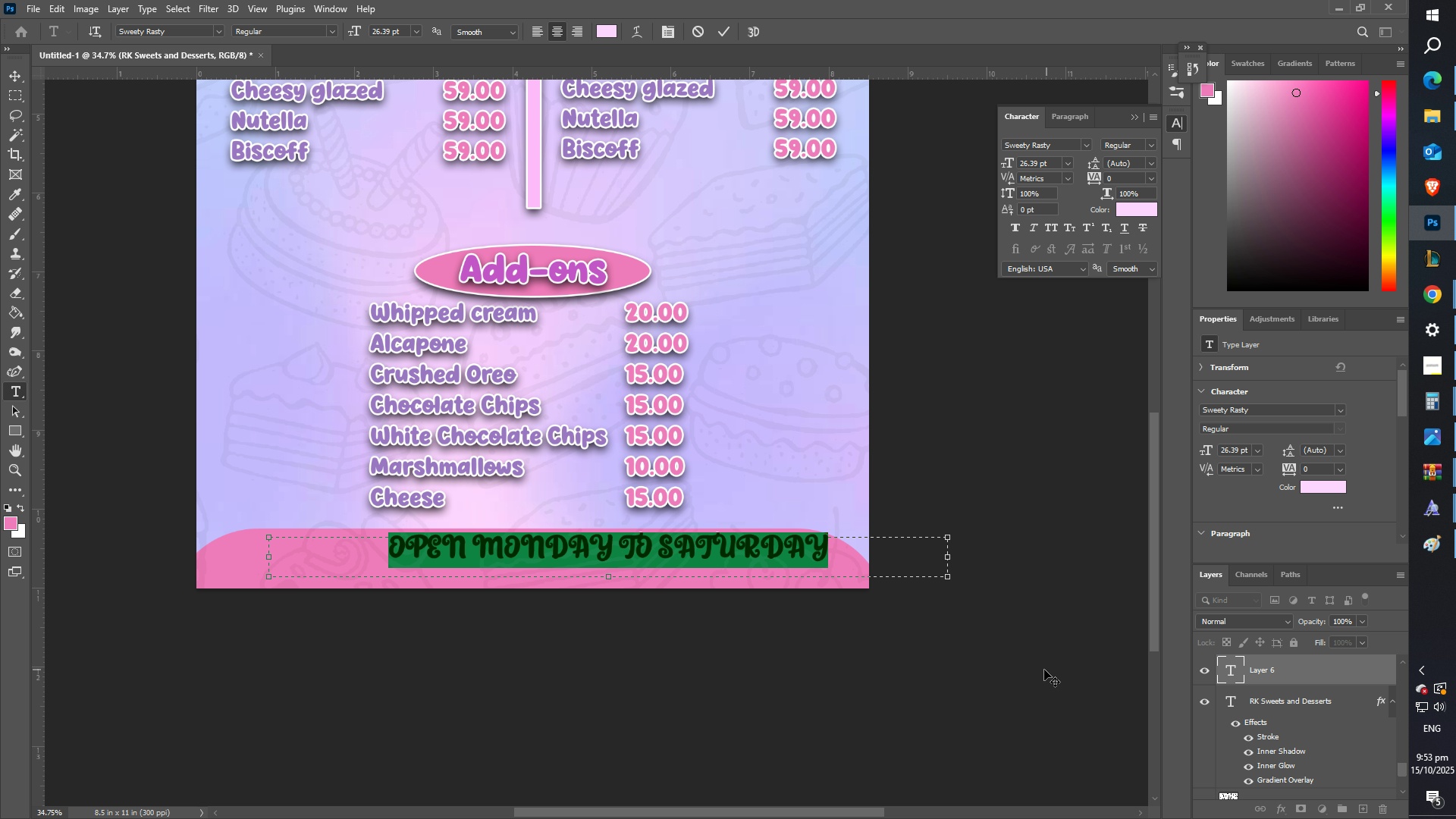 
scroll: coordinate [1254, 682], scroll_direction: up, amount: 2.0
 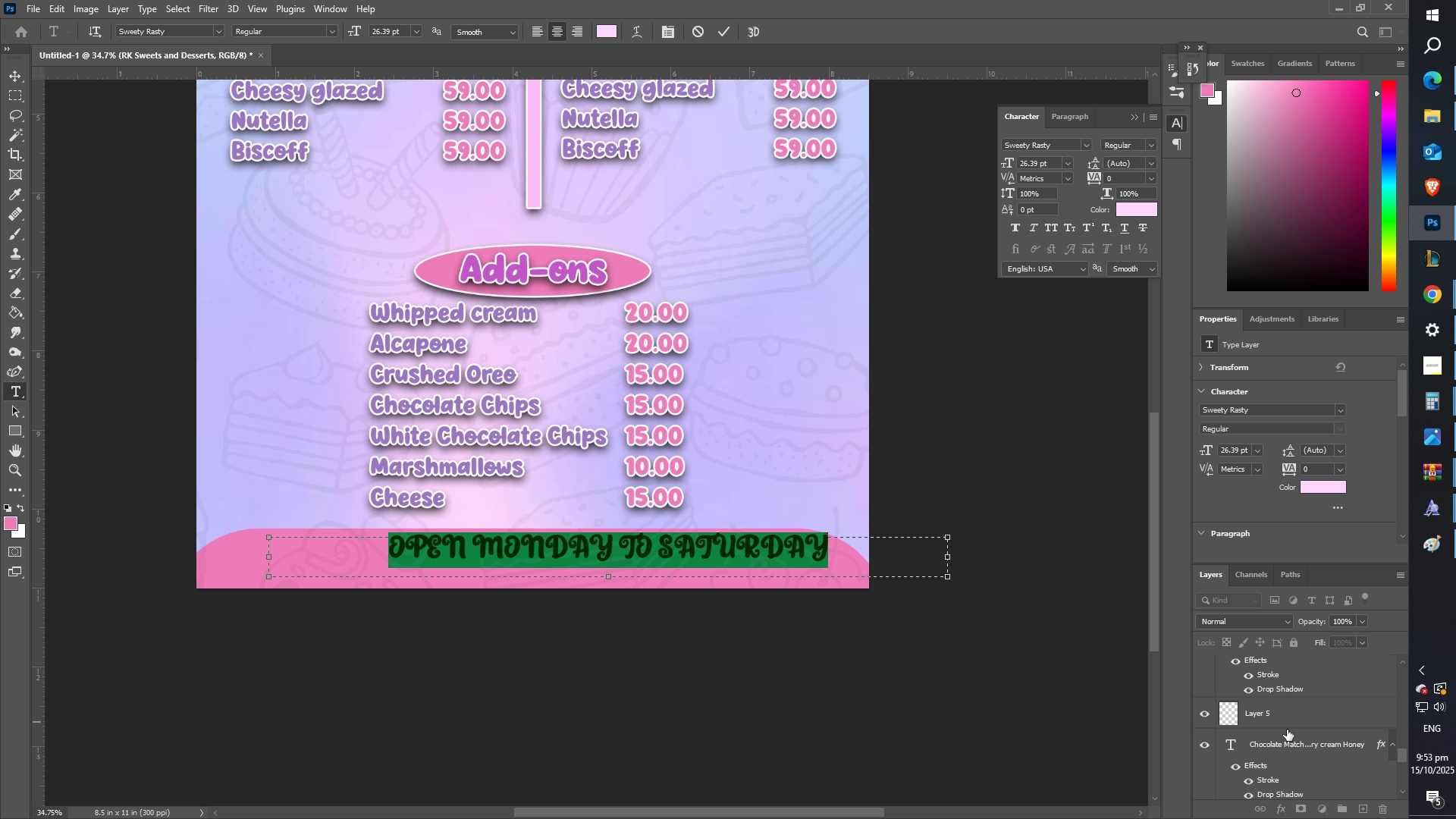 
scroll: coordinate [1263, 722], scroll_direction: down, amount: 2.0
 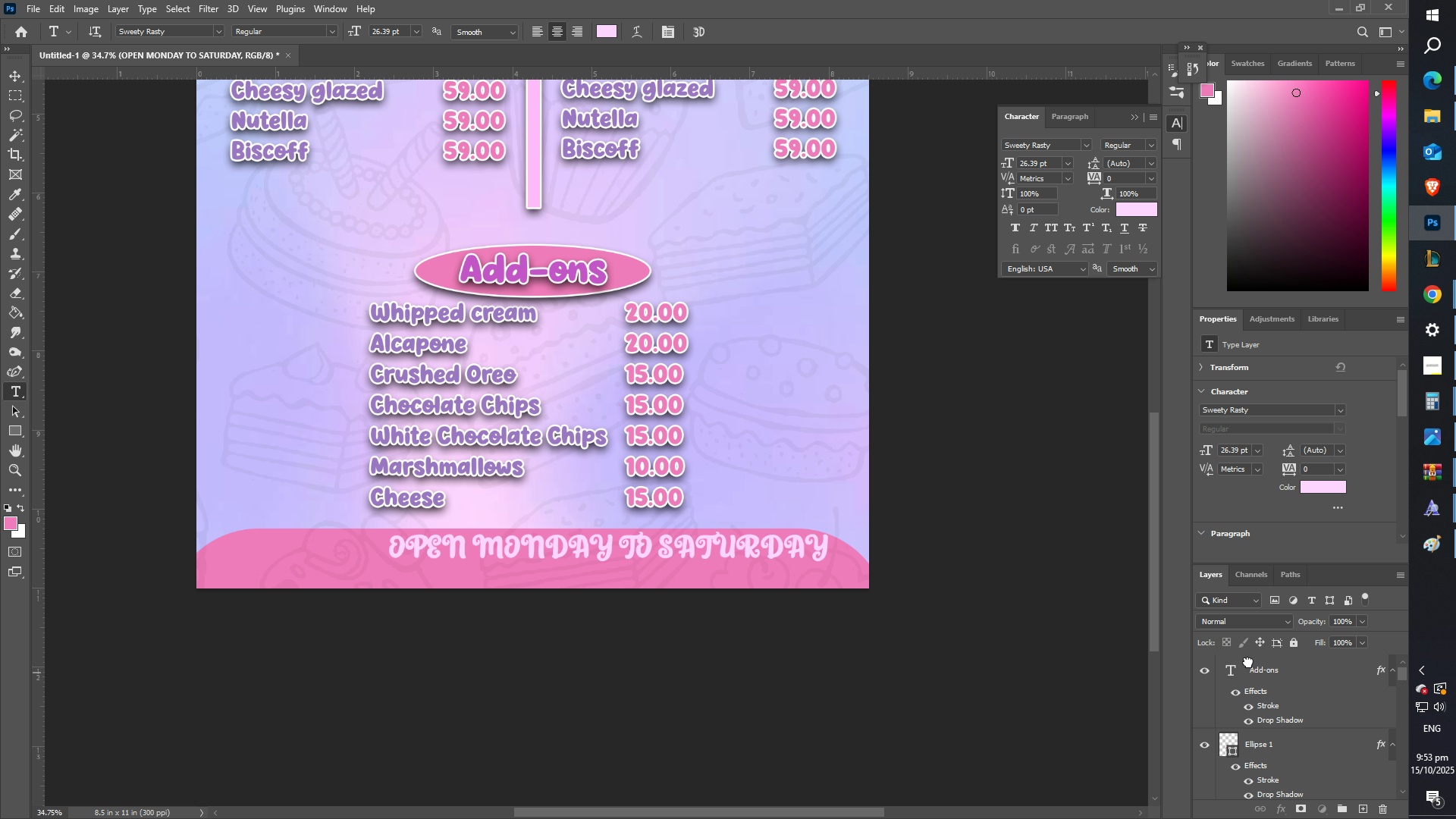 
left_click([542, 549])
 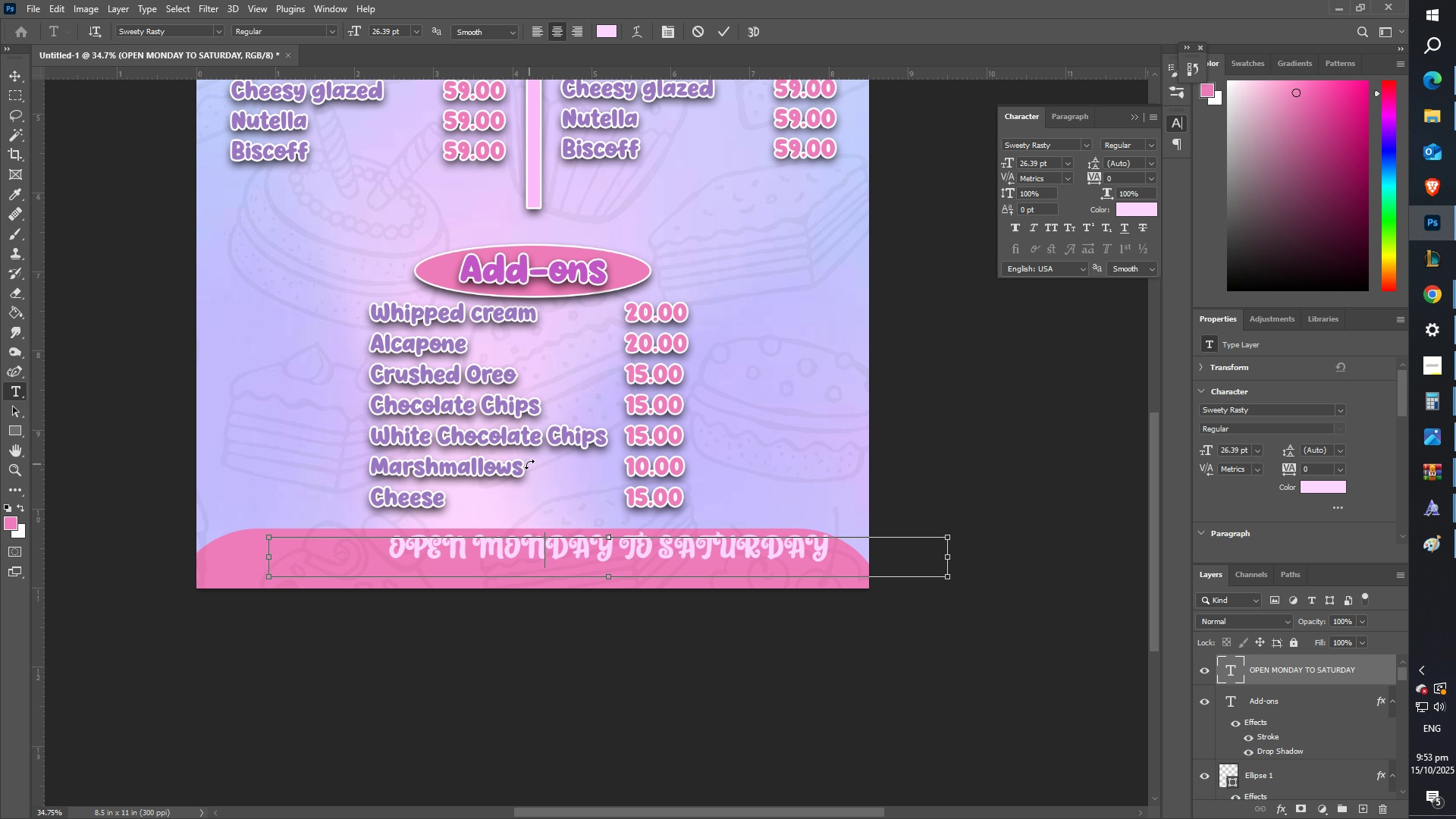 
key(Control+ControlLeft)
 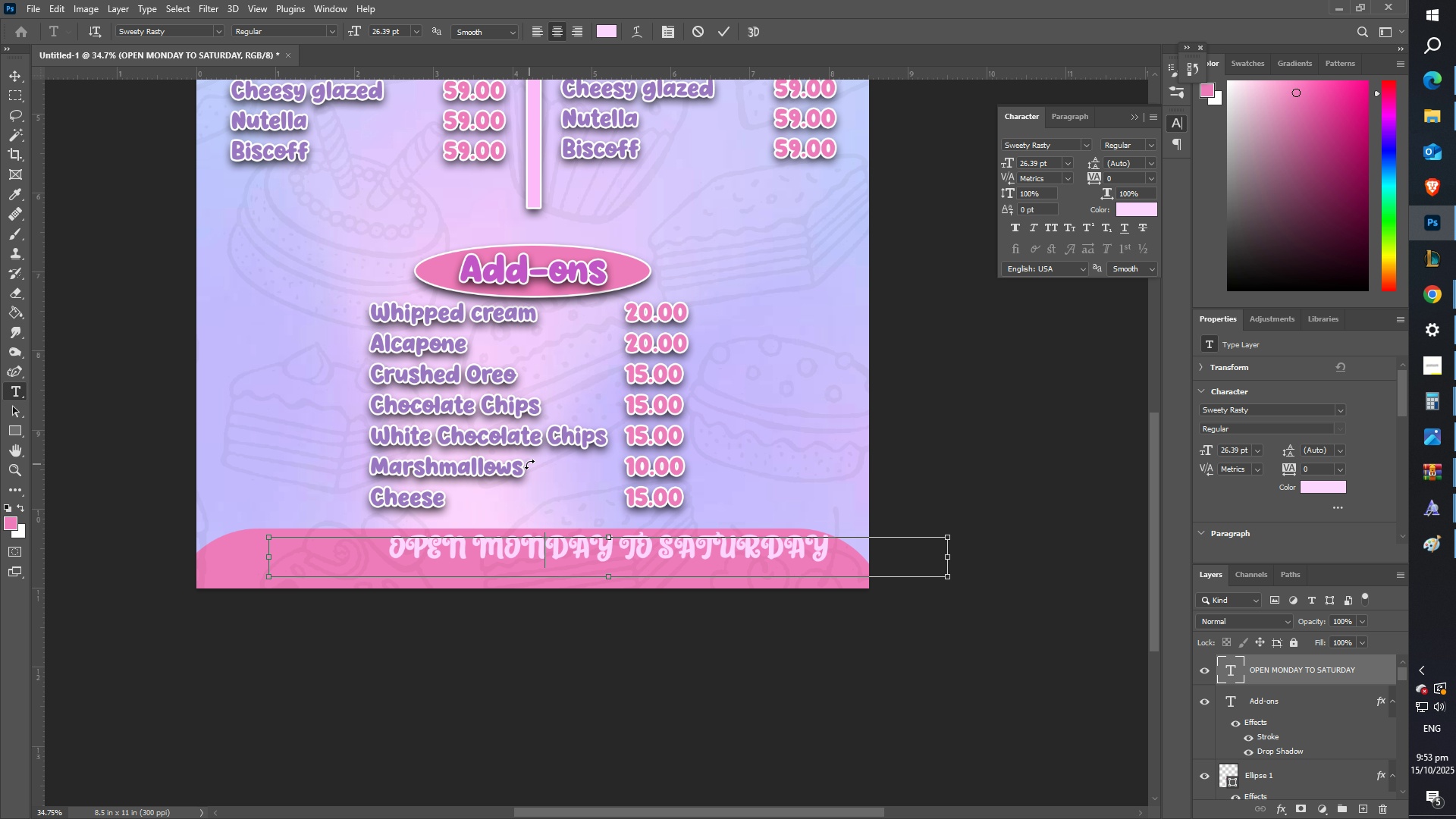 
key(Control+A)
 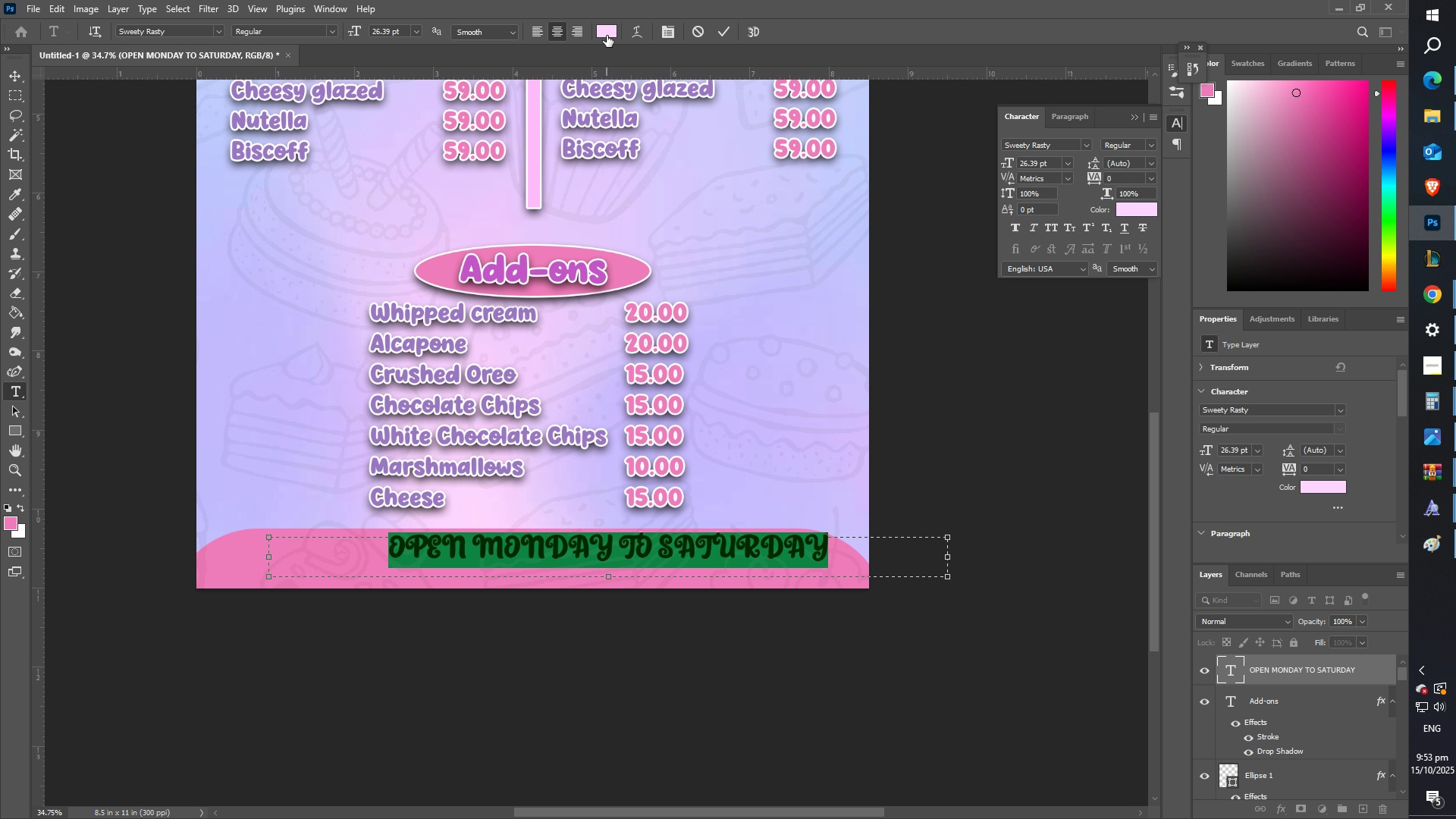 
left_click([607, 32])
 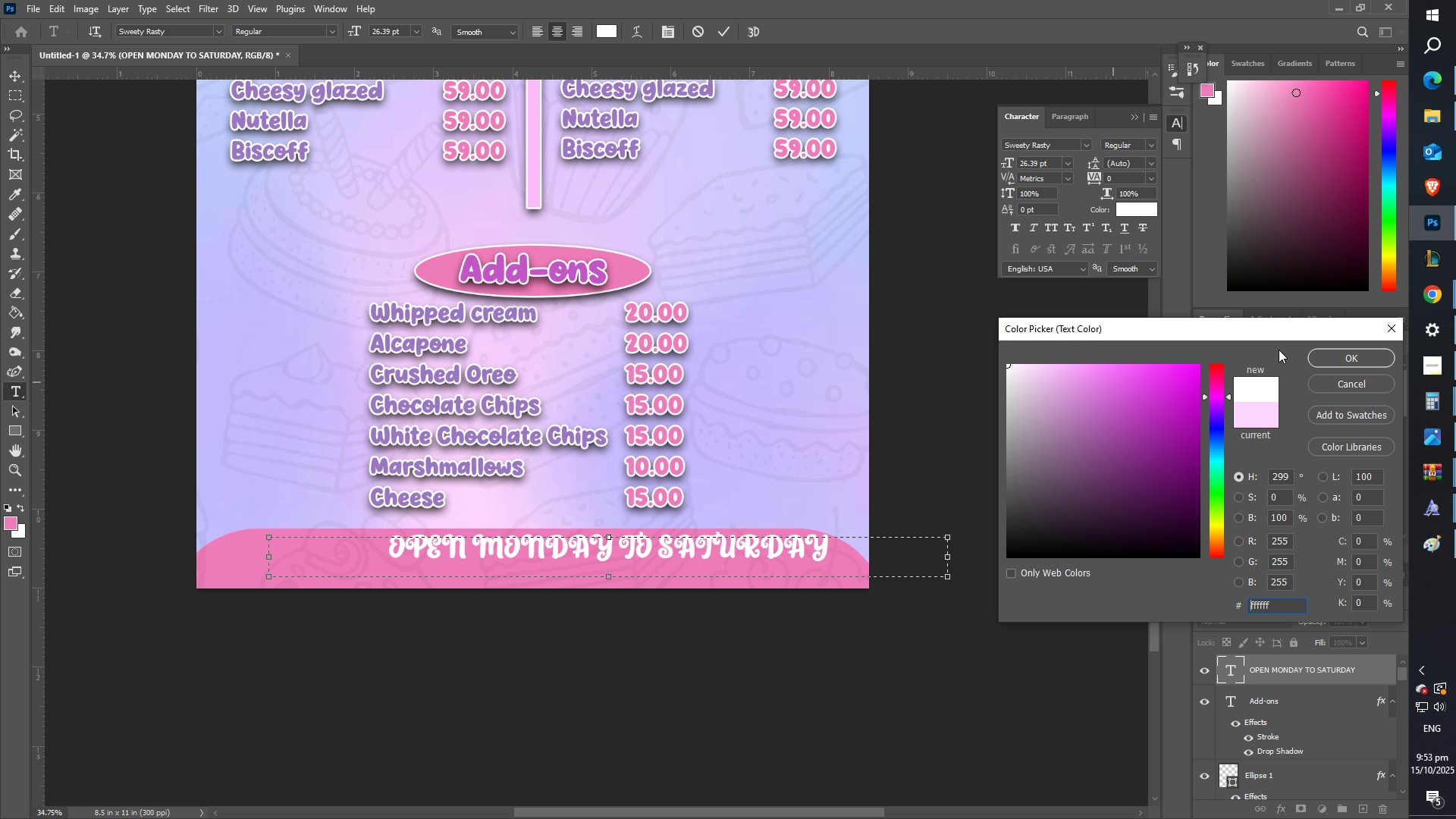 
left_click([1362, 360])
 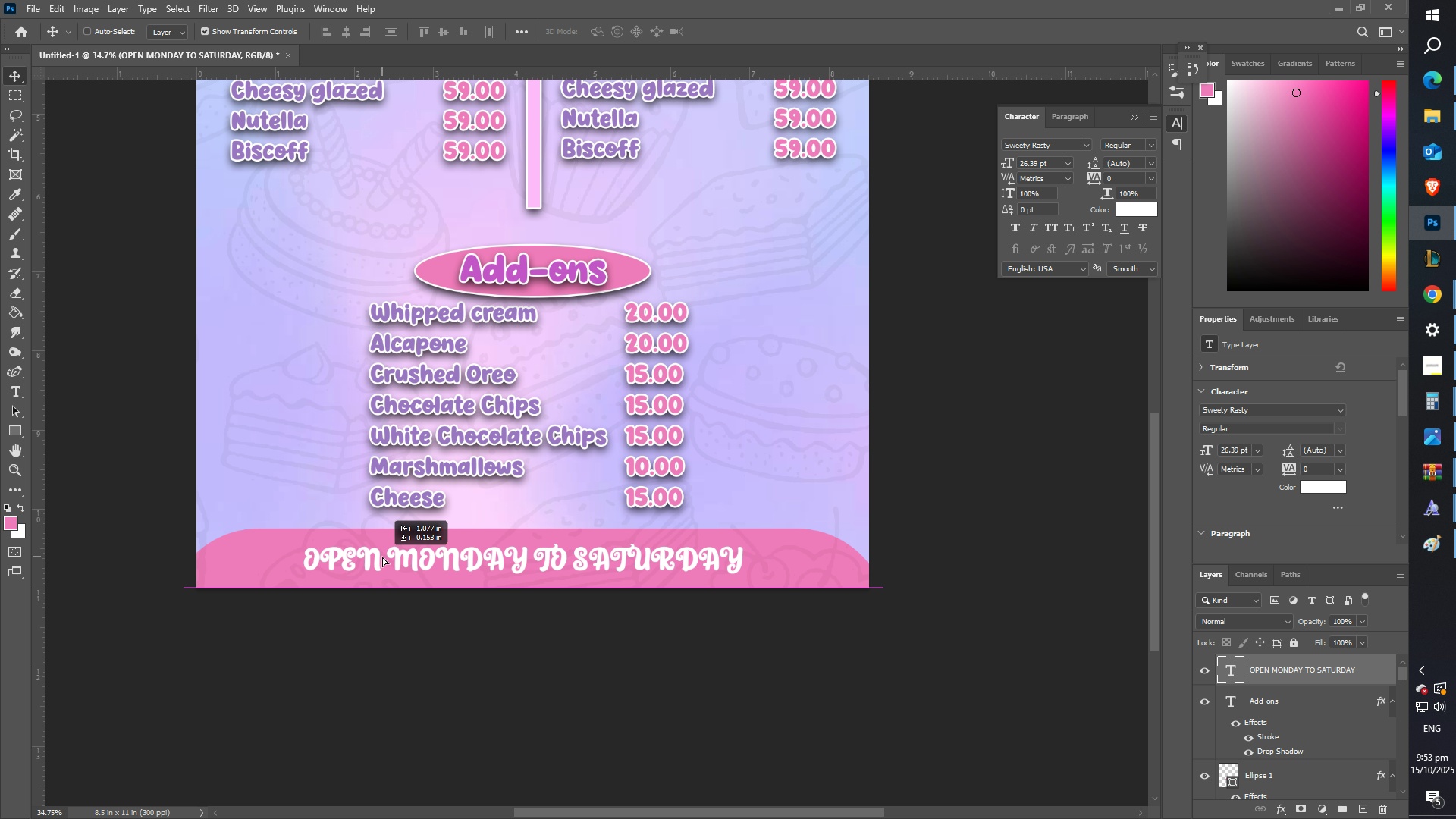 
key(T)
 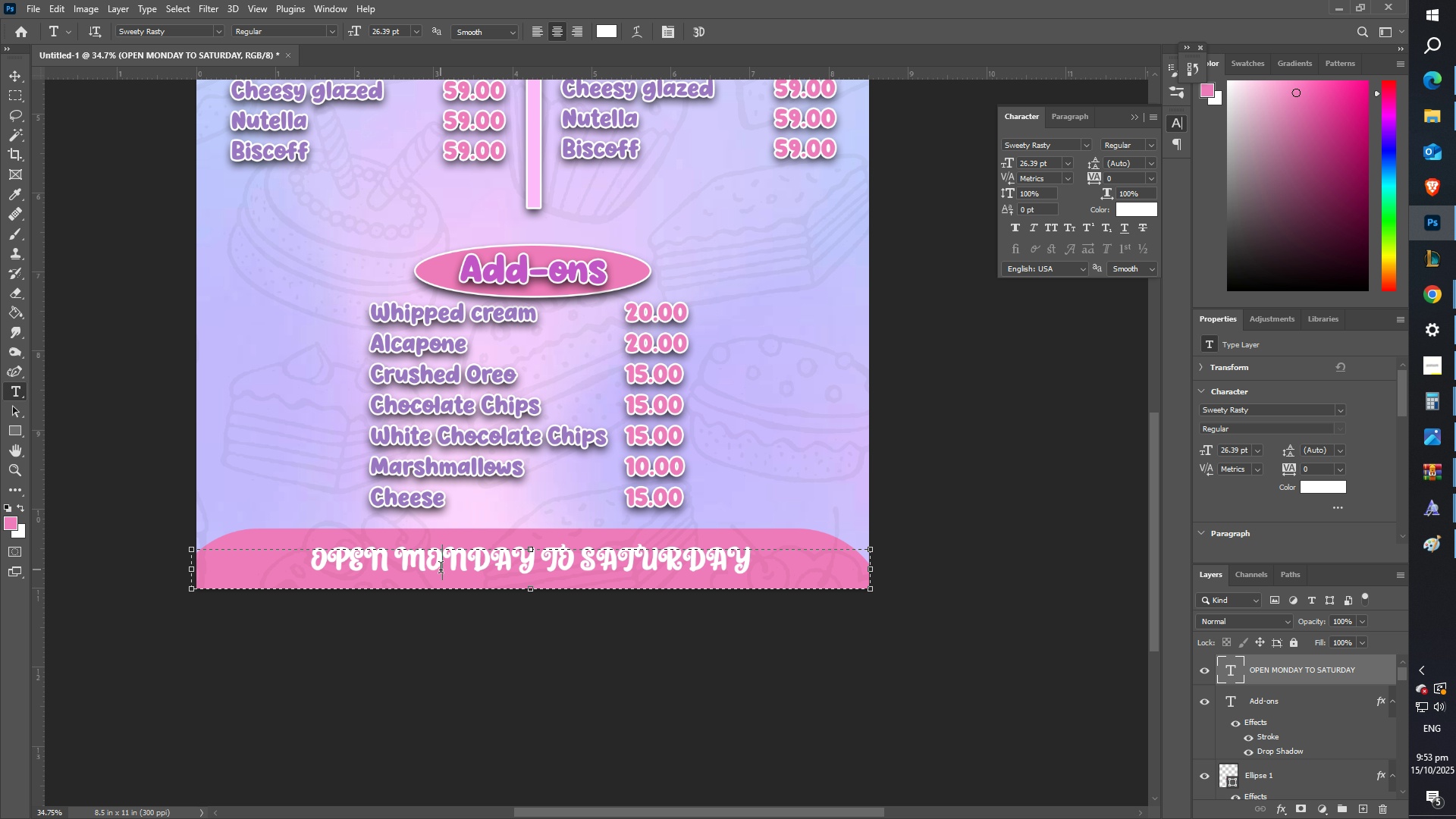 
left_click([441, 570])
 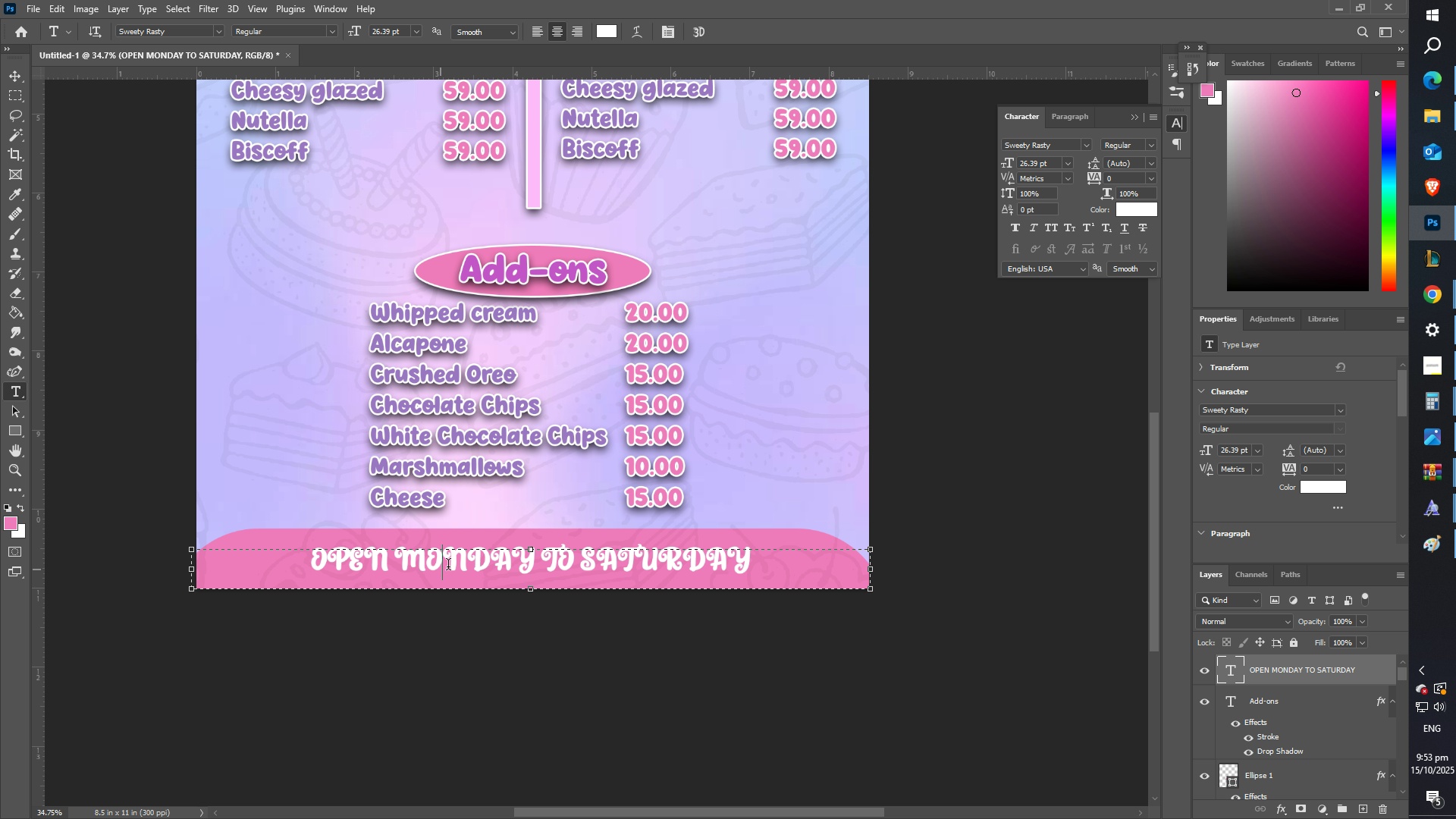 
key(Control+ControlLeft)
 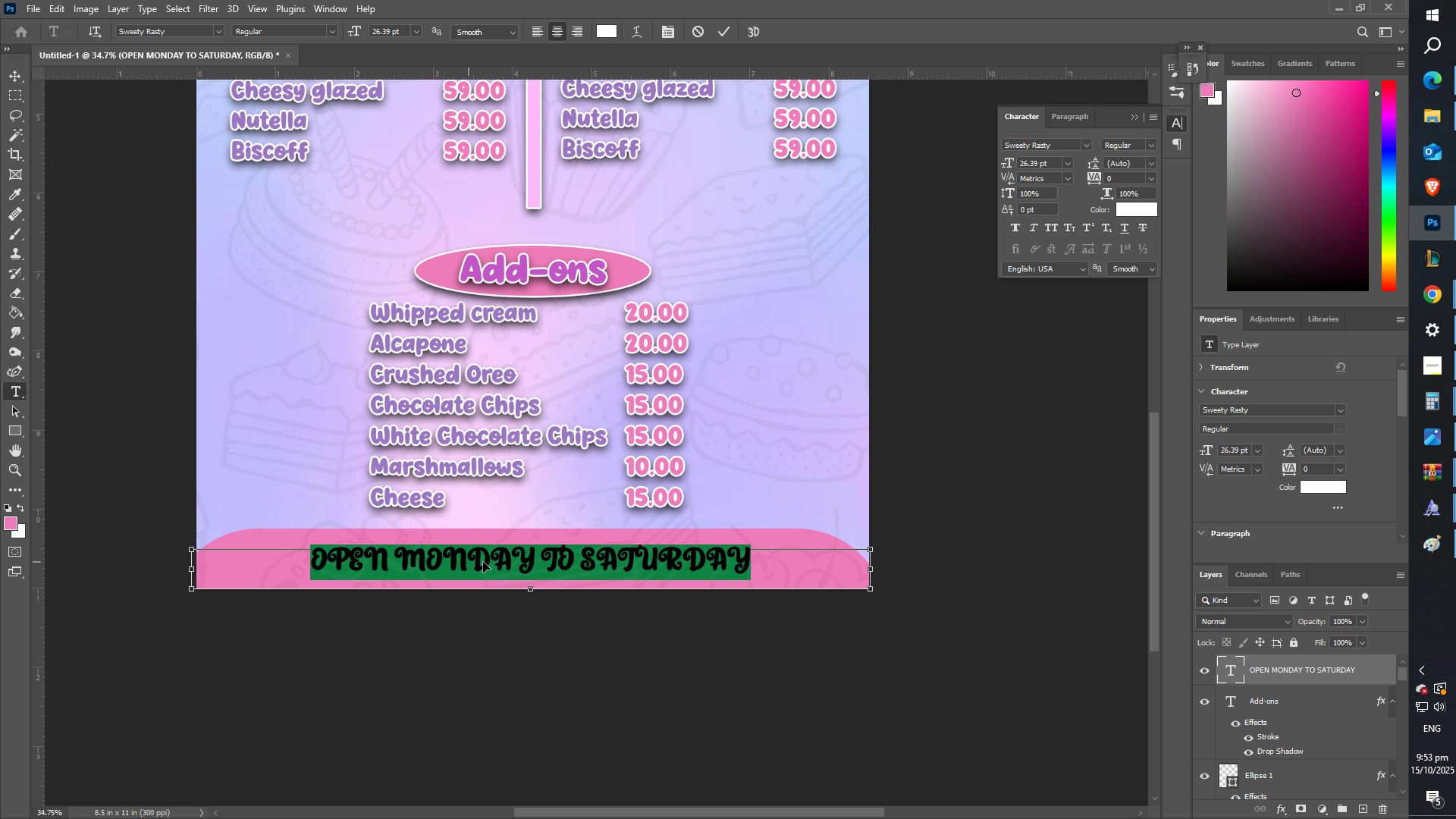 
key(Control+A)
 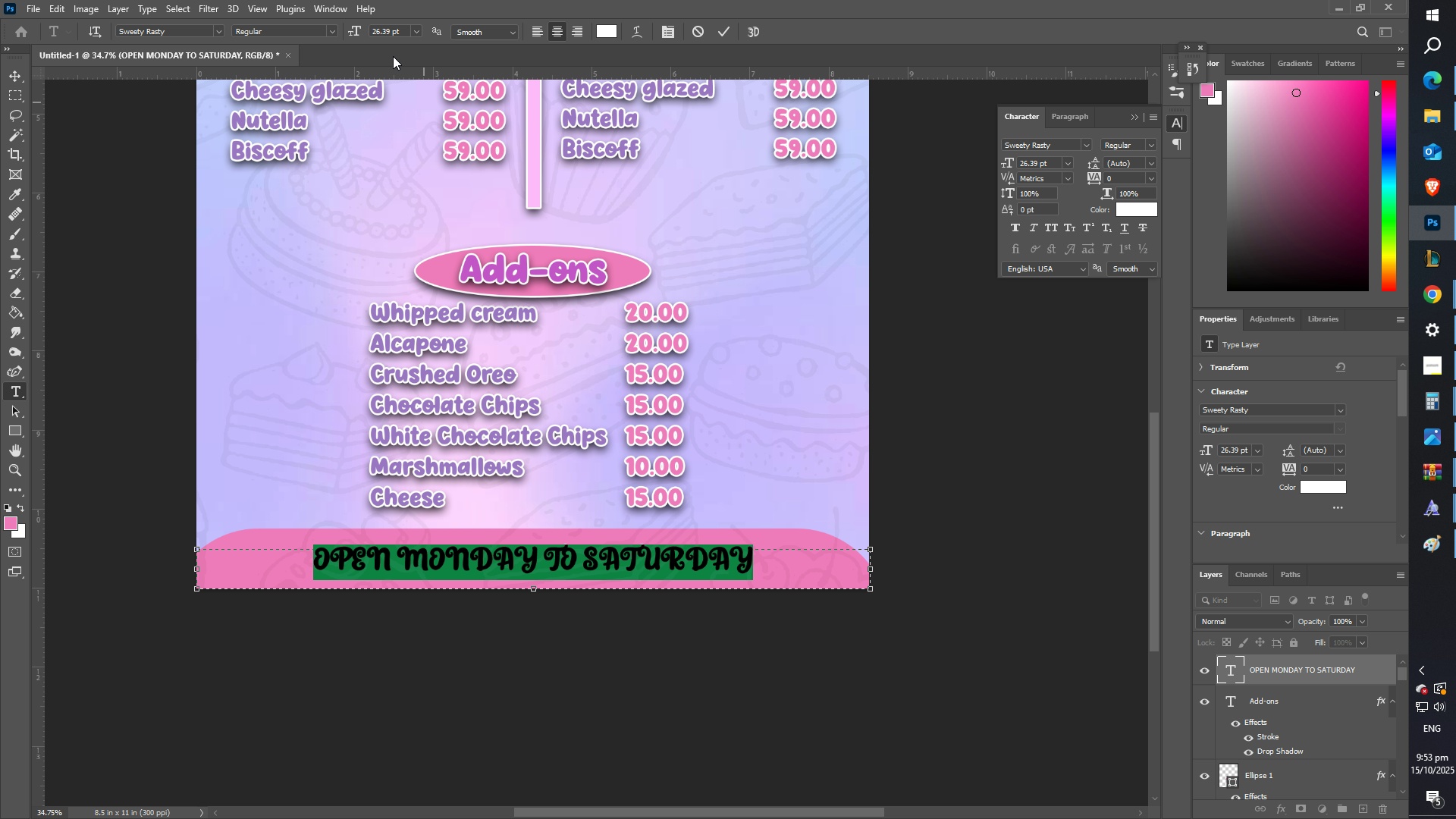 
wait(5.14)
 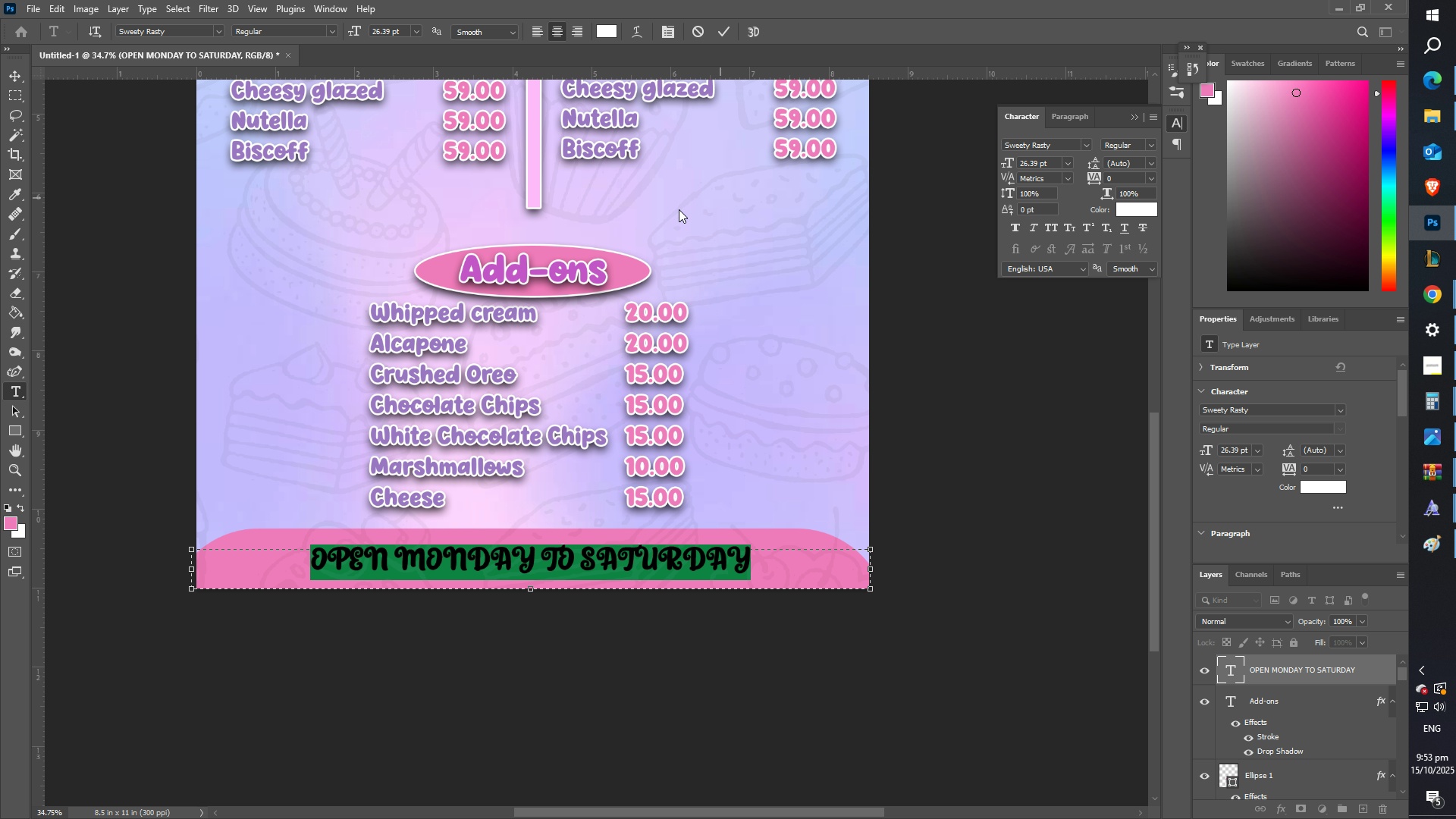 
double_click([728, 34])
 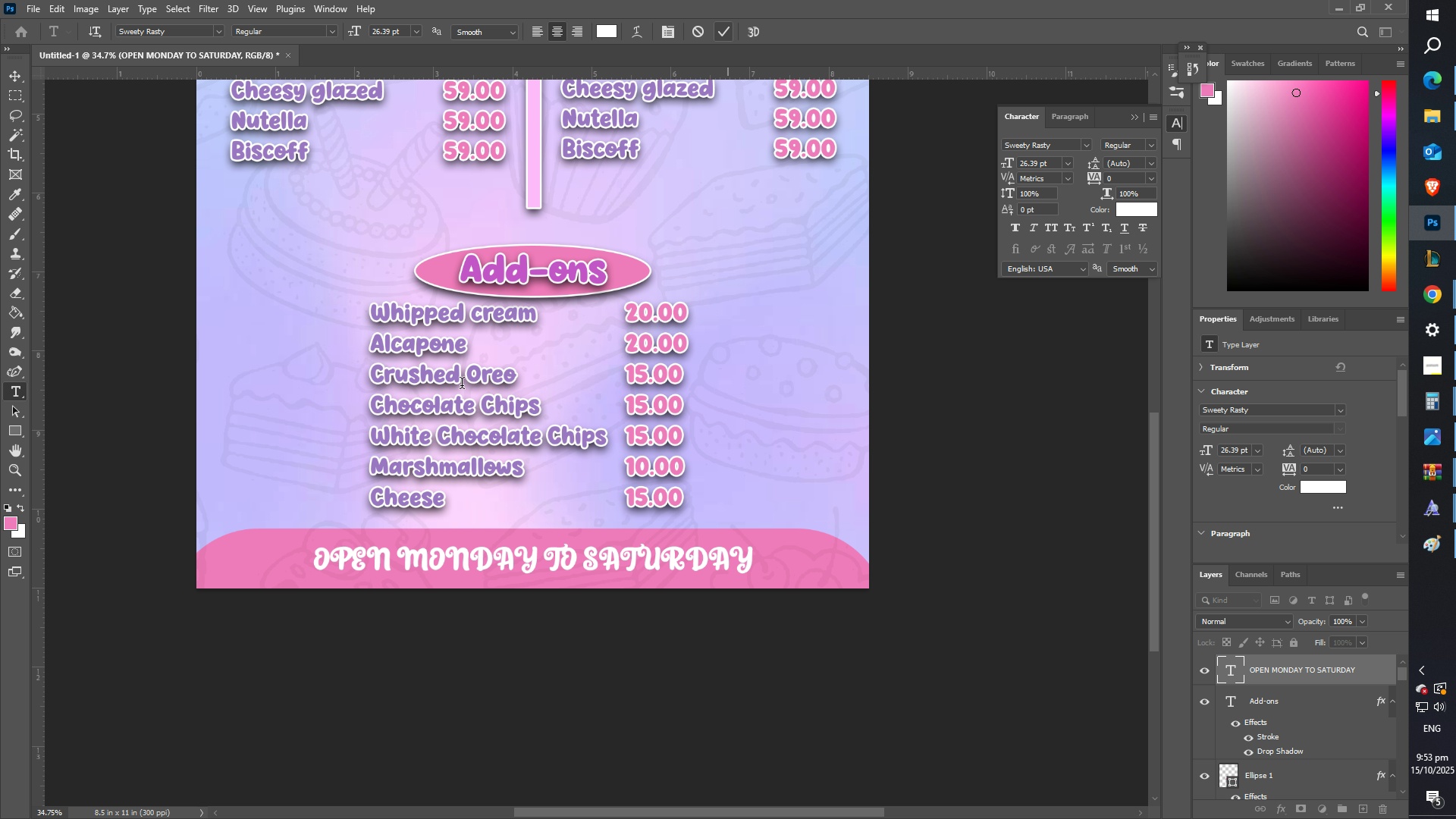 
type(zz)
 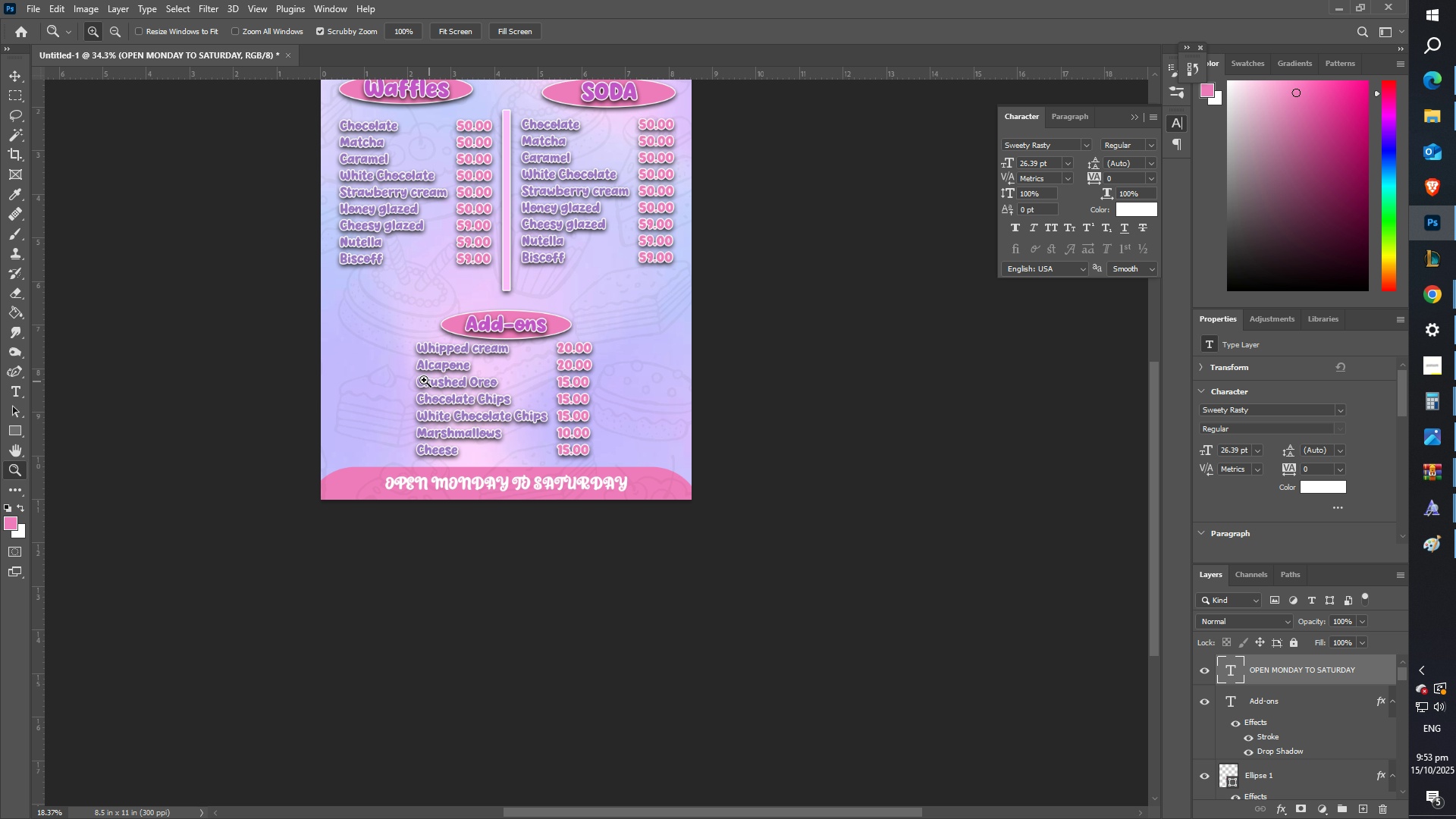 
scroll: coordinate [465, 361], scroll_direction: up, amount: 10.0
 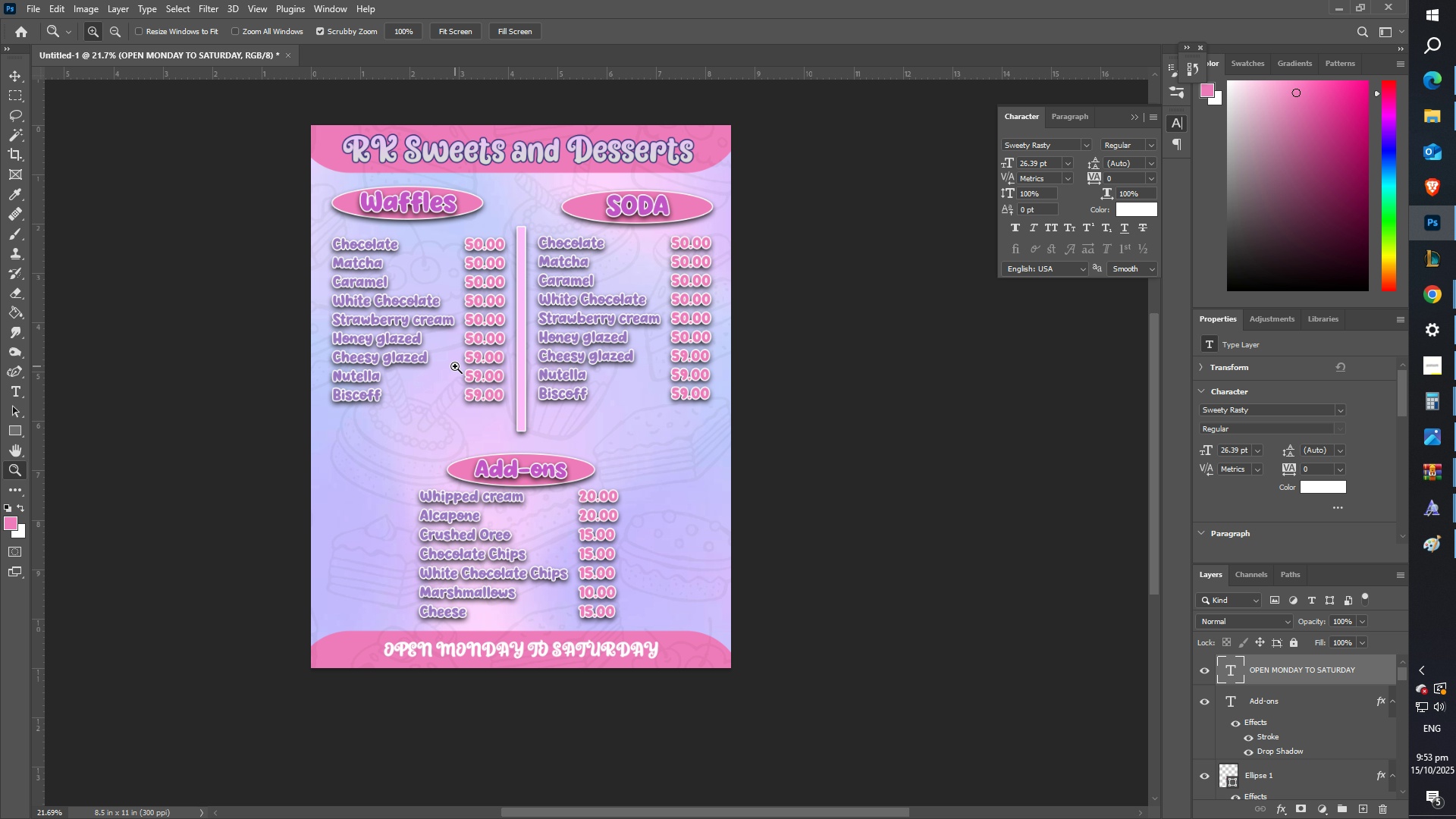 
type(fff)
 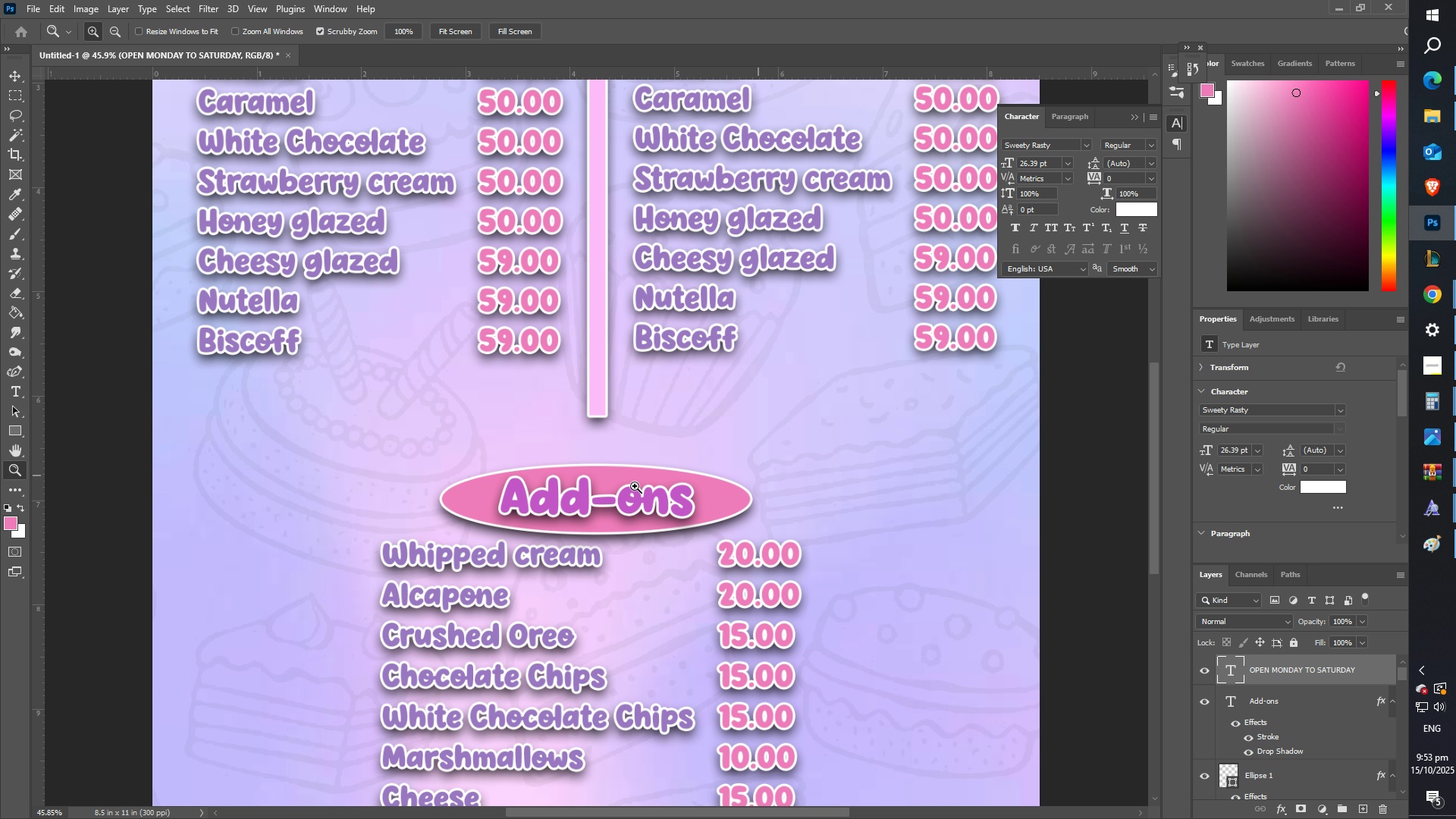 
scroll: coordinate [620, 491], scroll_direction: down, amount: 16.0
 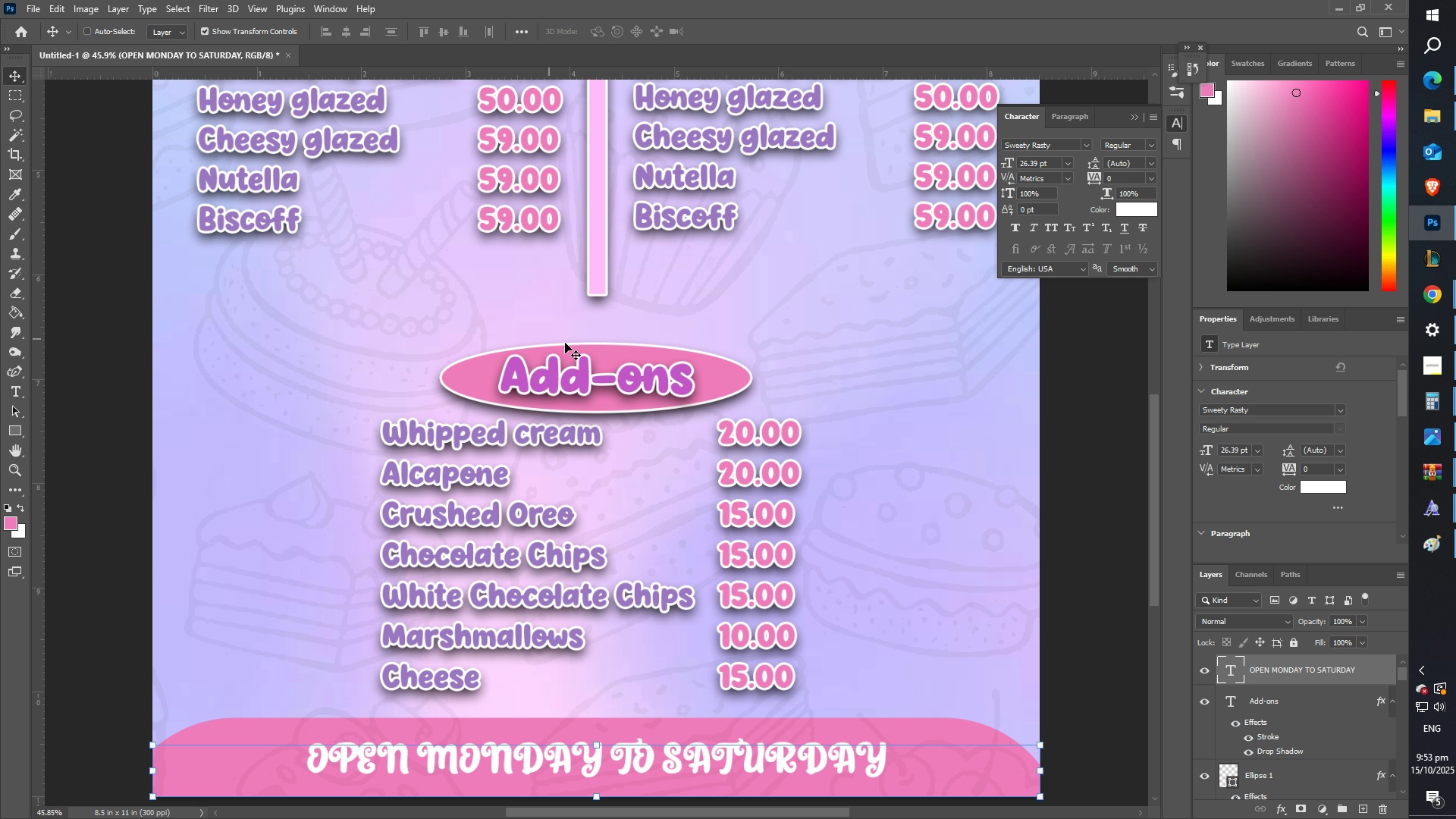 
right_click([599, 347])
 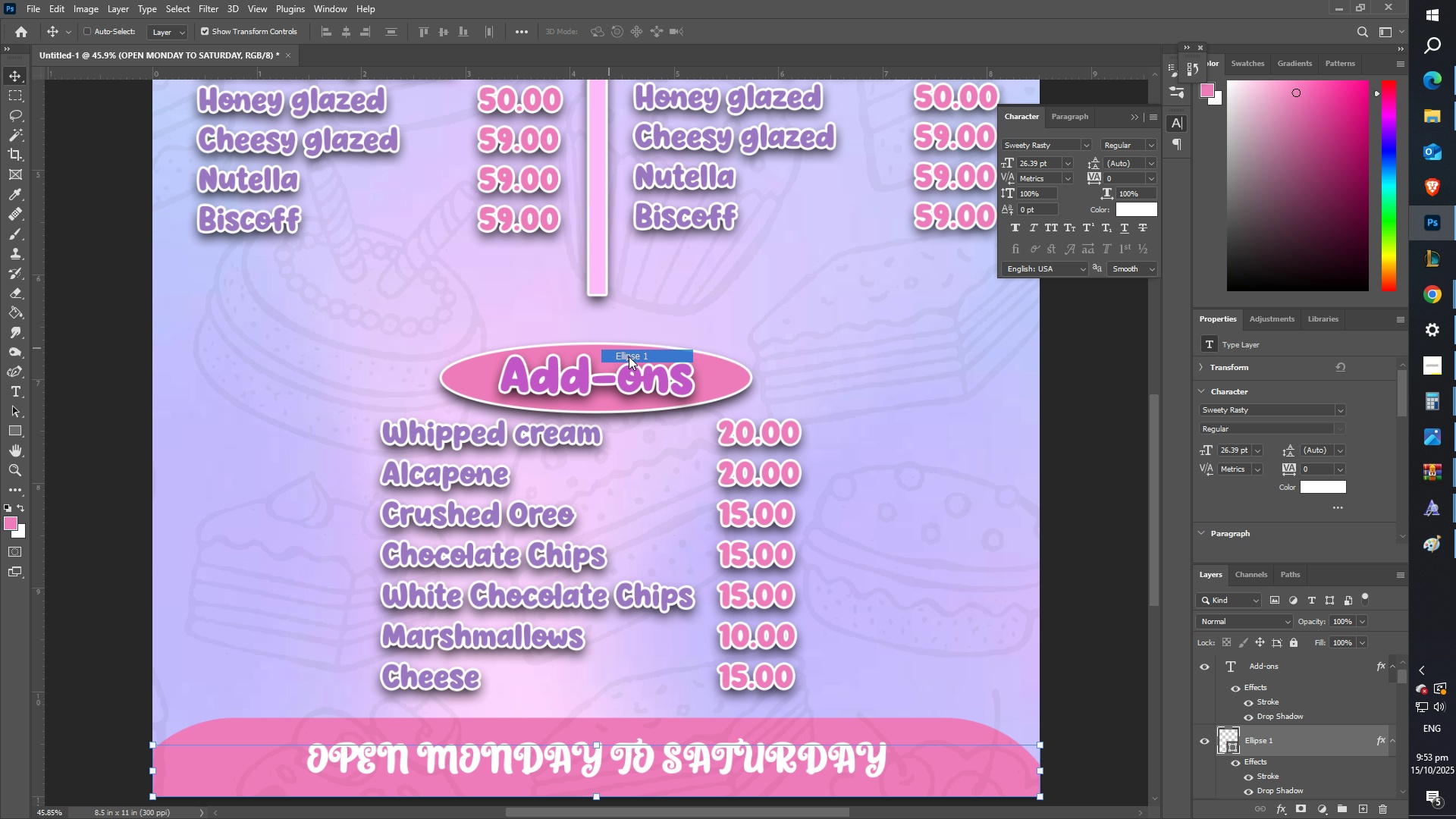 
left_click([629, 356])
 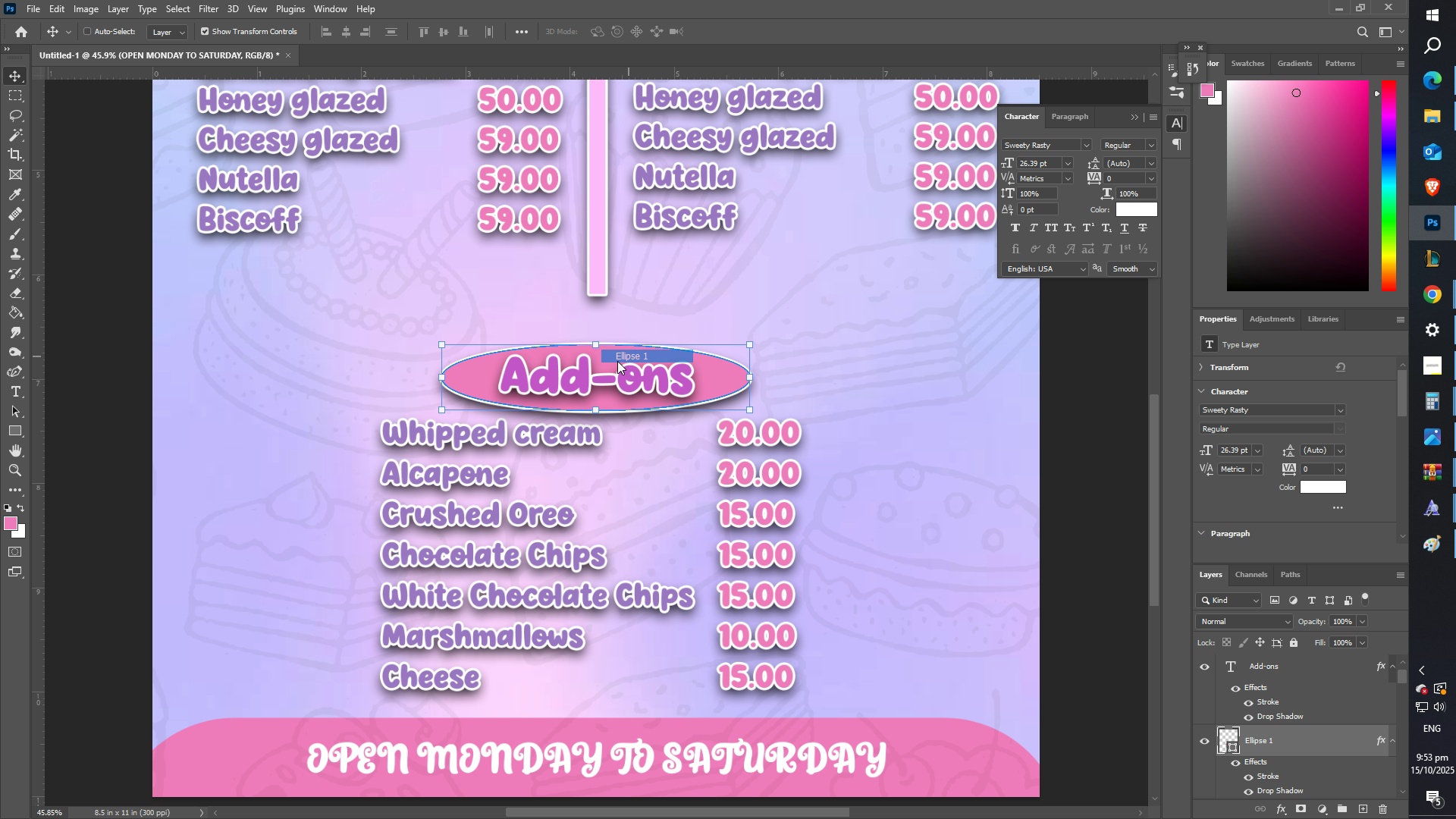 
hold_key(key=ShiftLeft, duration=1.52)
right_click([581, 371])
 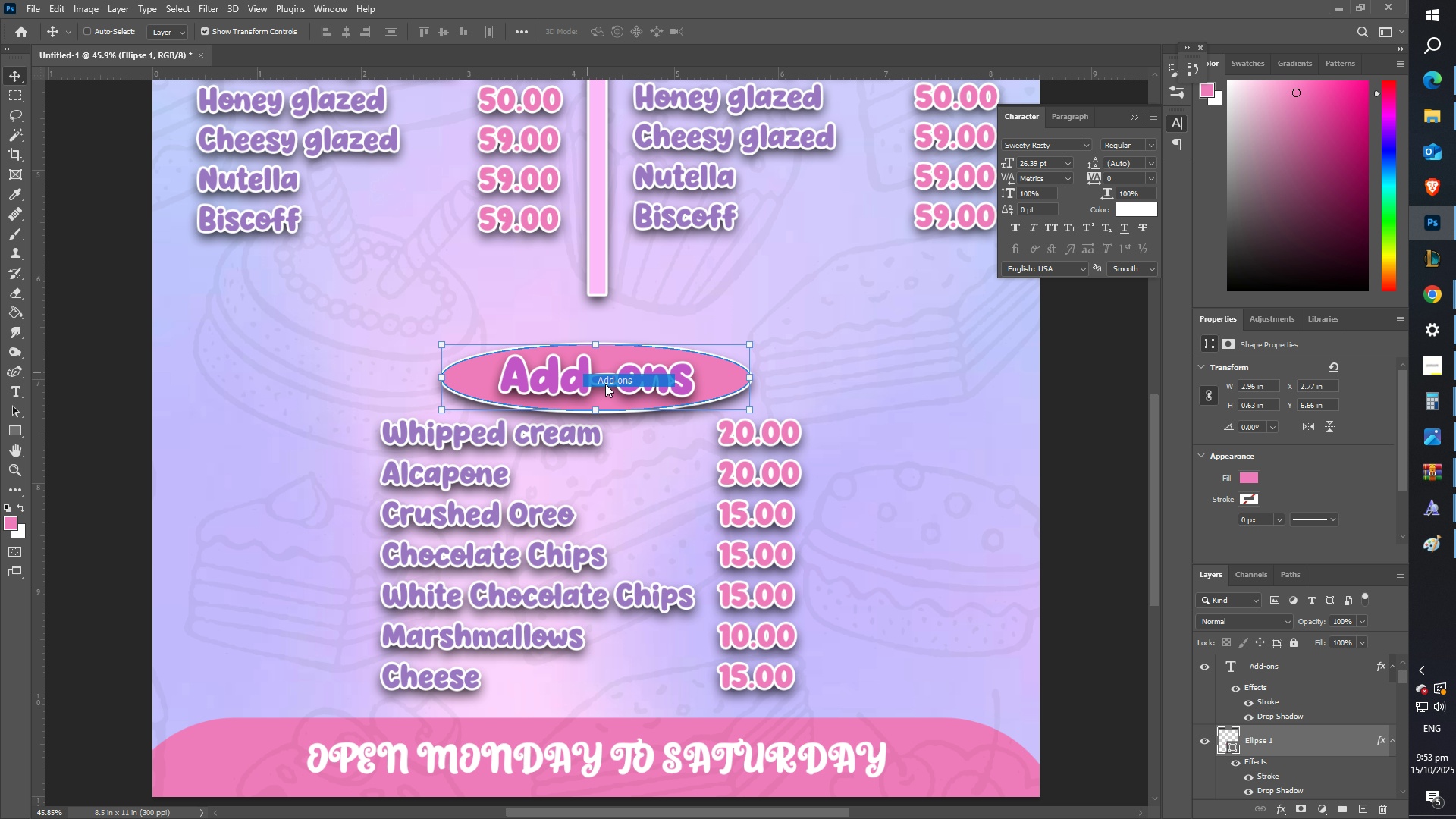 
left_click([605, 384])
 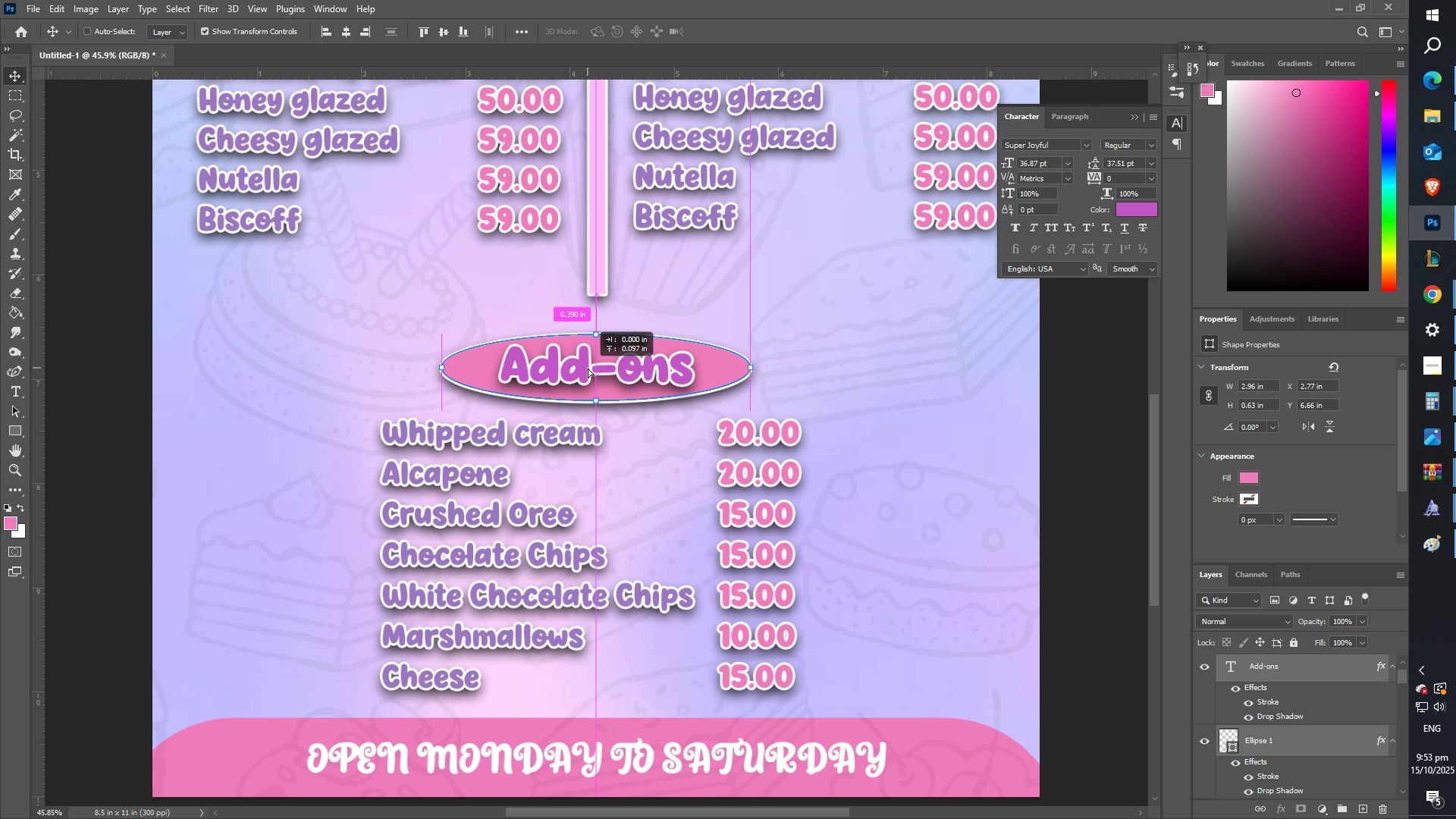 
hold_key(key=ShiftLeft, duration=1.49)
 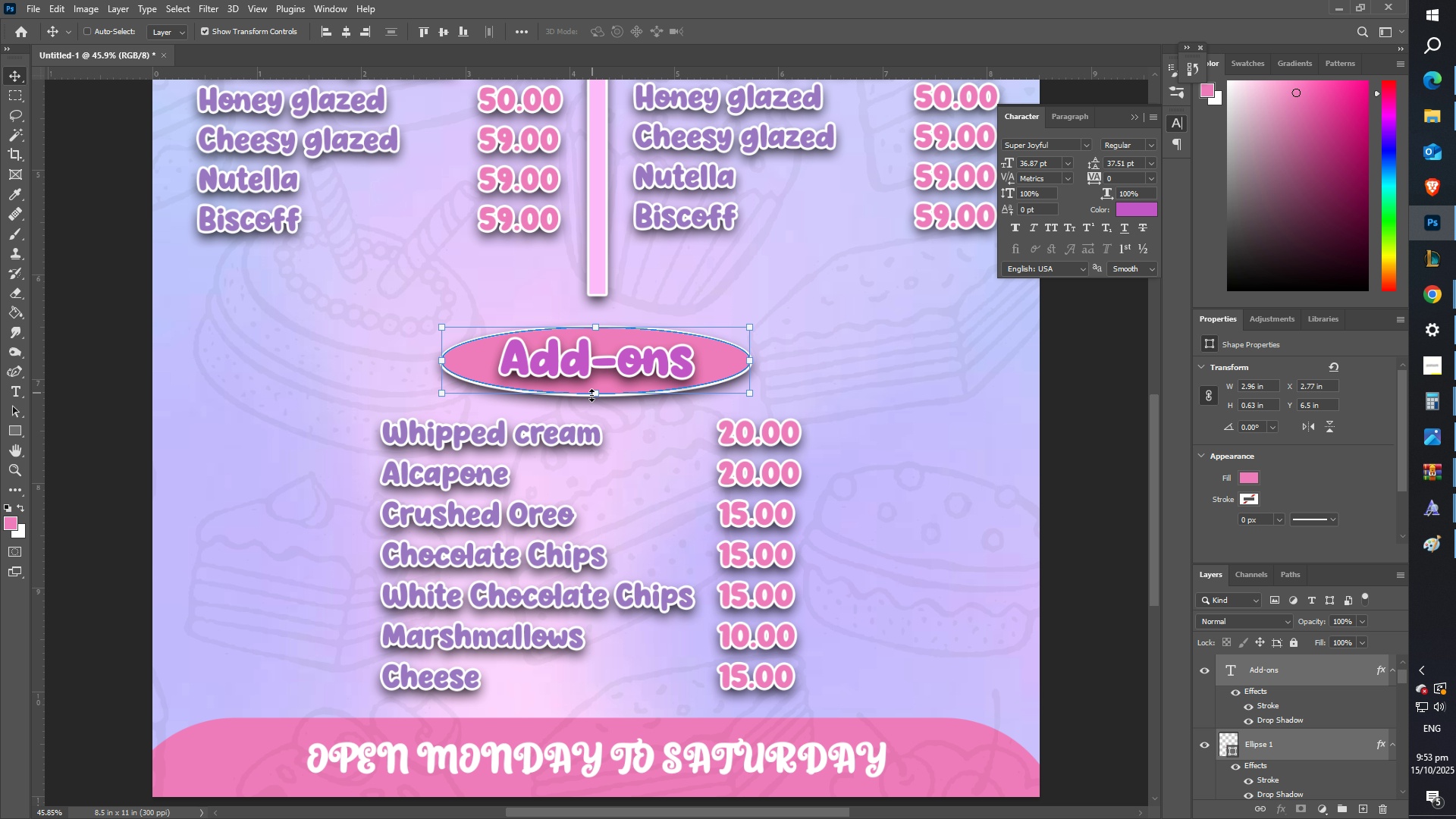 
type(zzzt)
 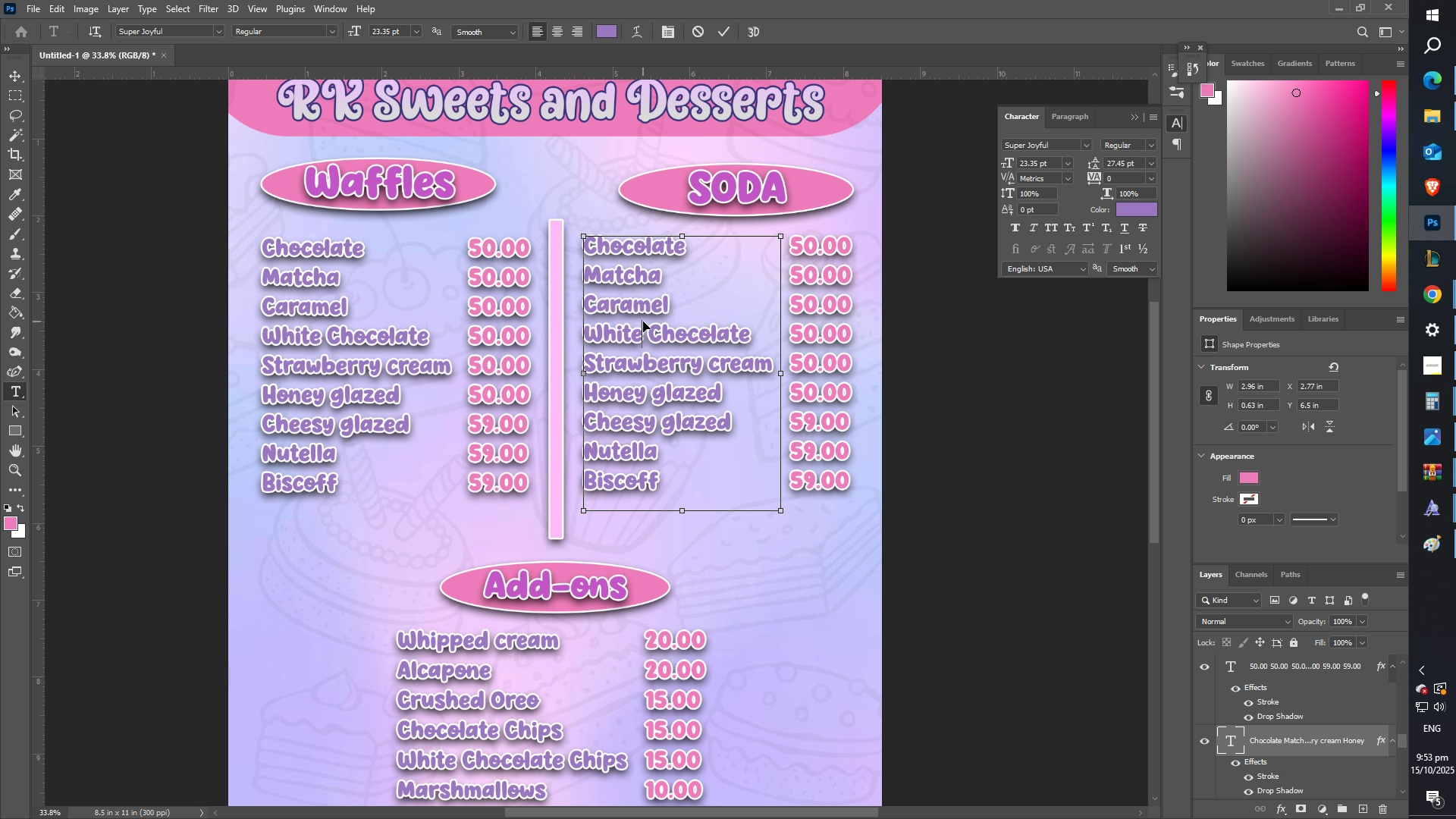 
scroll: coordinate [592, 423], scroll_direction: up, amount: 7.0
 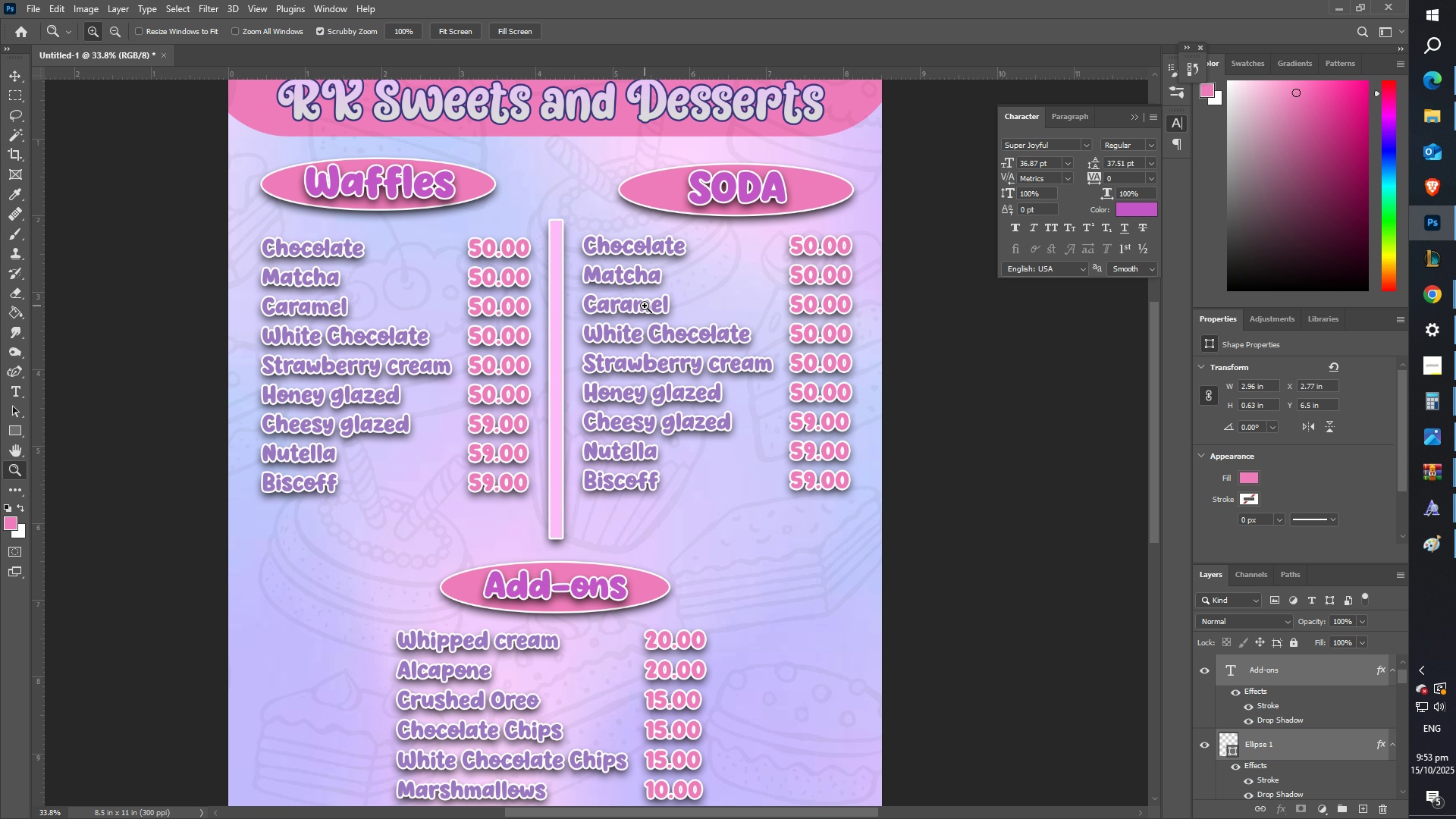 
left_click([643, 322])
 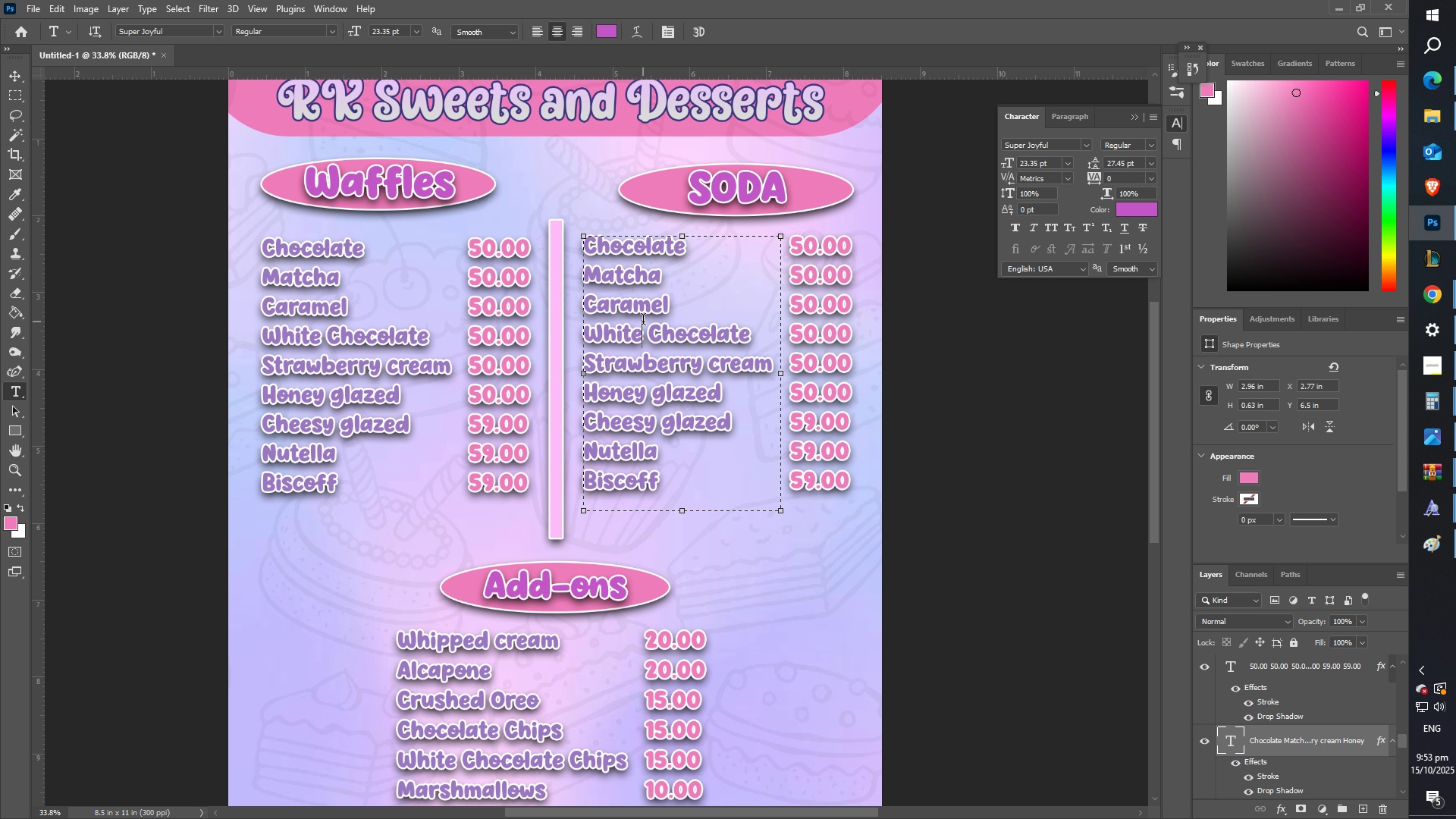 
key(Control+ControlLeft)
 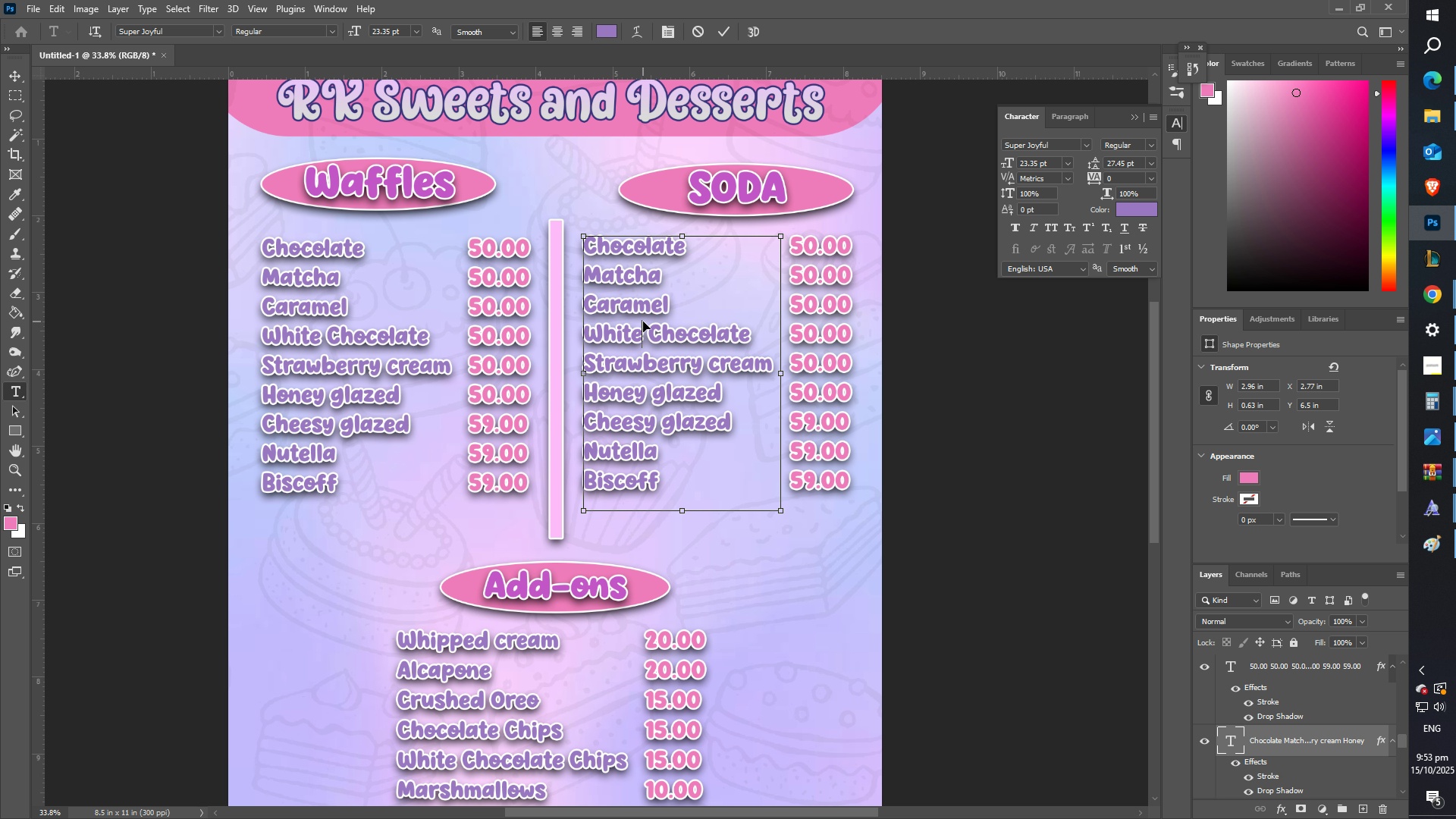 
key(Control+A)
 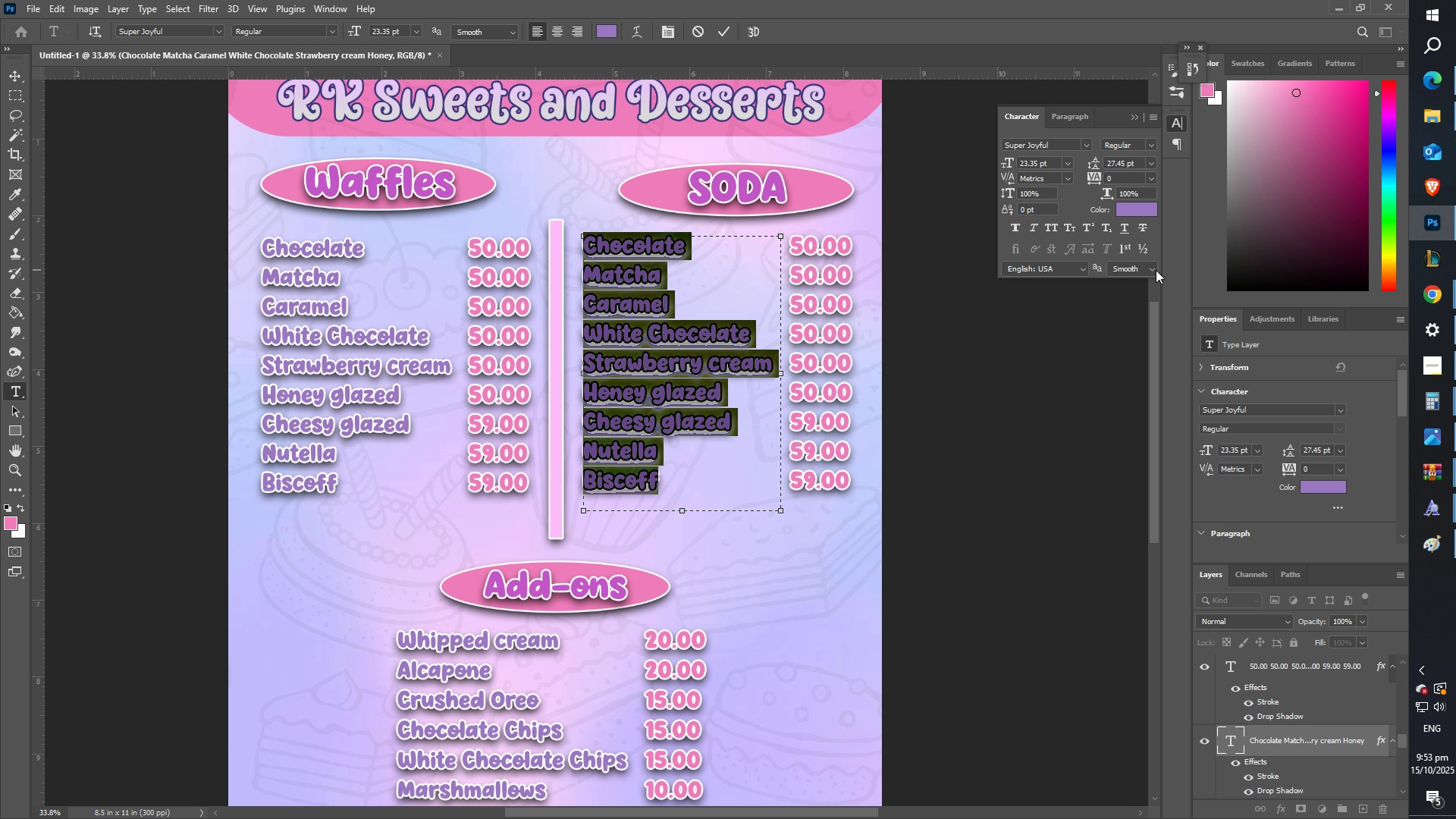 
type(bub)
key(Backspace)
key(Backspace)
key(Backspace)
key(Backspace)
type(Bubble Gum)
 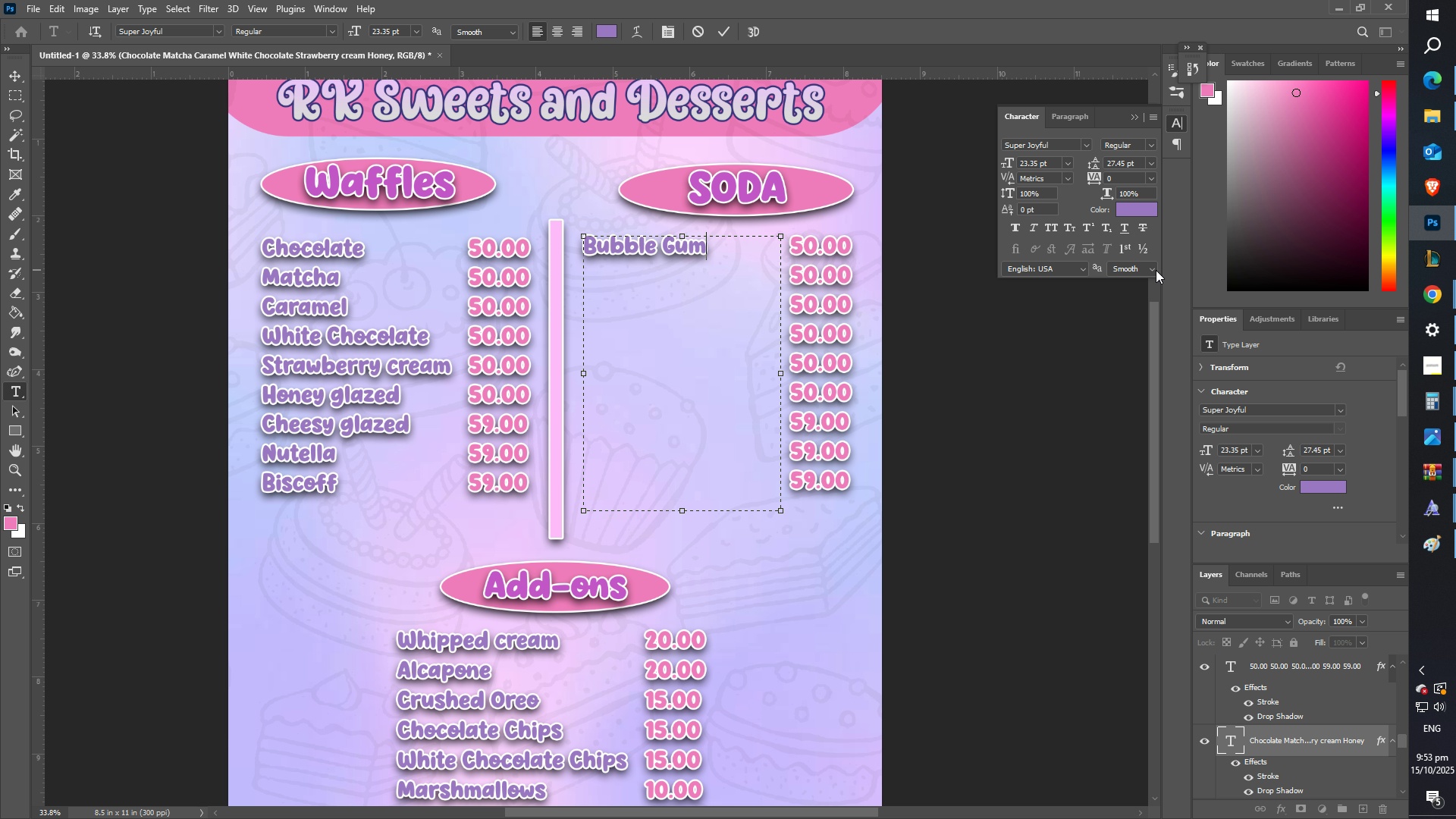 
key(ArrowDown)
 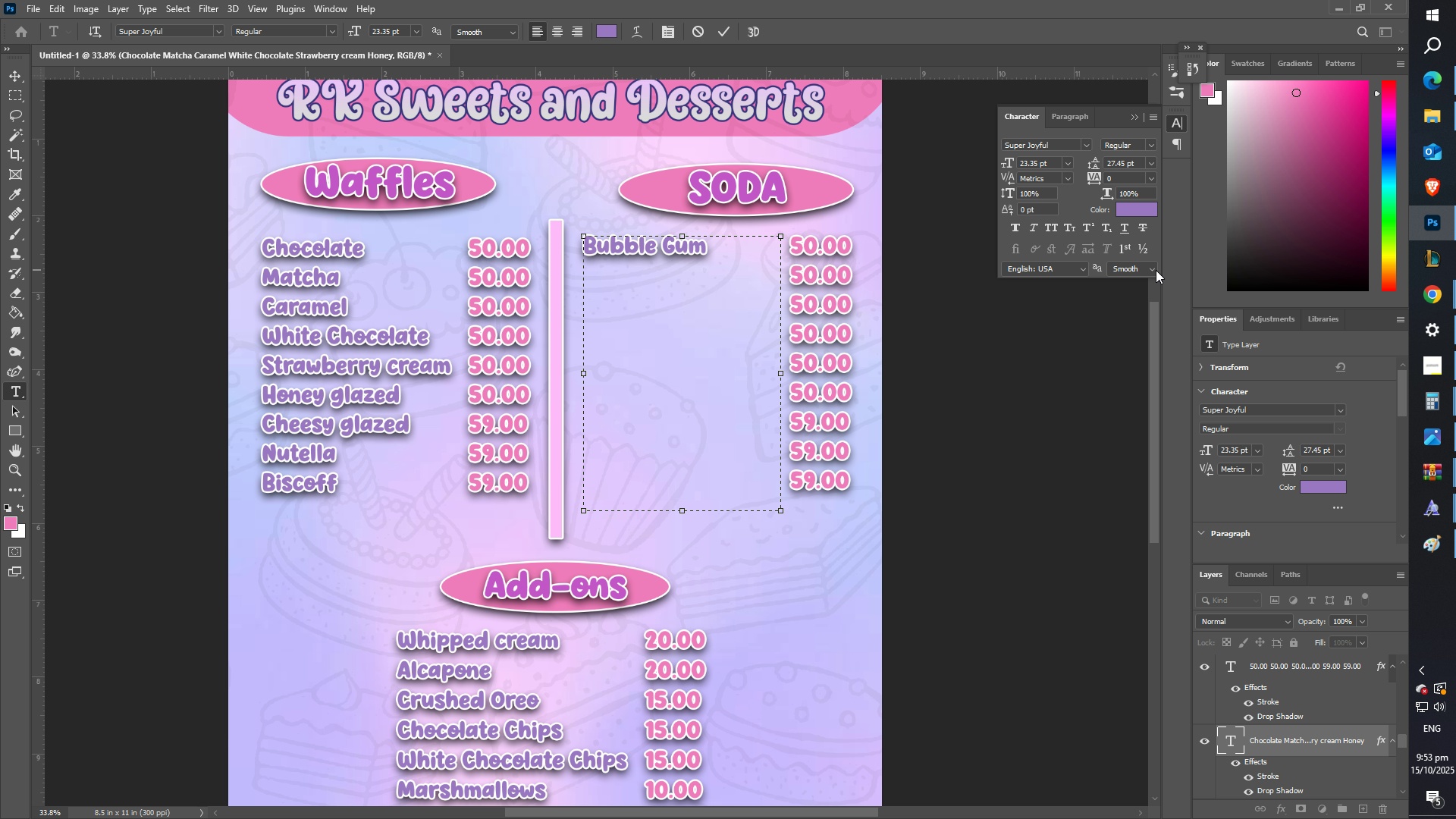 
key(Enter)
 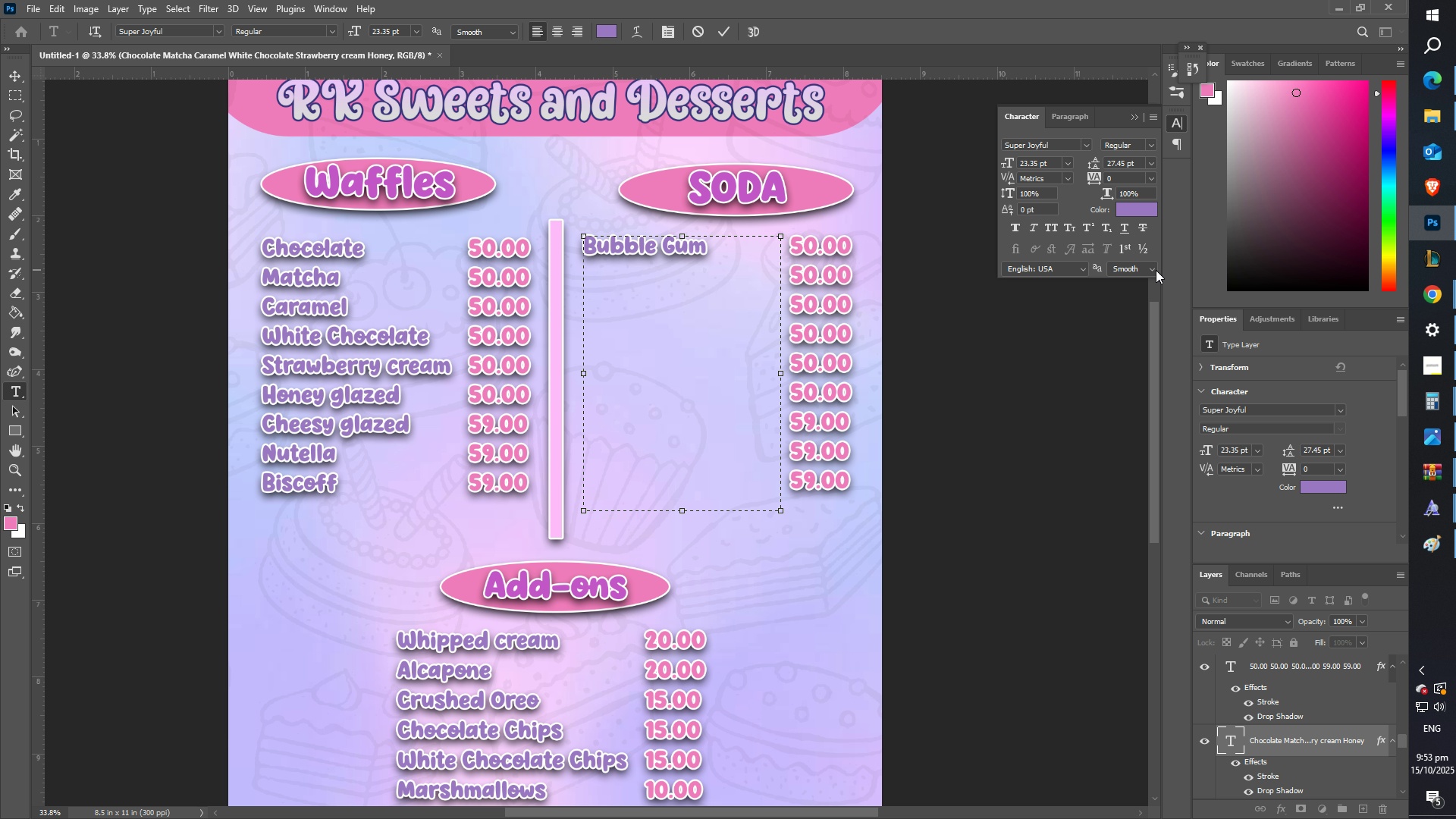 
type(Green)
key(Backspace)
key(Backspace)
key(Backspace)
key(Backspace)
key(Backspace)
type(Gree)
key(Backspace)
key(Backspace)
key(Backspace)
key(Backspace)
type(Green)
key(Backspace)
key(Backspace)
key(Backspace)
key(Backspace)
key(Backspace)
type(gREEN aPPLE)
 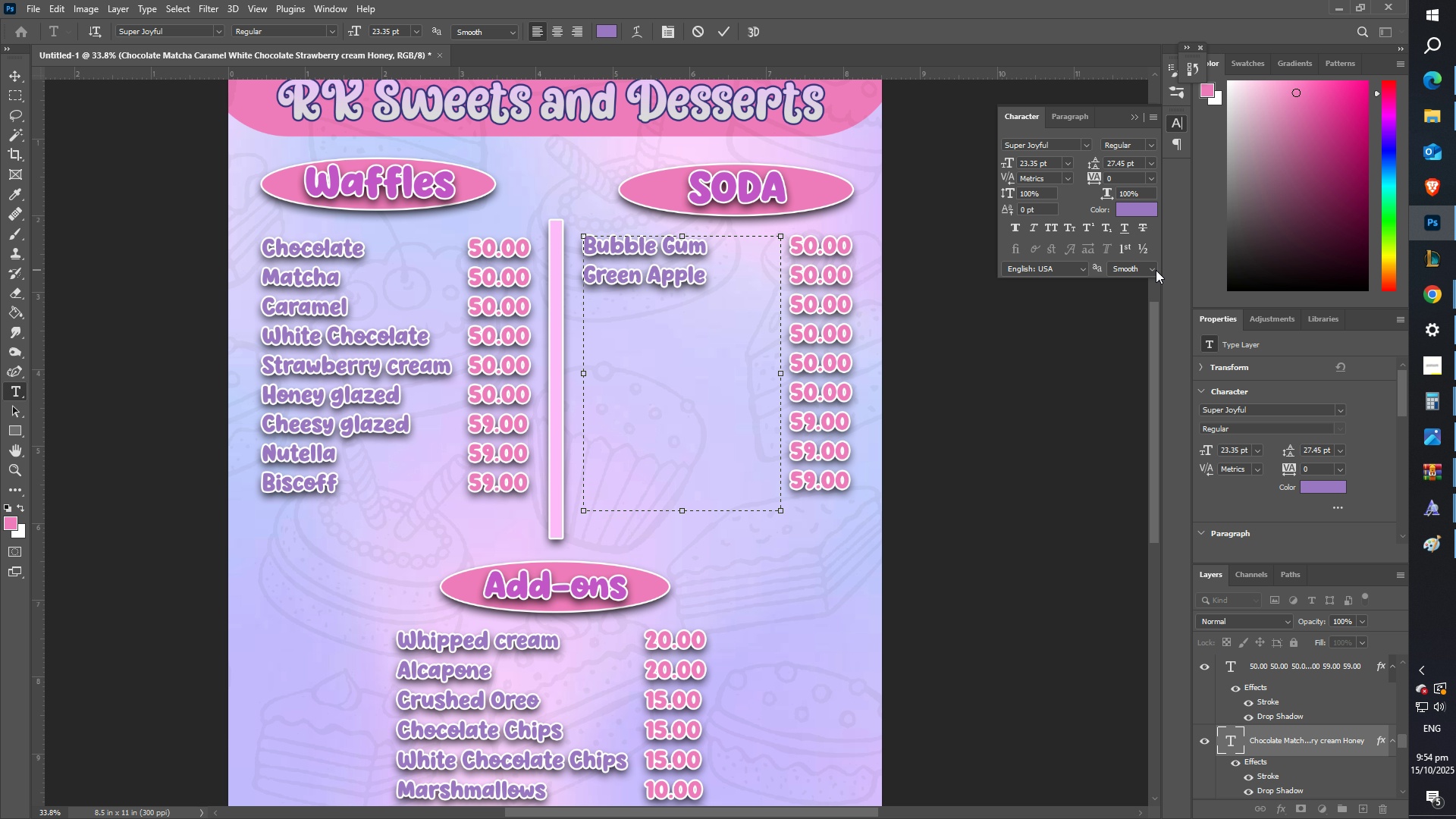 
 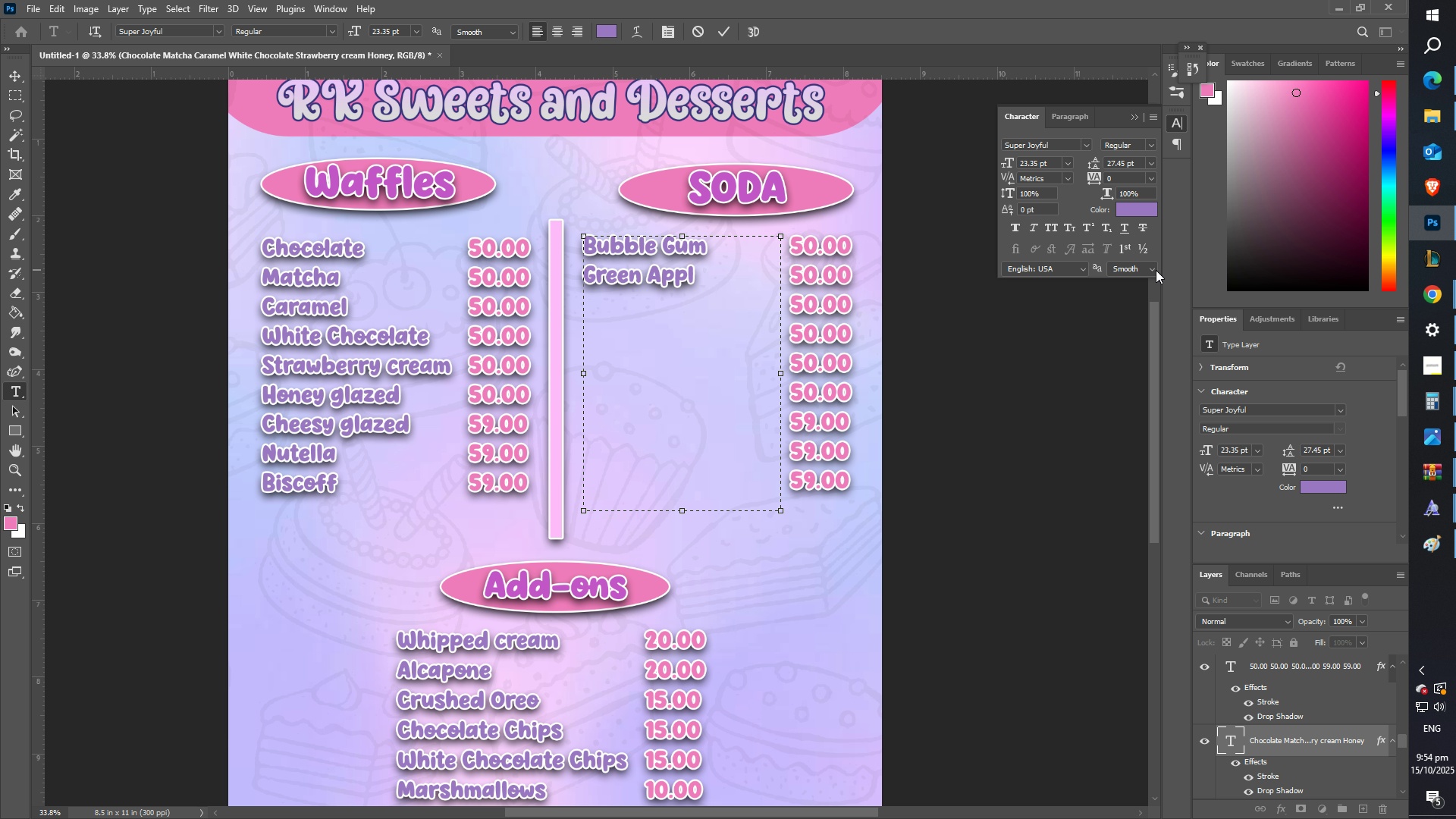 
key(ArrowDown)
 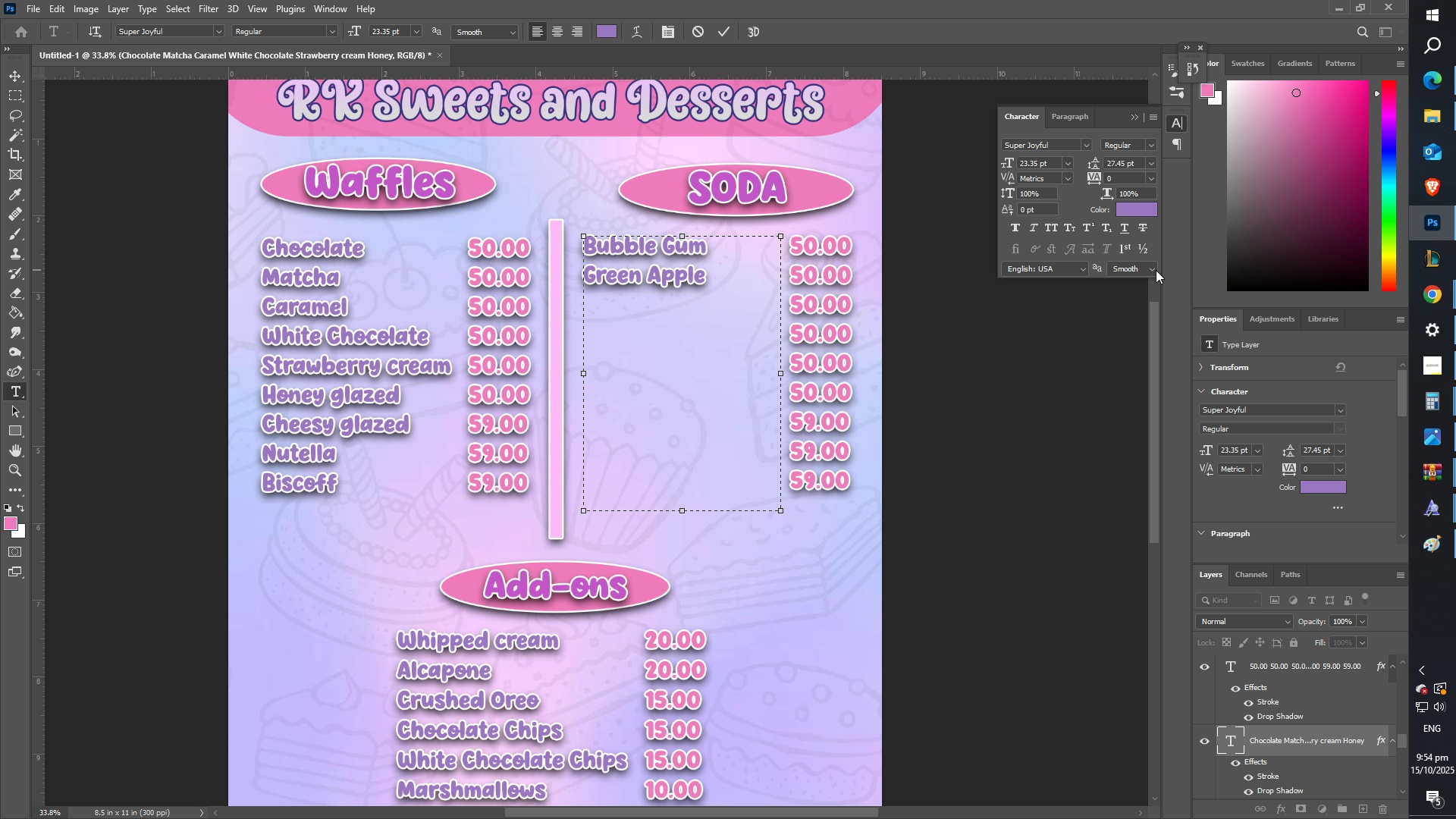 
key(Enter)
 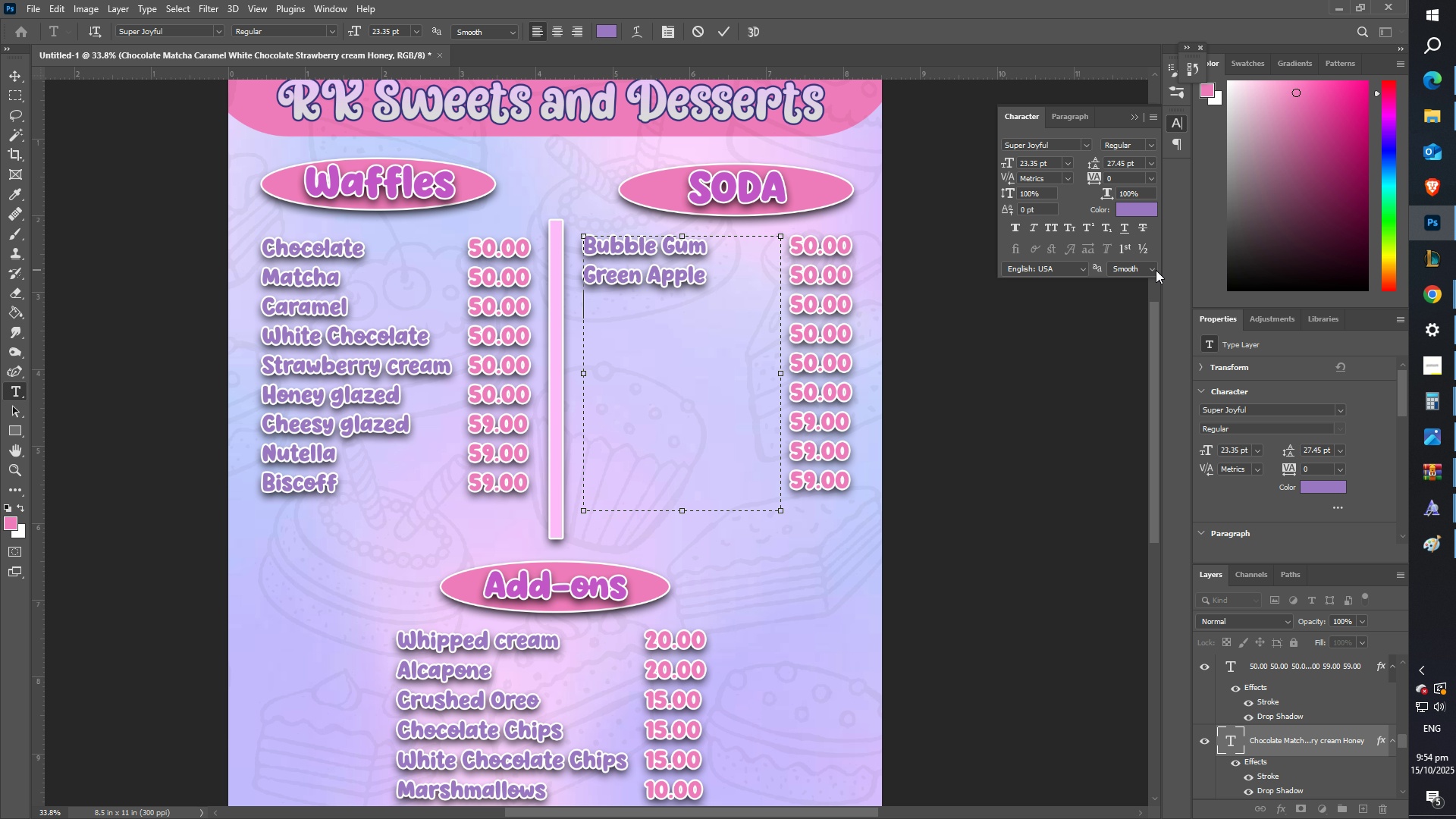 
type(Waterw)
key(Backspace)
type(melon)
 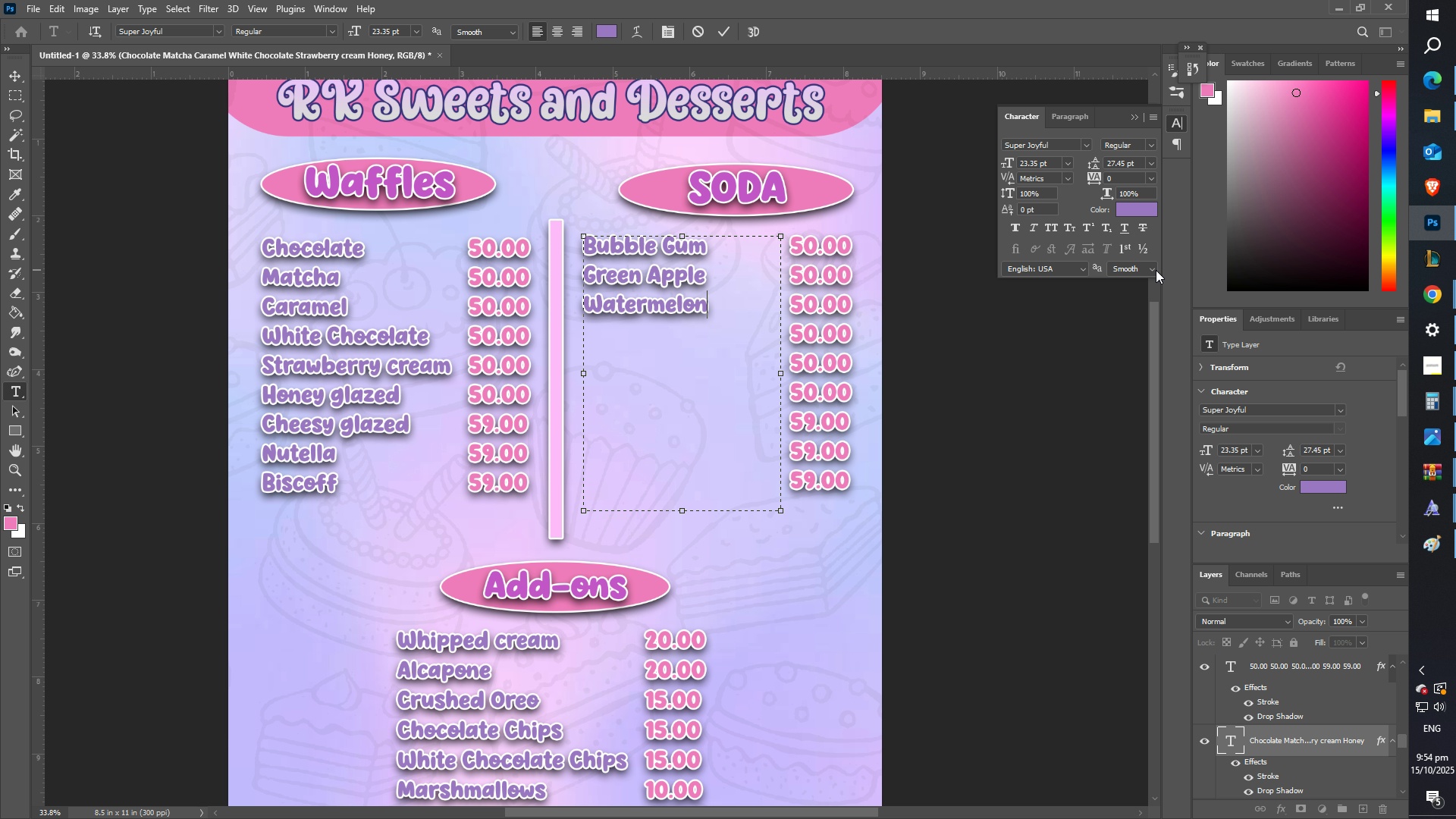 
key(Enter)
 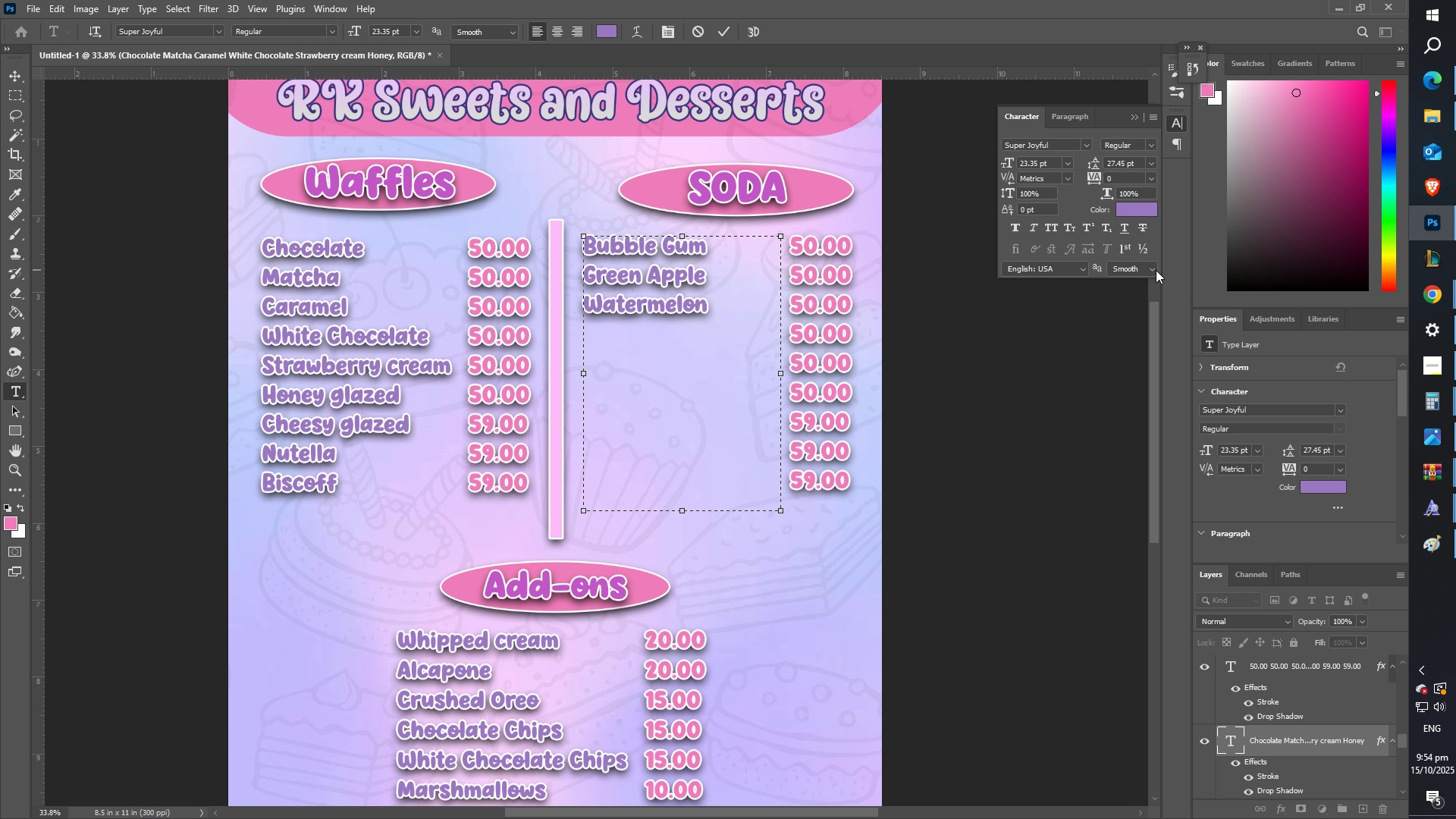 
type(Lychee)
 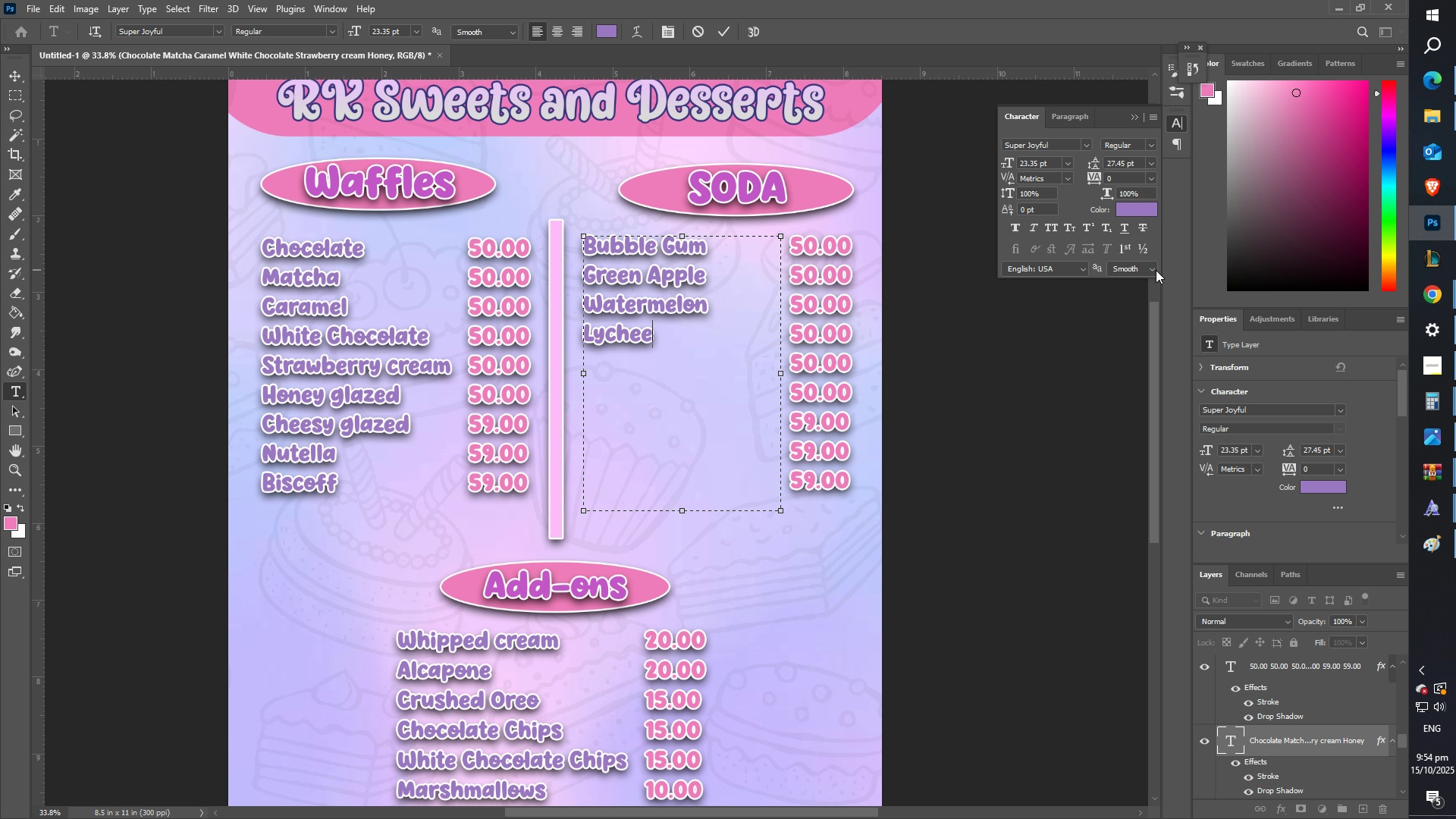 
key(ArrowDown)
 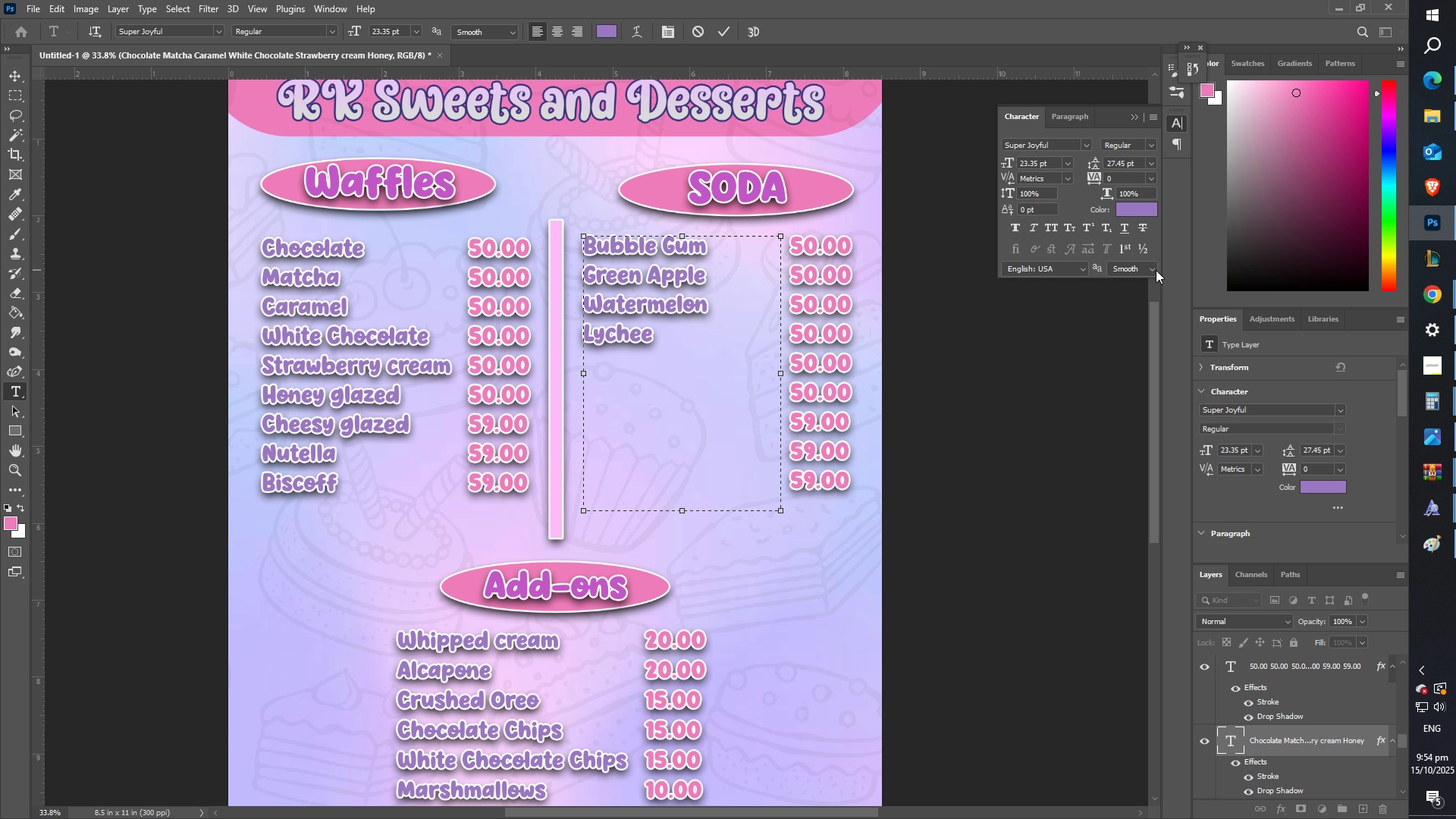 
key(Enter)
 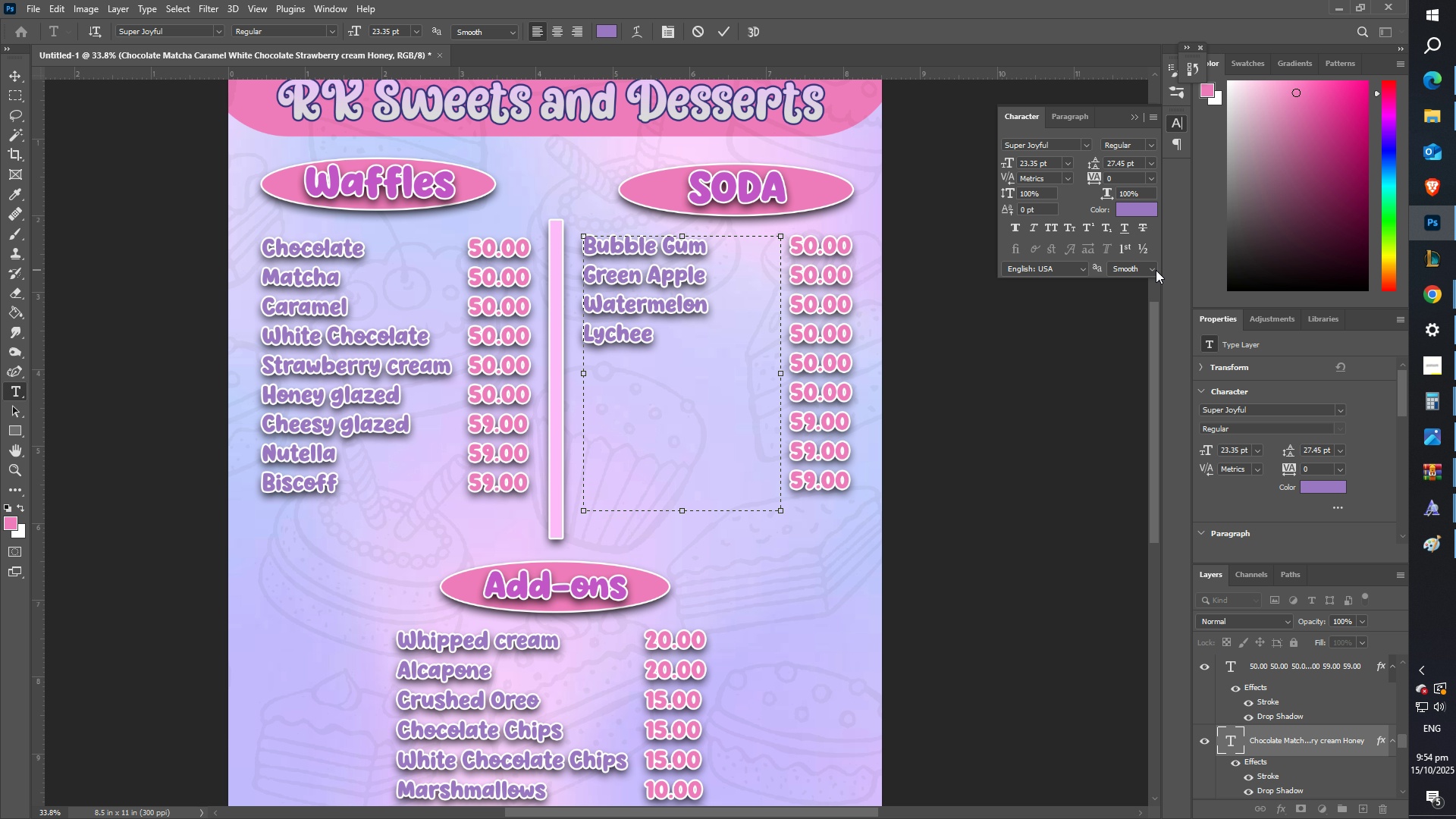 
type(Lemonda)
key(Backspace)
key(Backspace)
type(ade)
key(Backspace)
type(te)
key(Backspace)
key(Backspace)
type(e)
 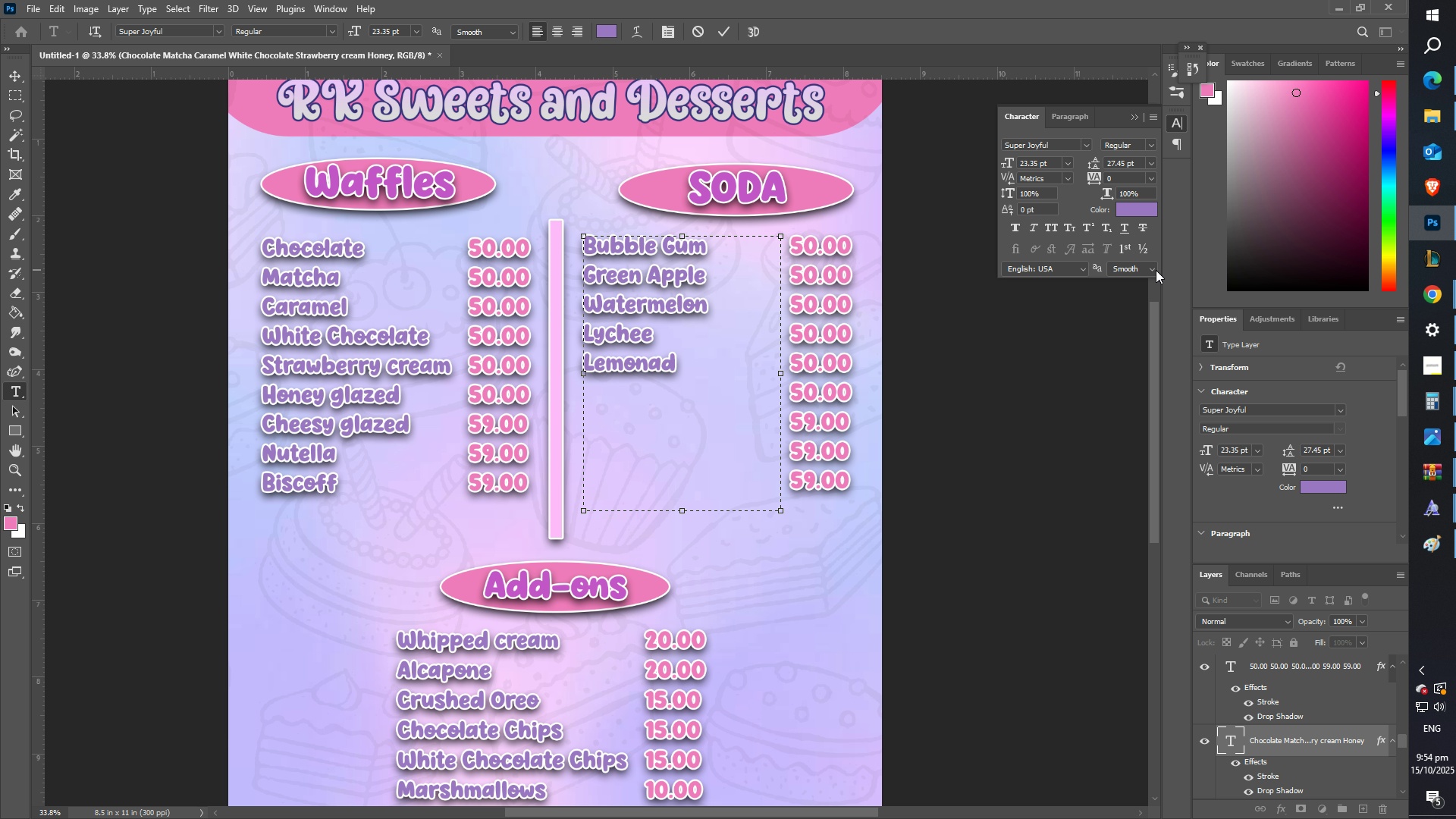 
key(Enter)
 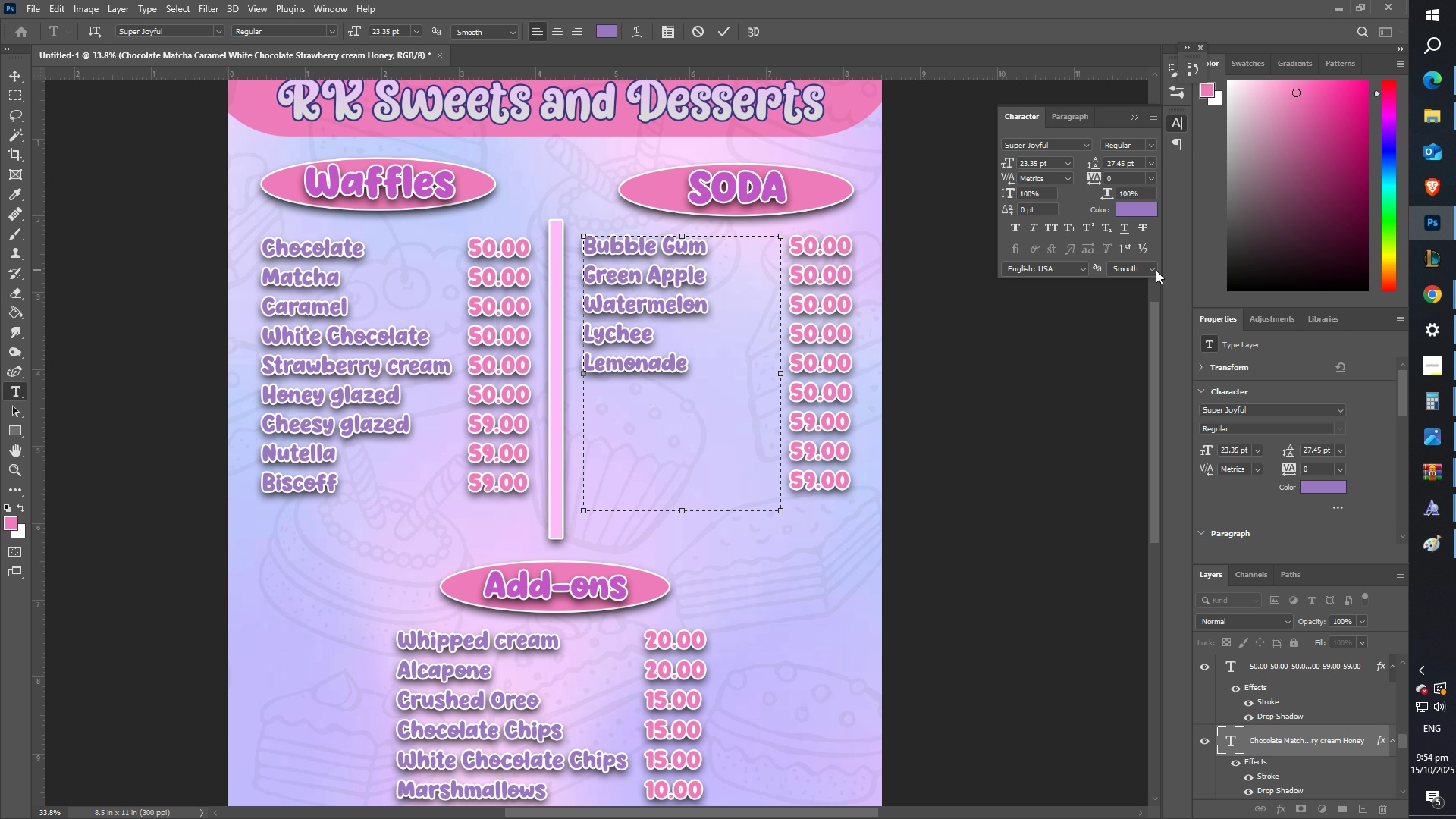 
type(Mango)
 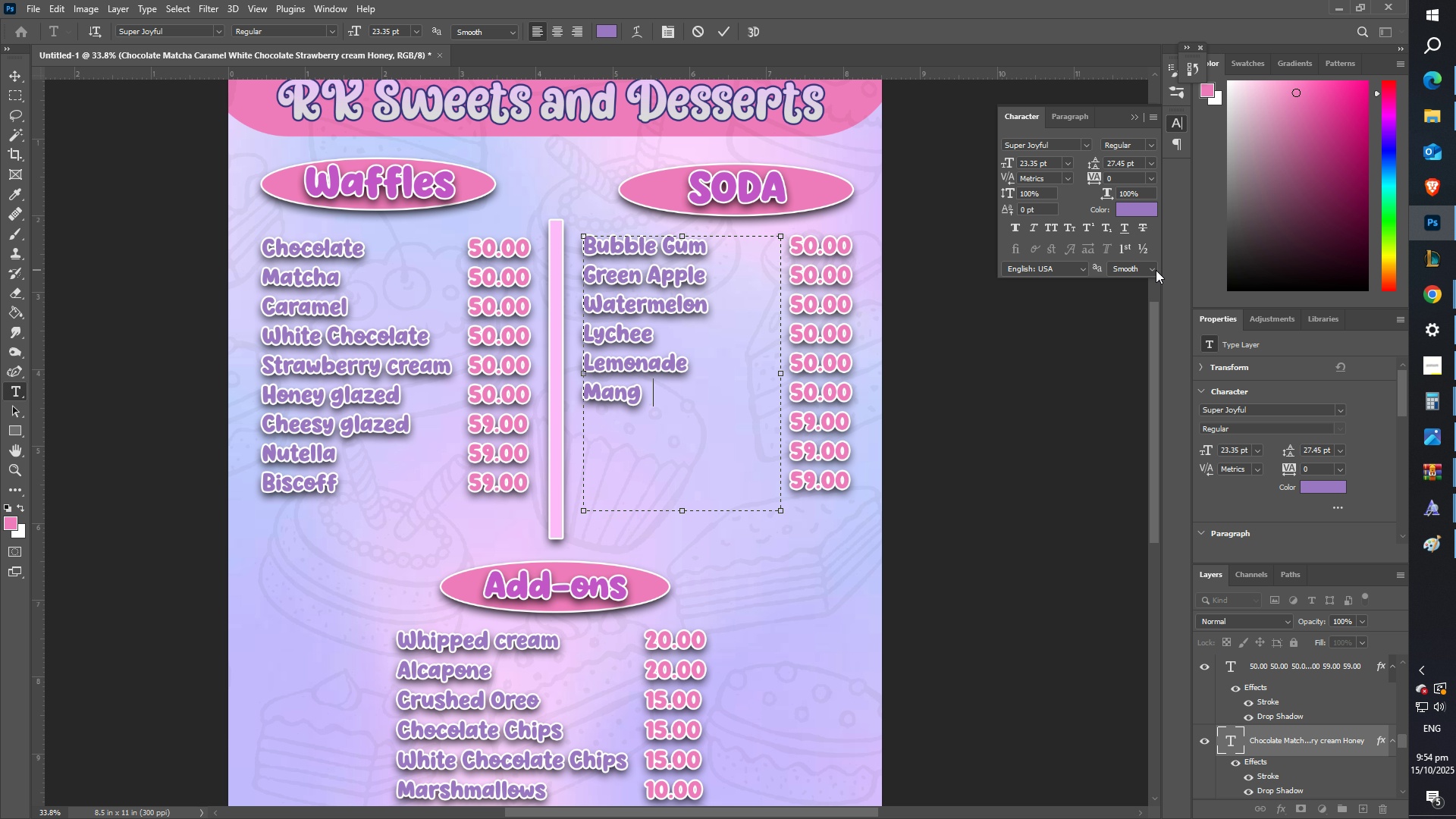 
key(Shift+Enter)
 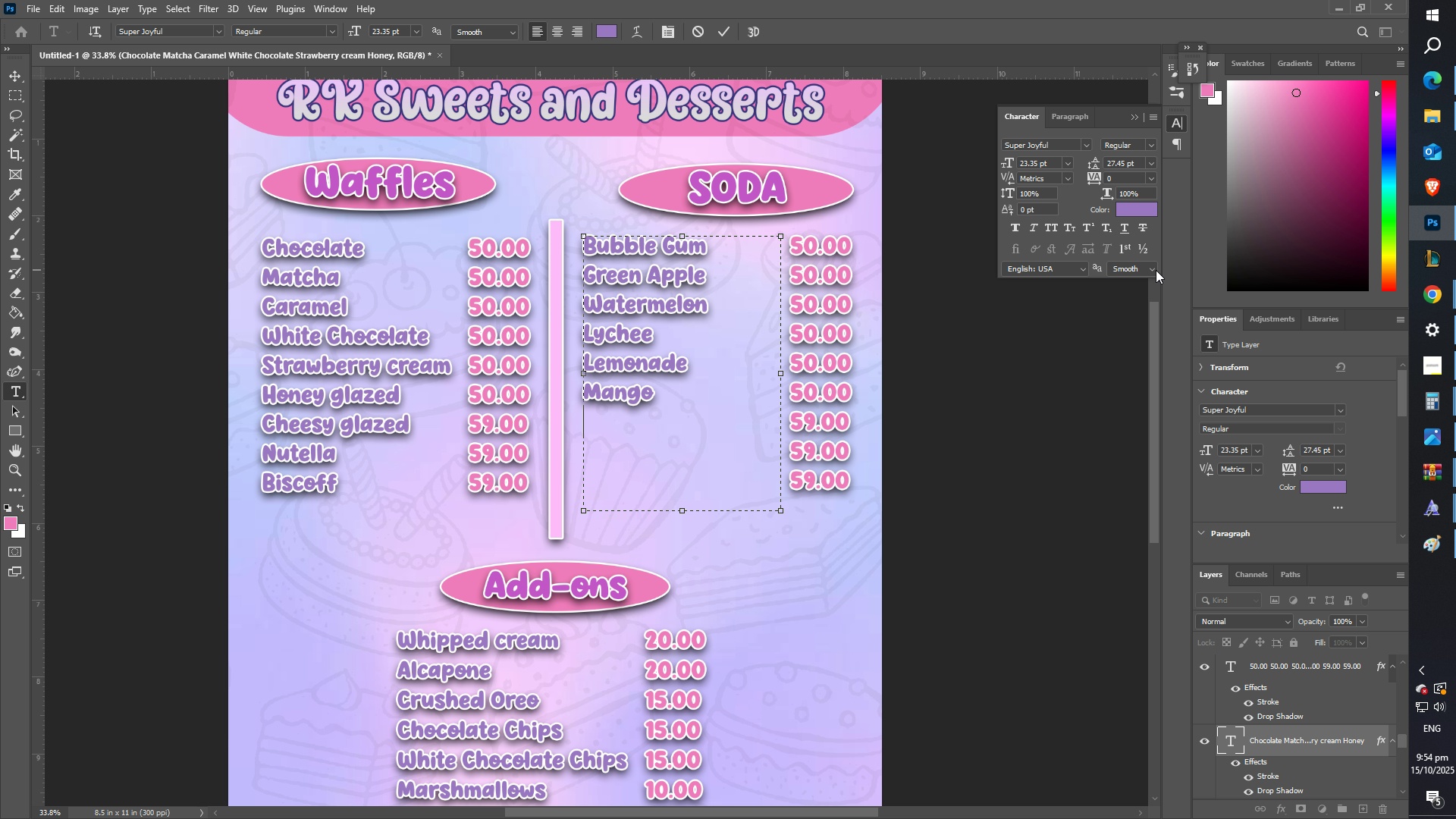 
type(Strawbery)
 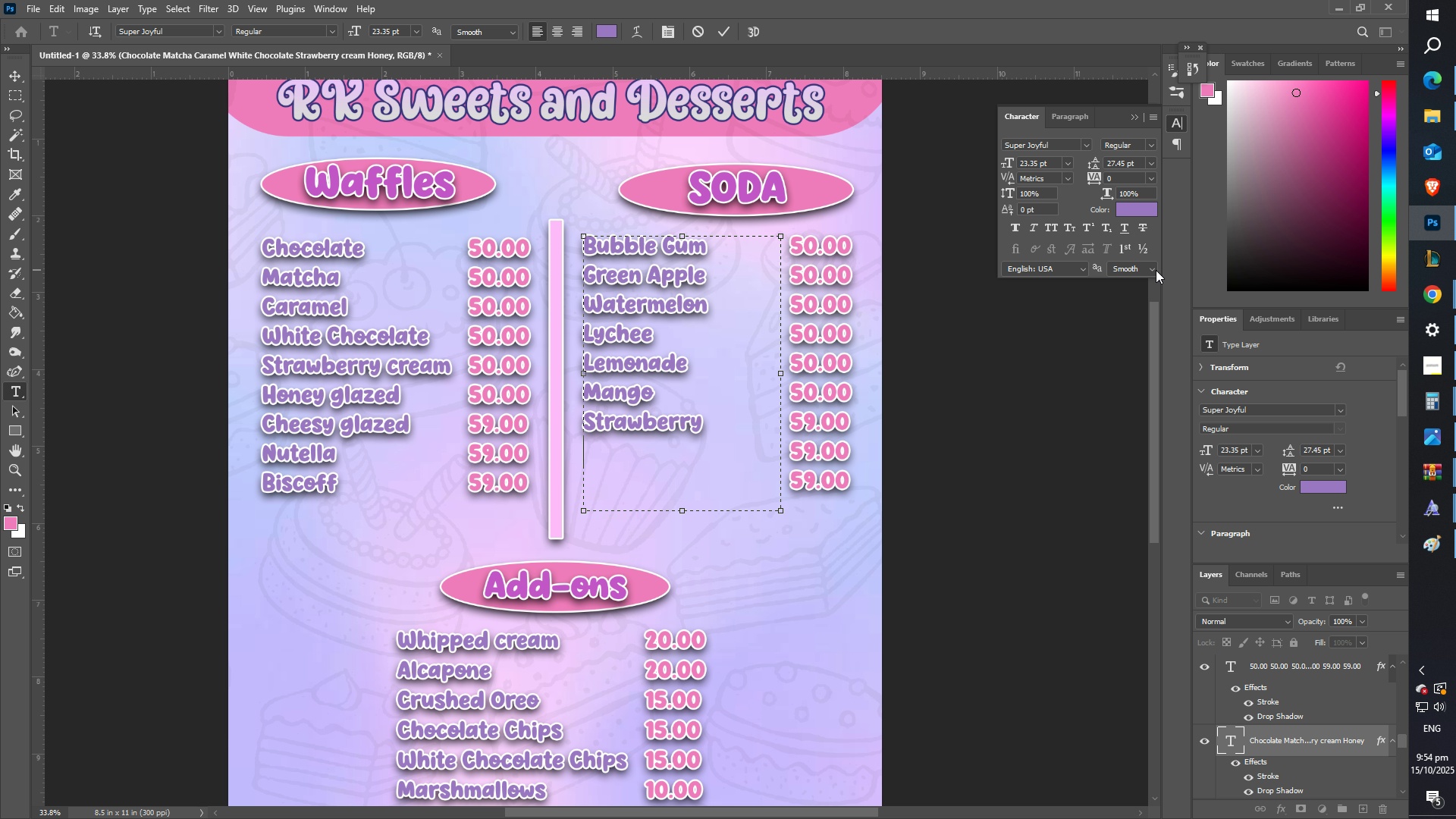 
key(Enter)
 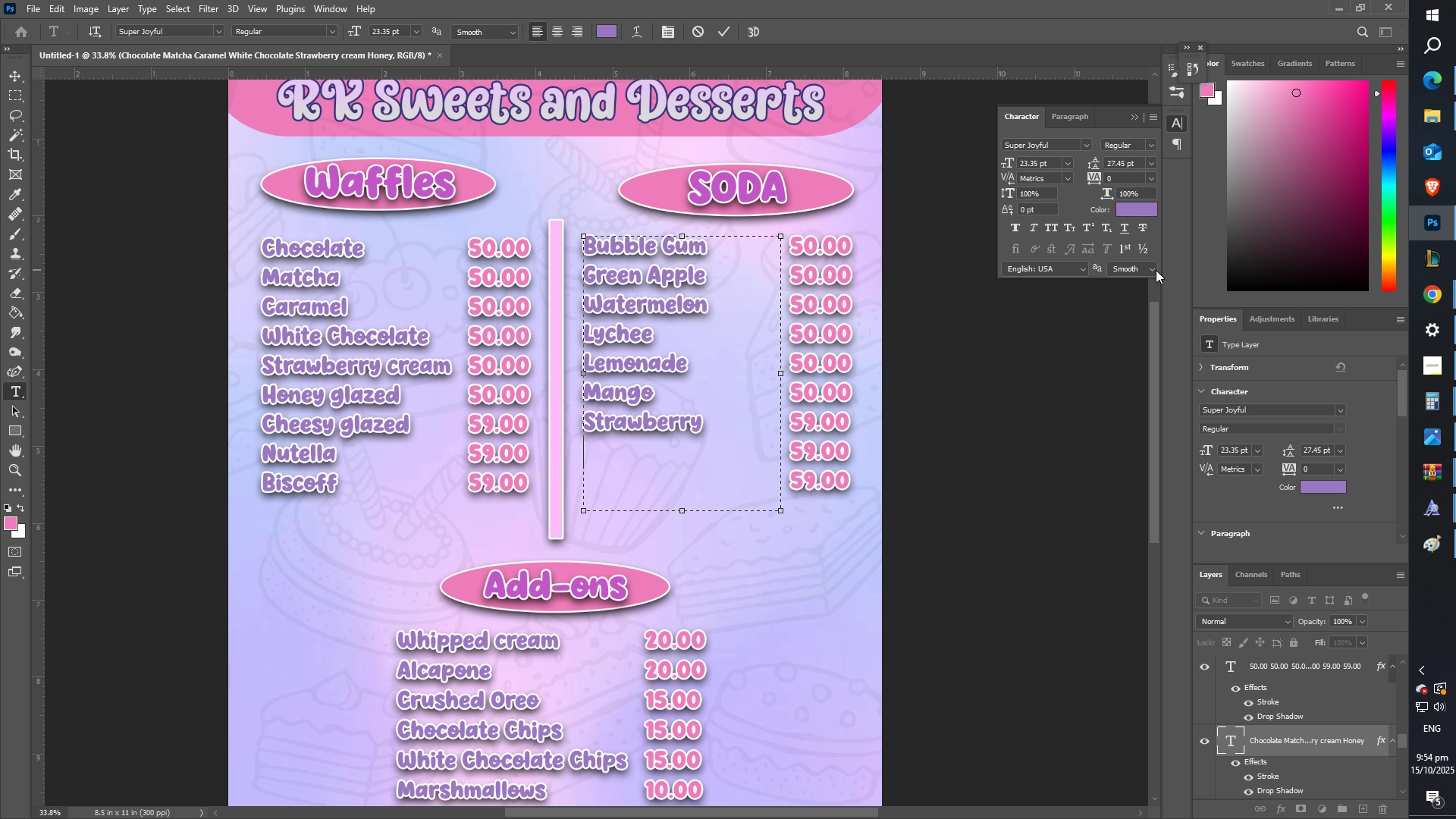 
type(Blueberry)
 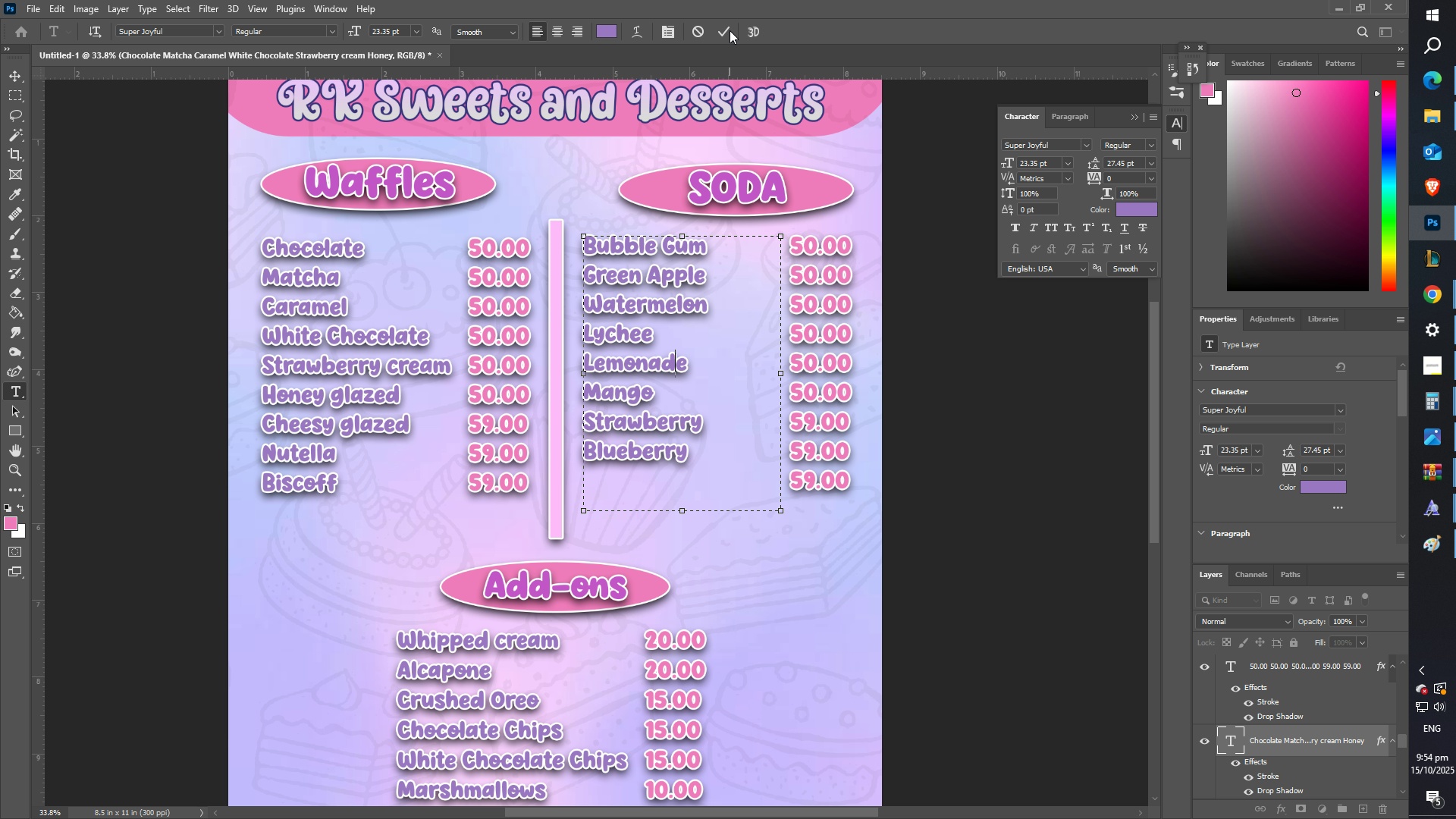 
left_click([821, 331])
 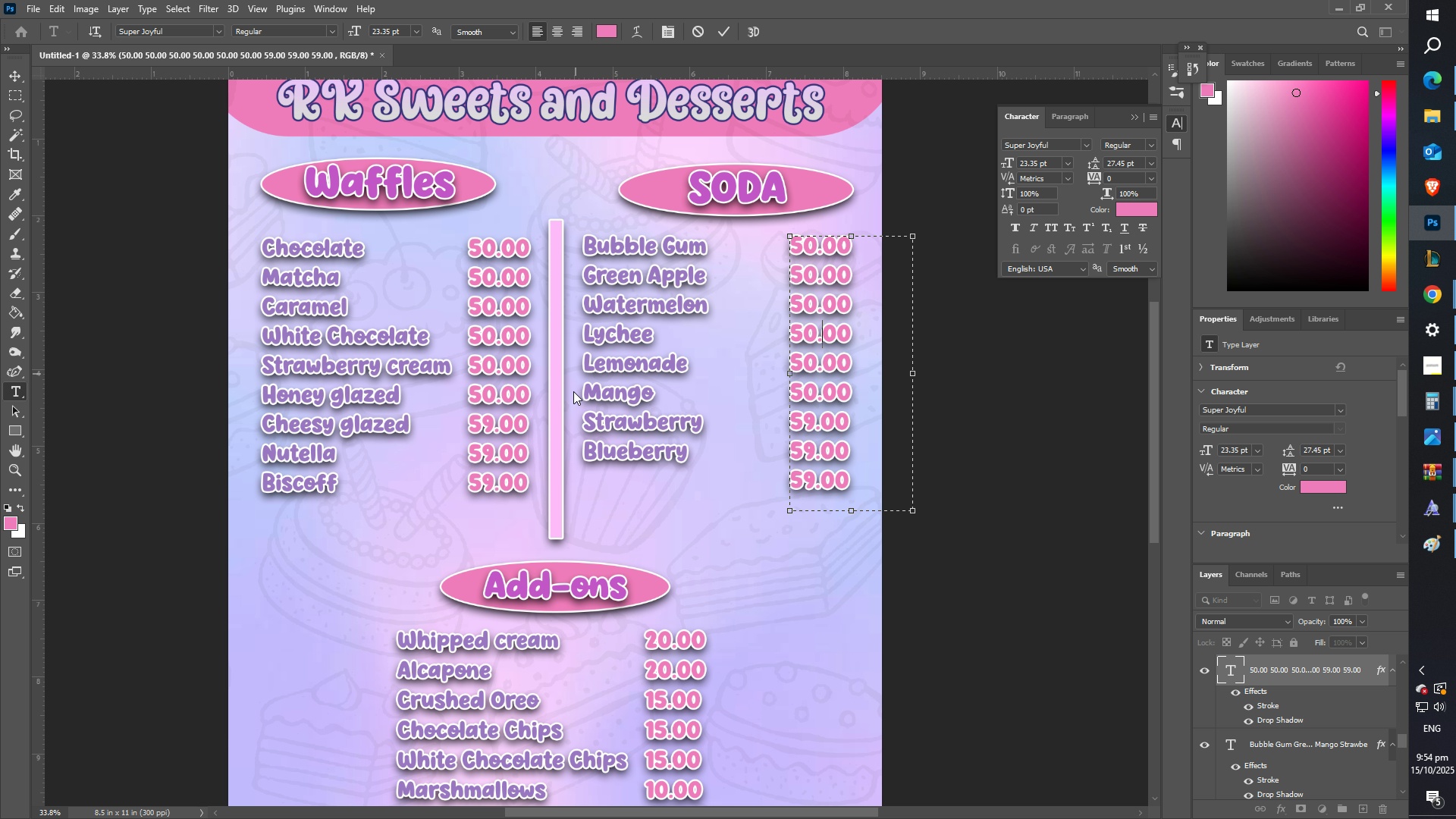 
wait(18.52)
 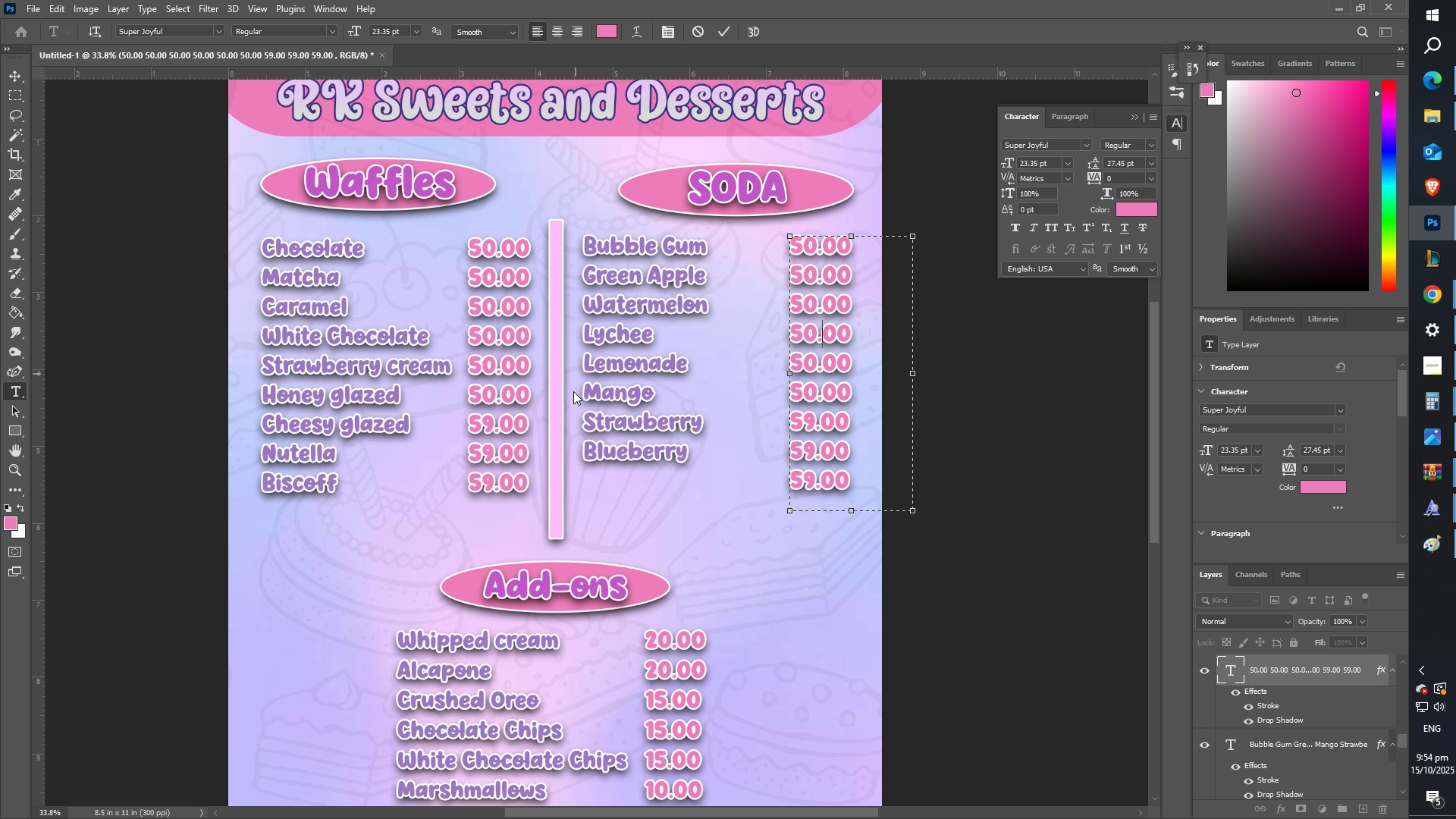 
scroll: coordinate [530, 563], scroll_direction: down, amount: 12.0
 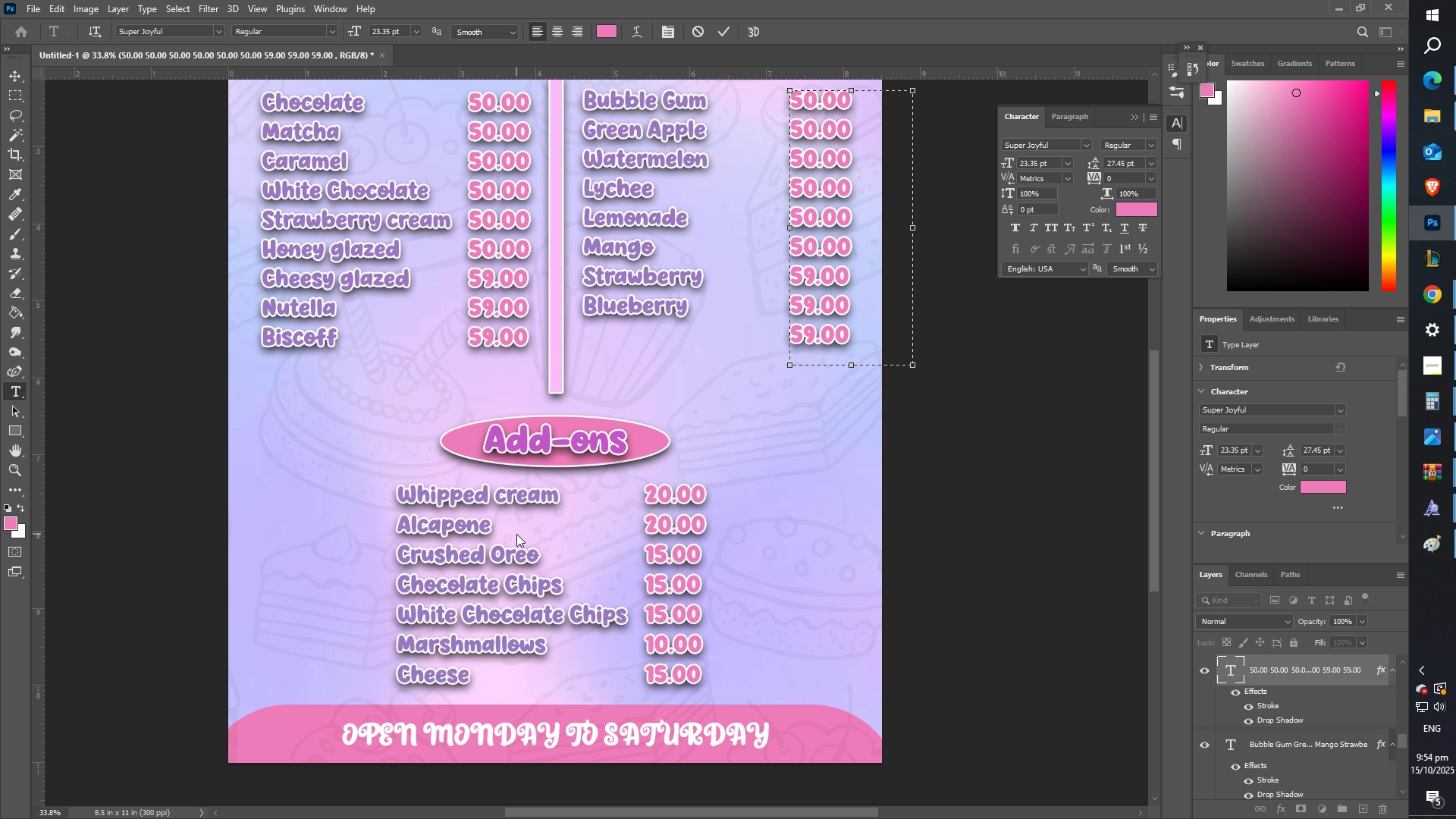 
scroll: coordinate [516, 534], scroll_direction: up, amount: 4.0
 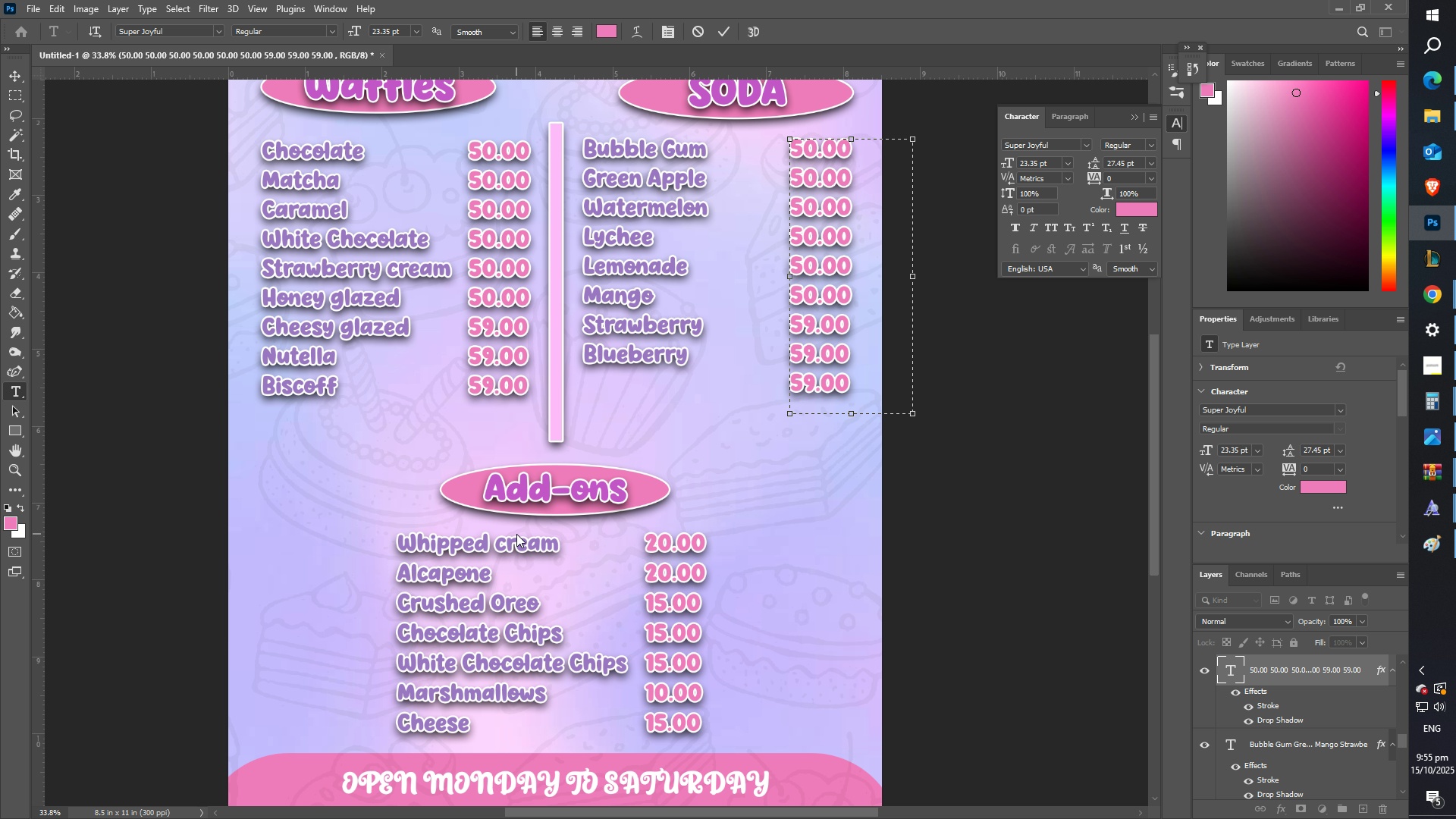 
wait(16.82)
 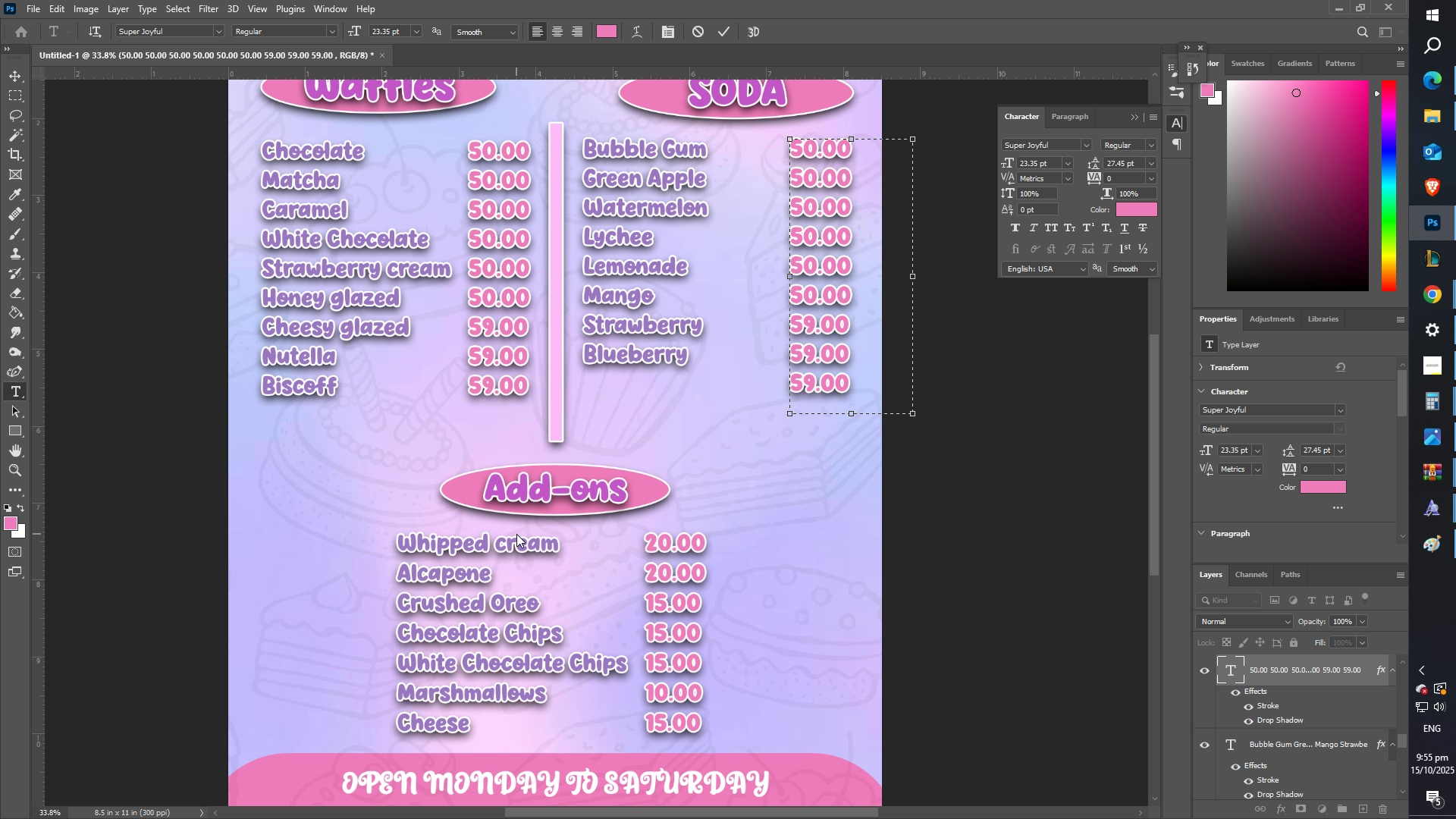 
scroll: coordinate [550, 505], scroll_direction: up, amount: 14.0
 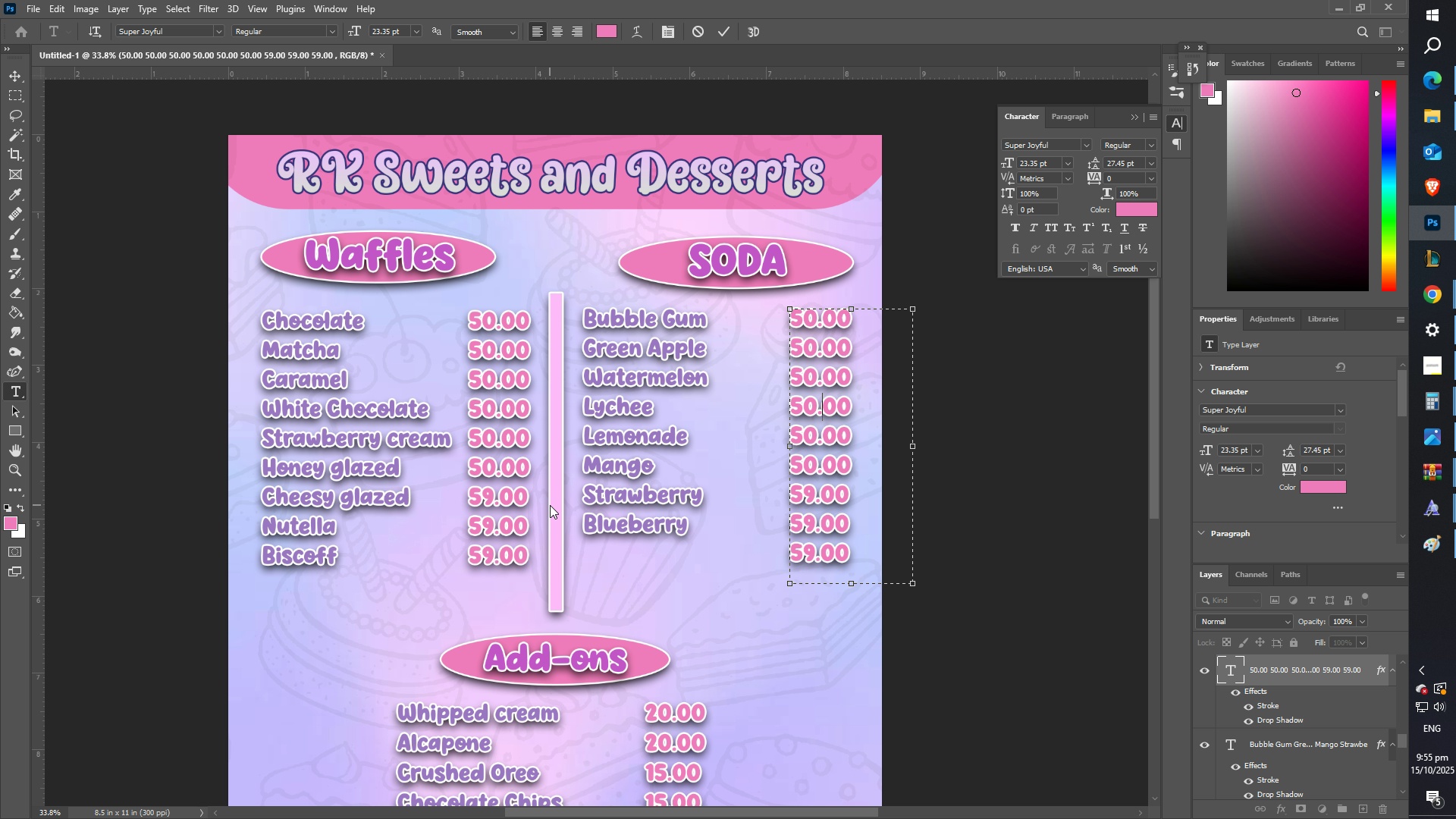 
scroll: coordinate [449, 417], scroll_direction: down, amount: 7.0
 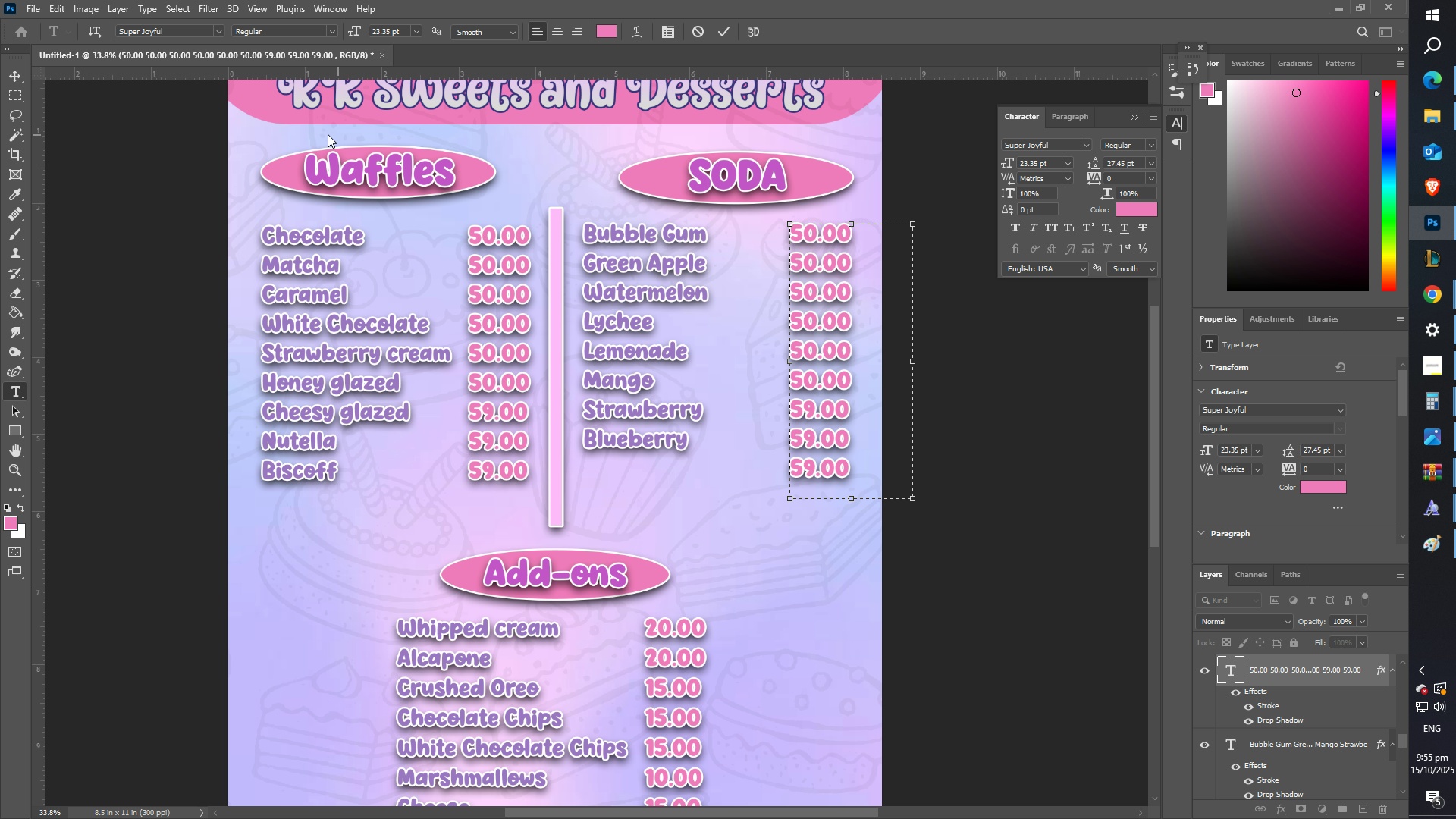 
type(zz)
key(Backspace)
key(Backspace)
 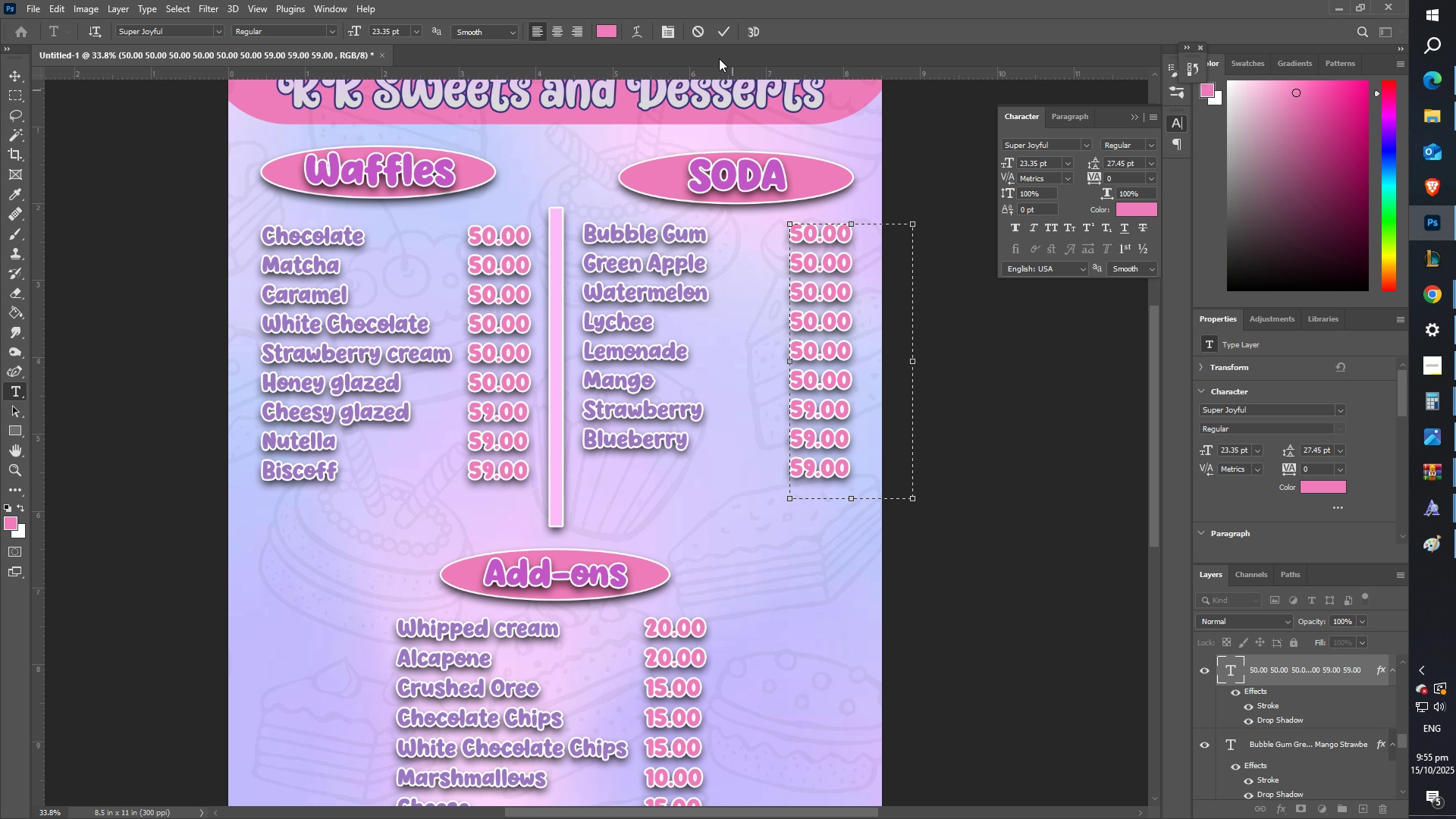 
type(zz)
 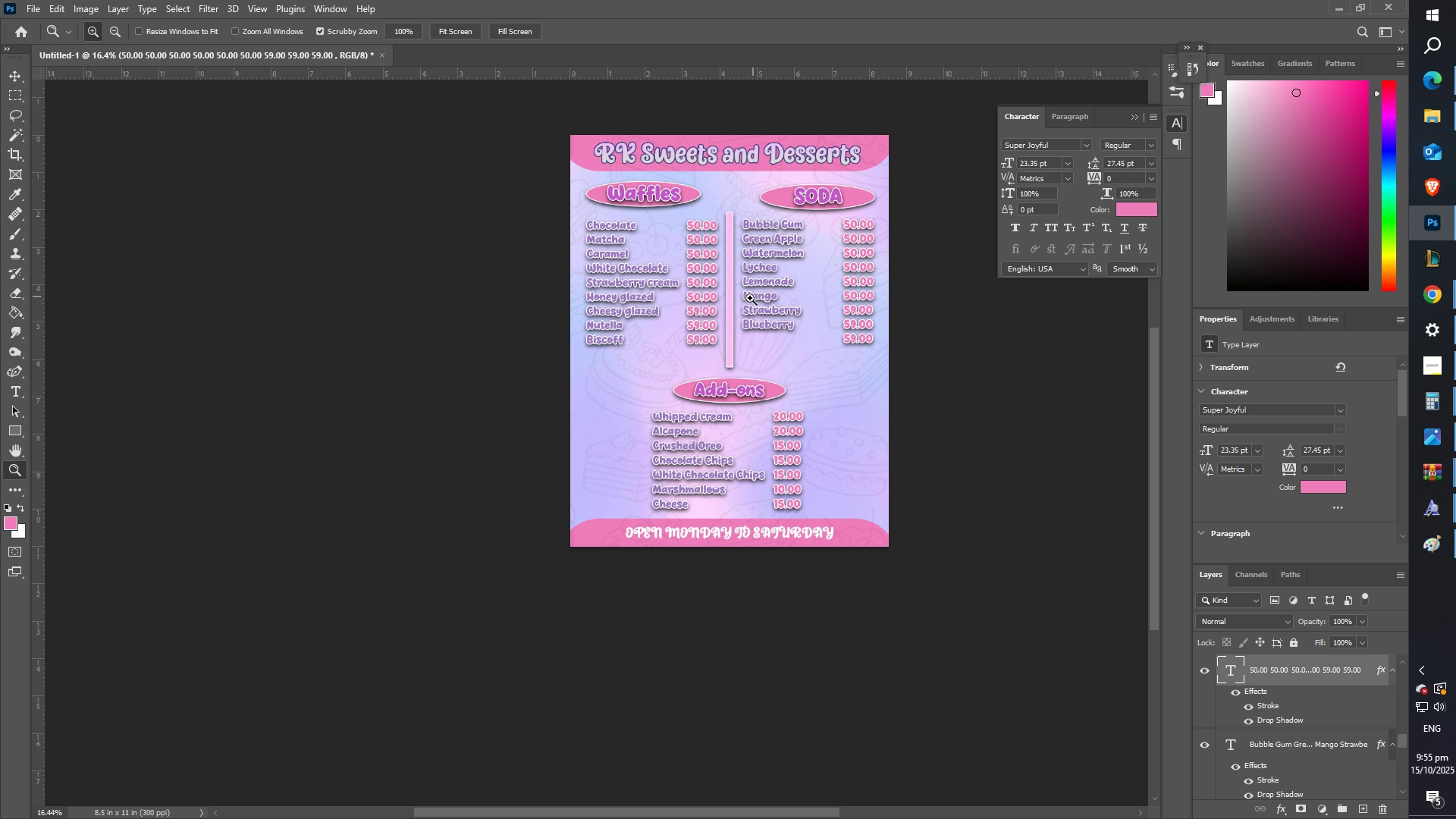 
scroll: coordinate [745, 312], scroll_direction: up, amount: 5.0
 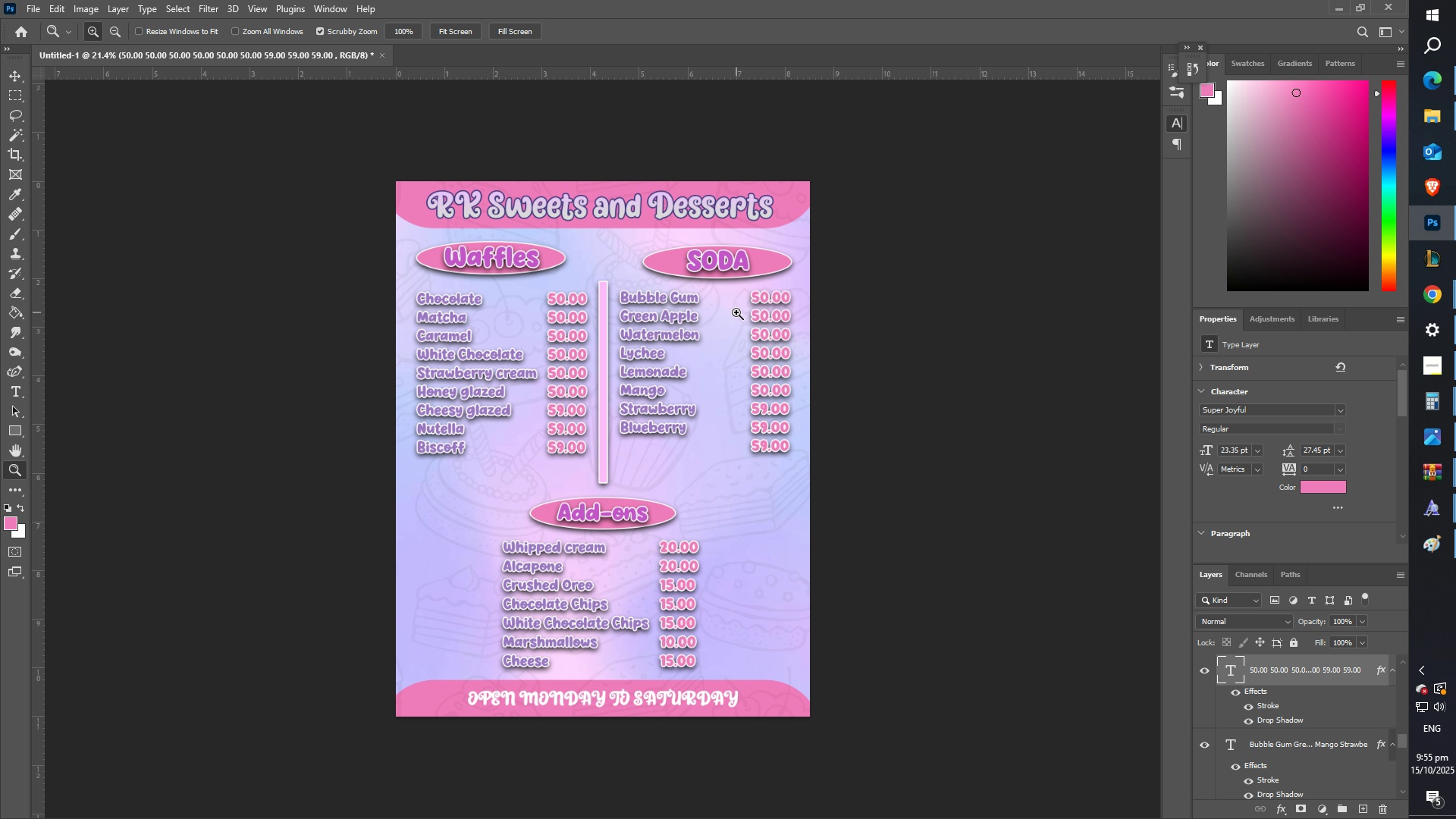 
type(ff)
 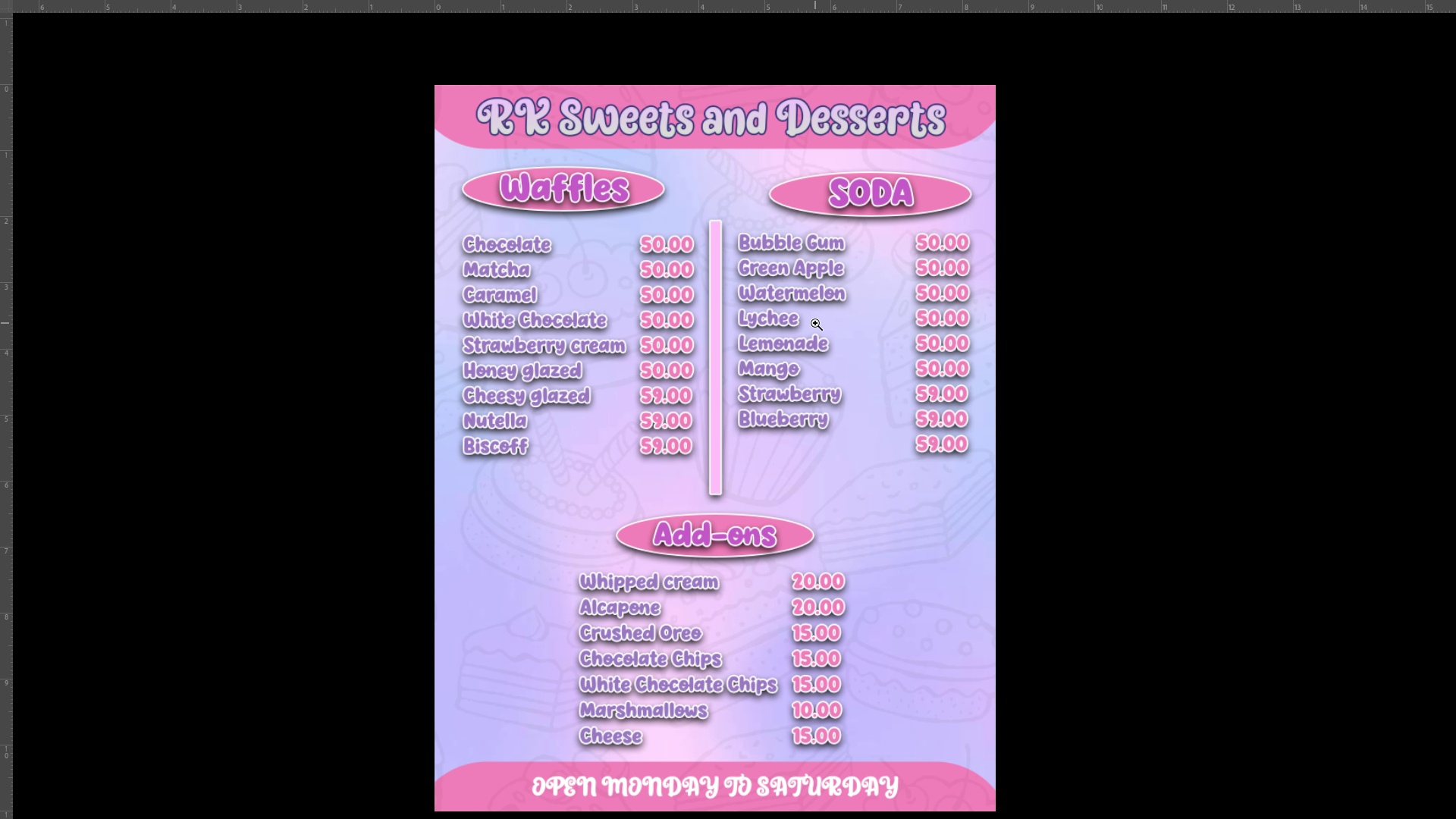 
hold_key(key=Space, duration=1.39)
 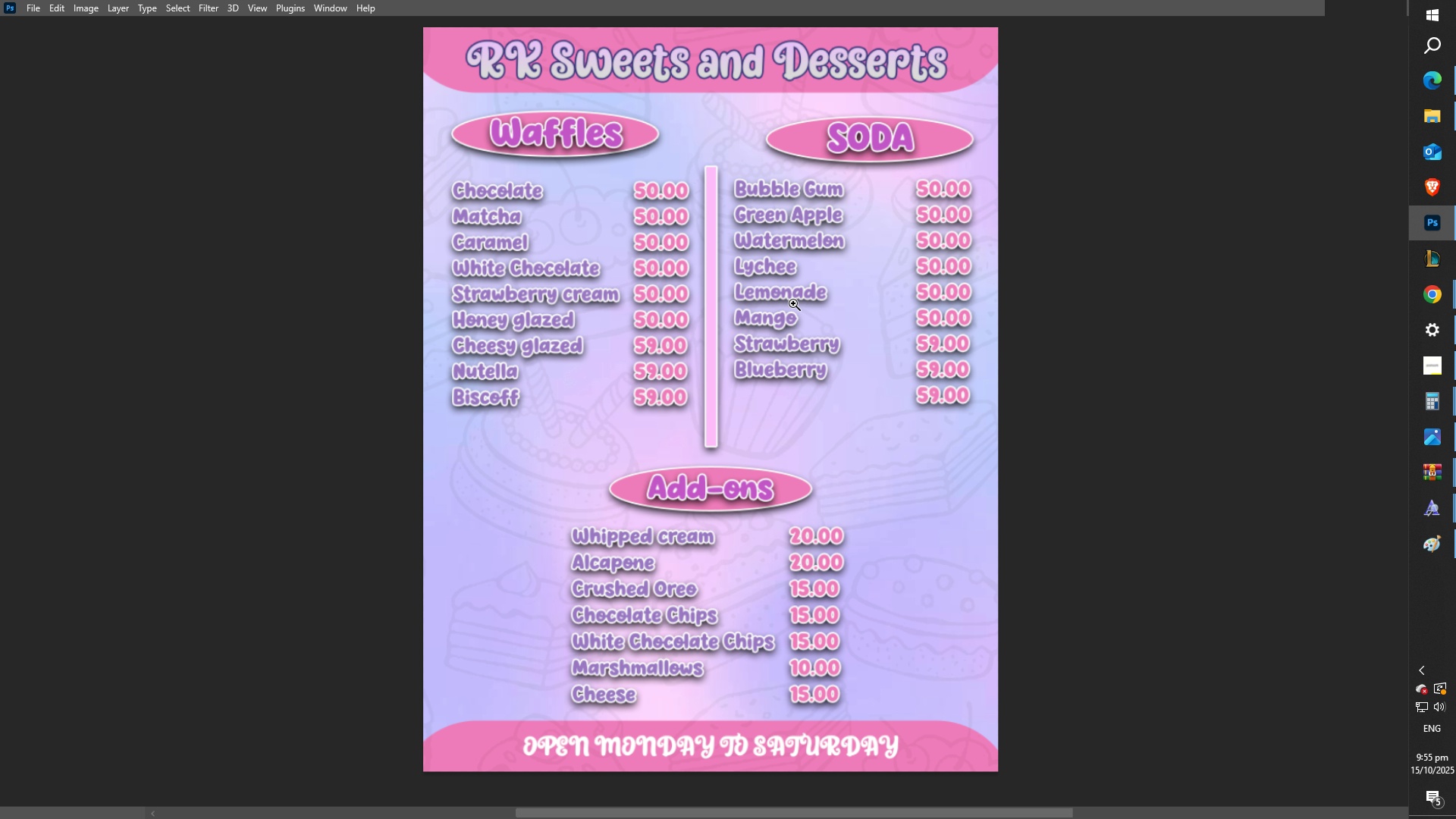 
key(F)
 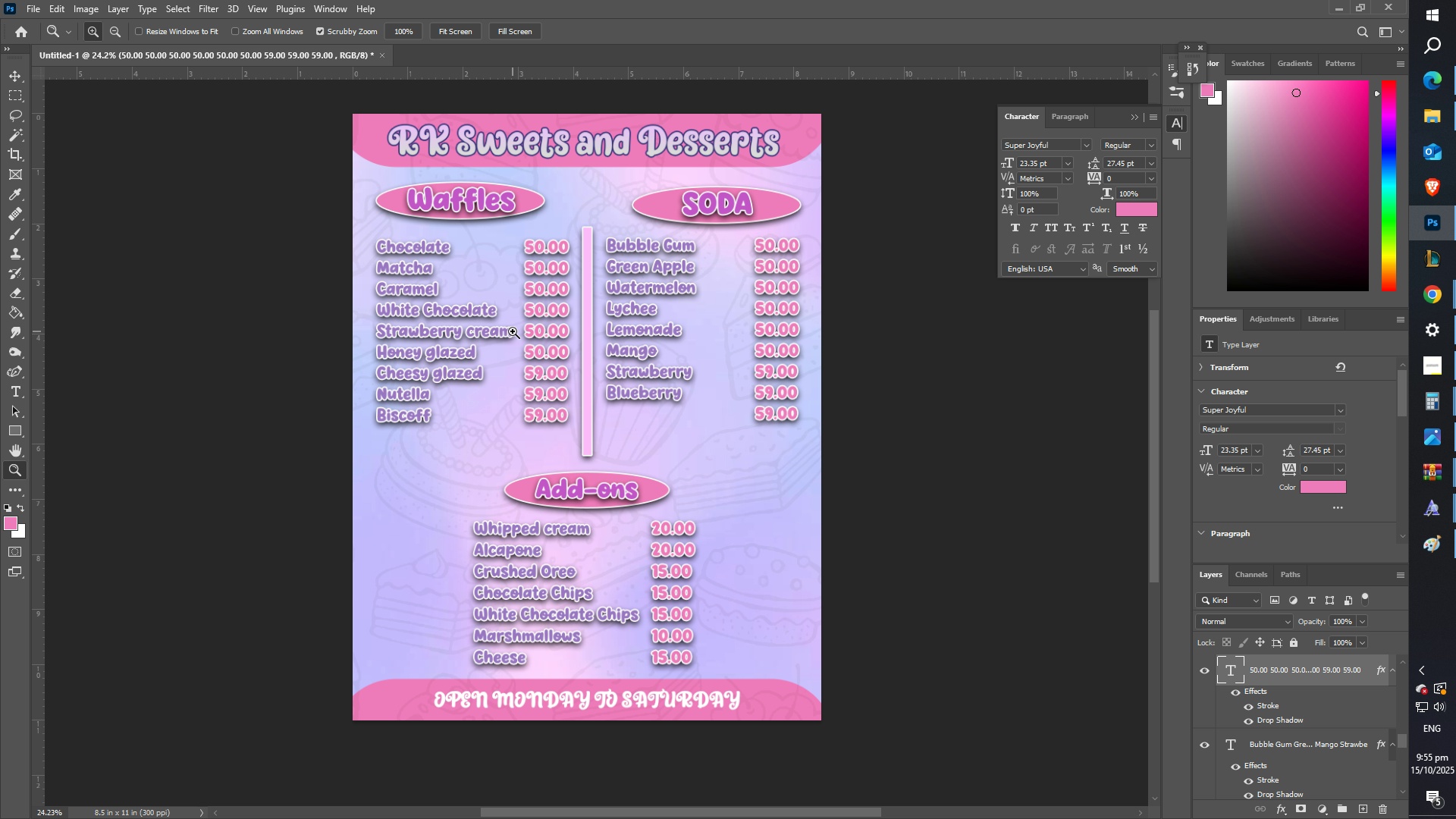 
wait(11.2)
 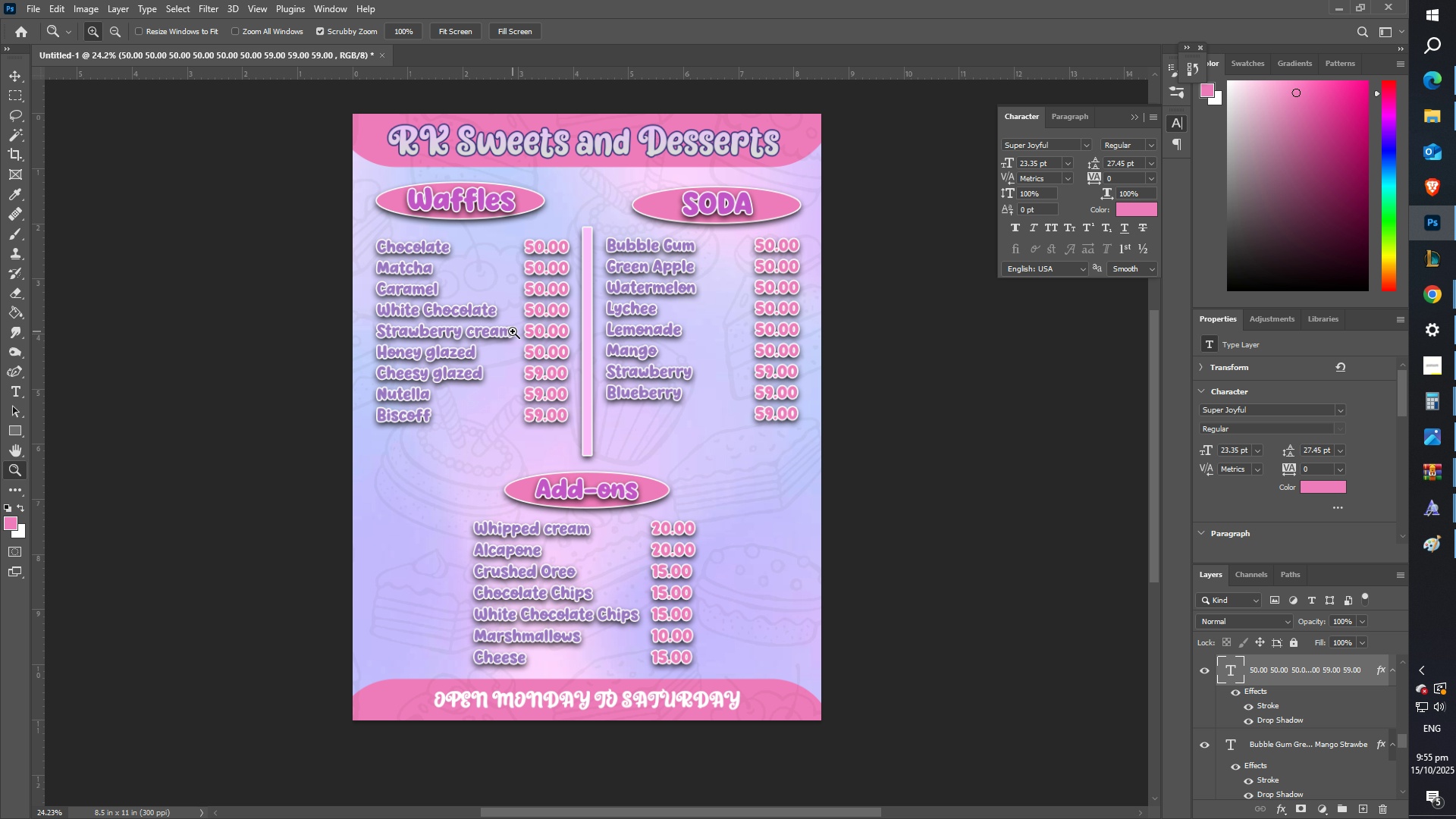 
left_click([11, 79])
 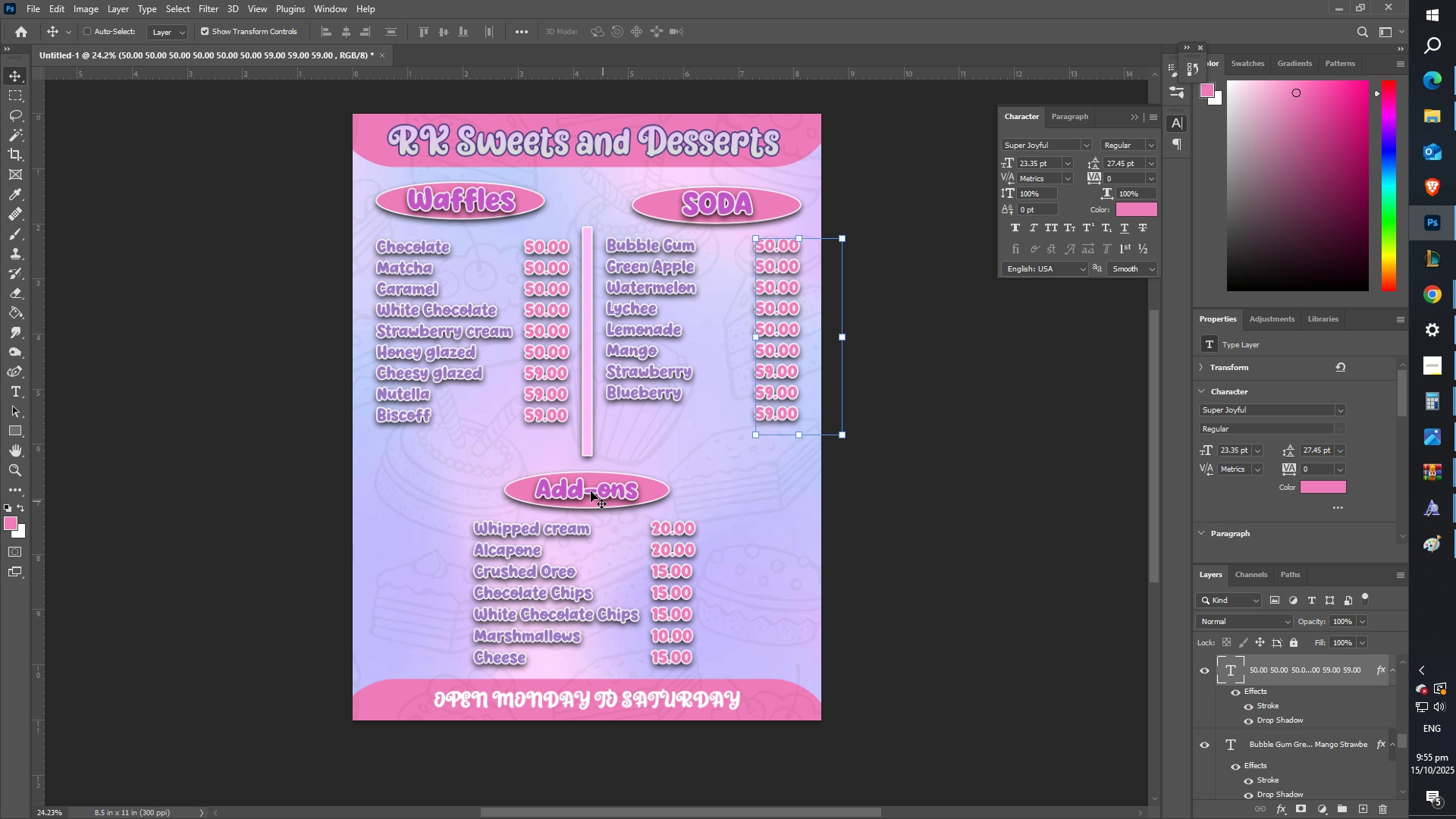 
type(zz)
 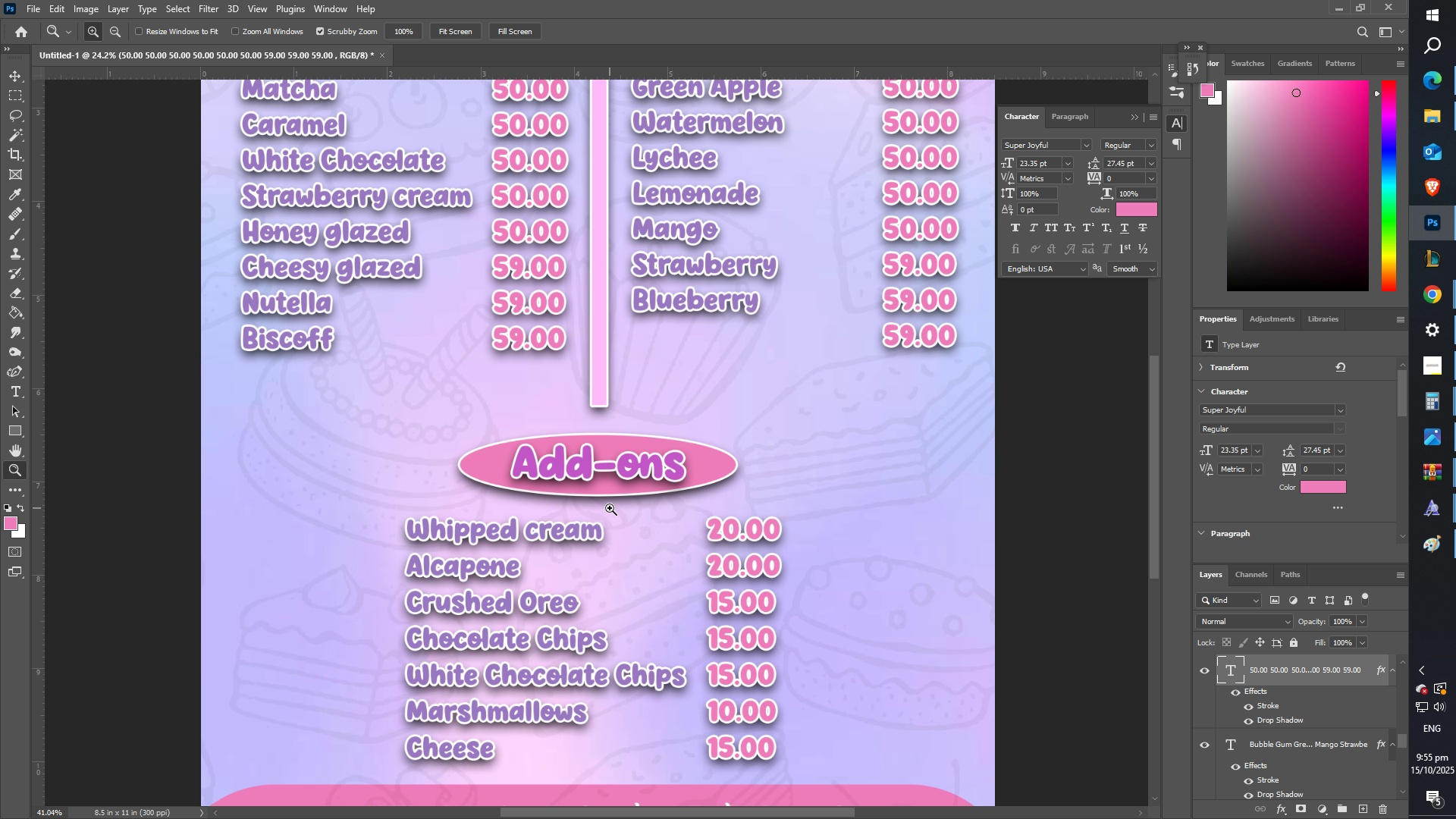 
hold_key(key=Space, duration=0.51)
 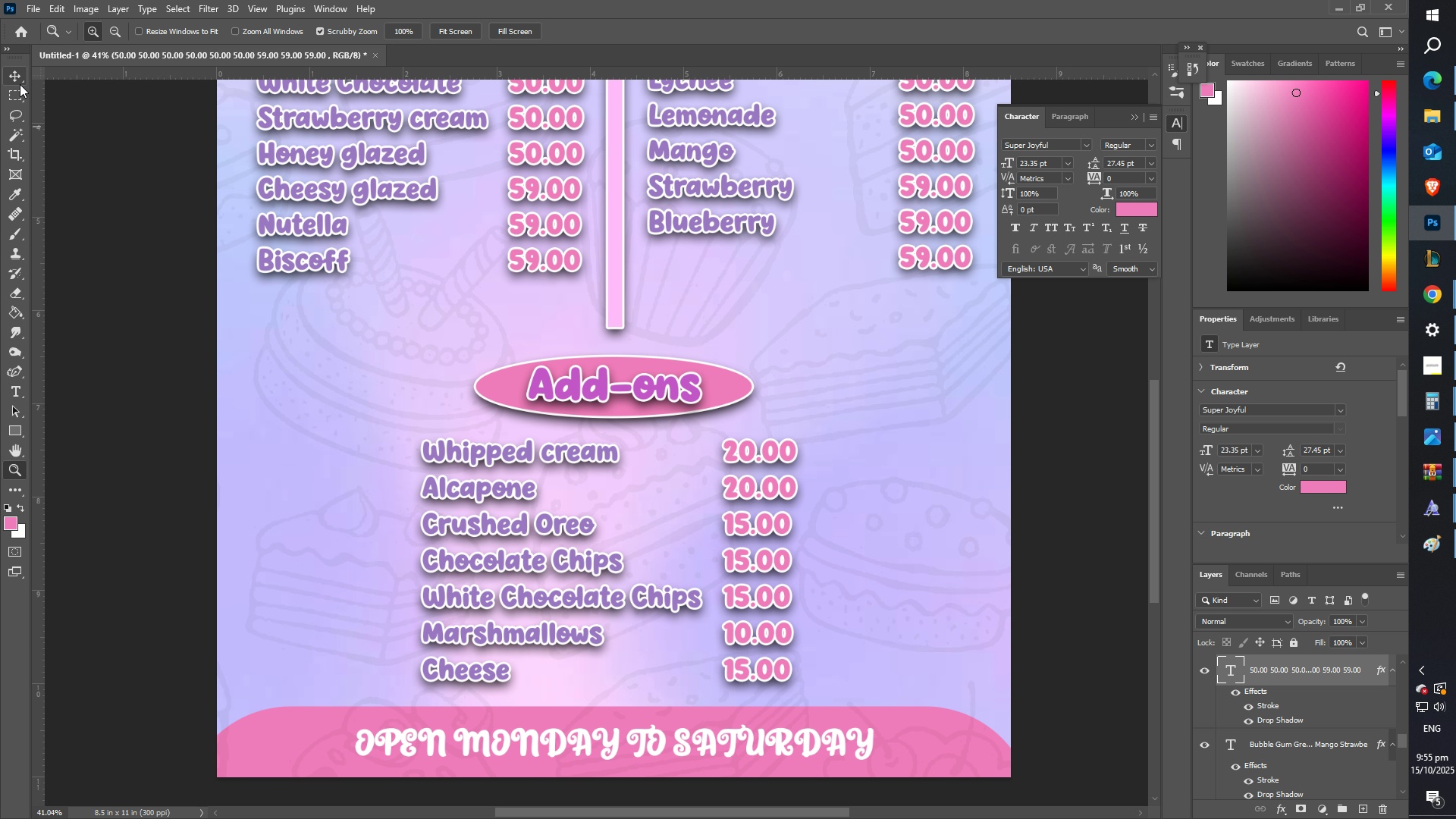 
left_click([11, 78])
 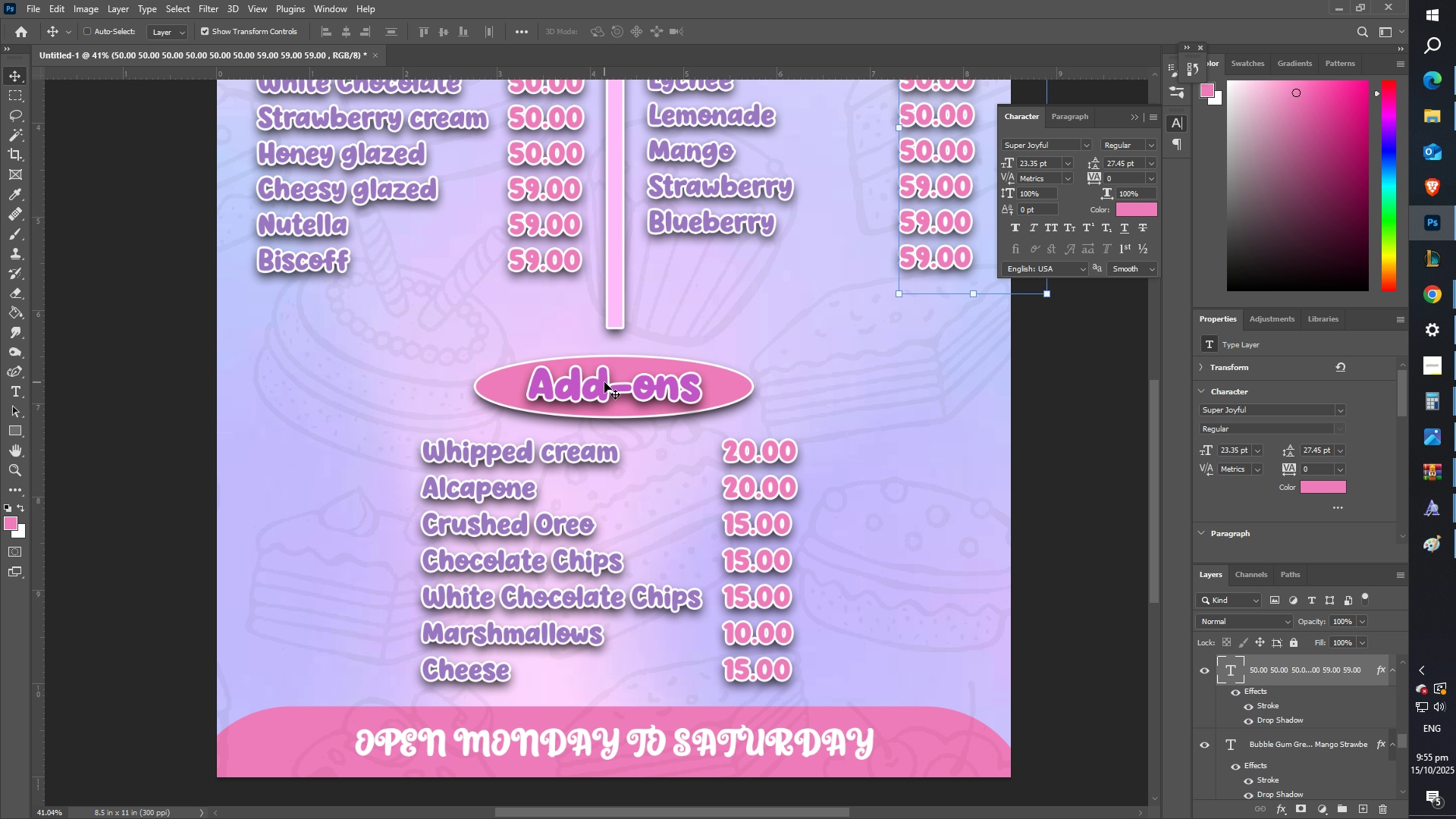 
right_click([604, 382])
 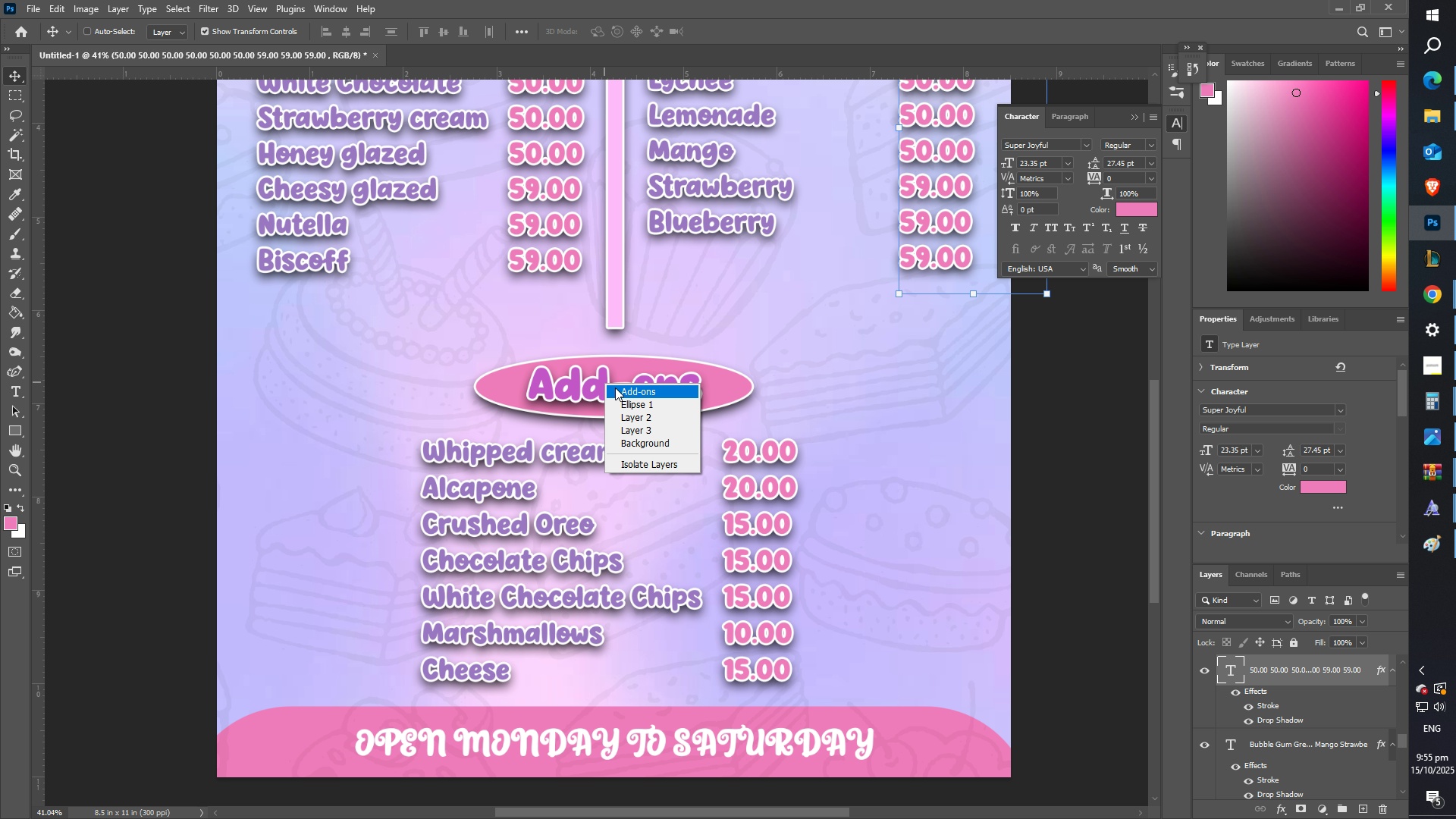 
hold_key(key=ShiftLeft, duration=1.5)
left_click([621, 393])
 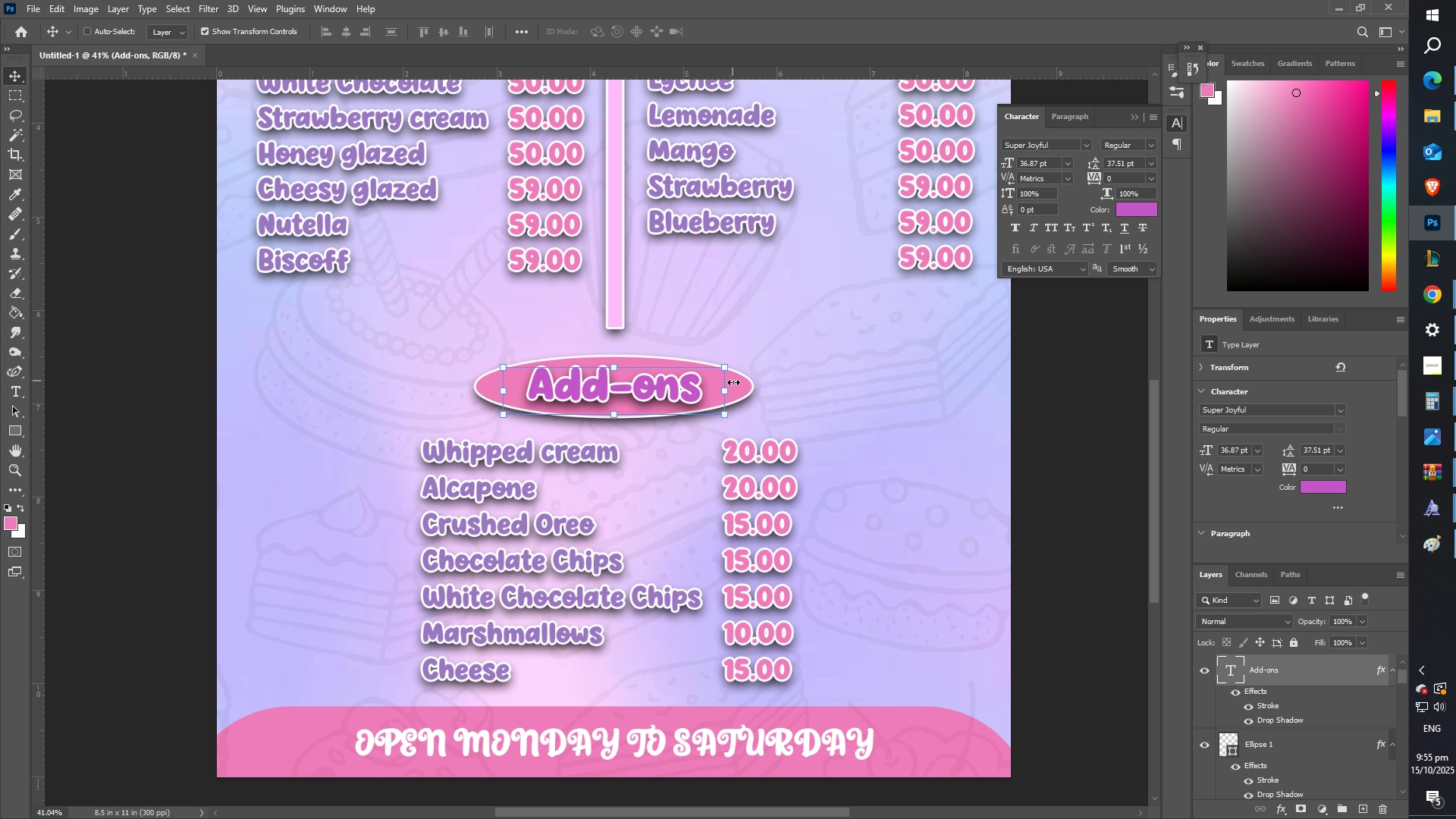 
hold_key(key=ShiftLeft, duration=1.52)
right_click([739, 385])
 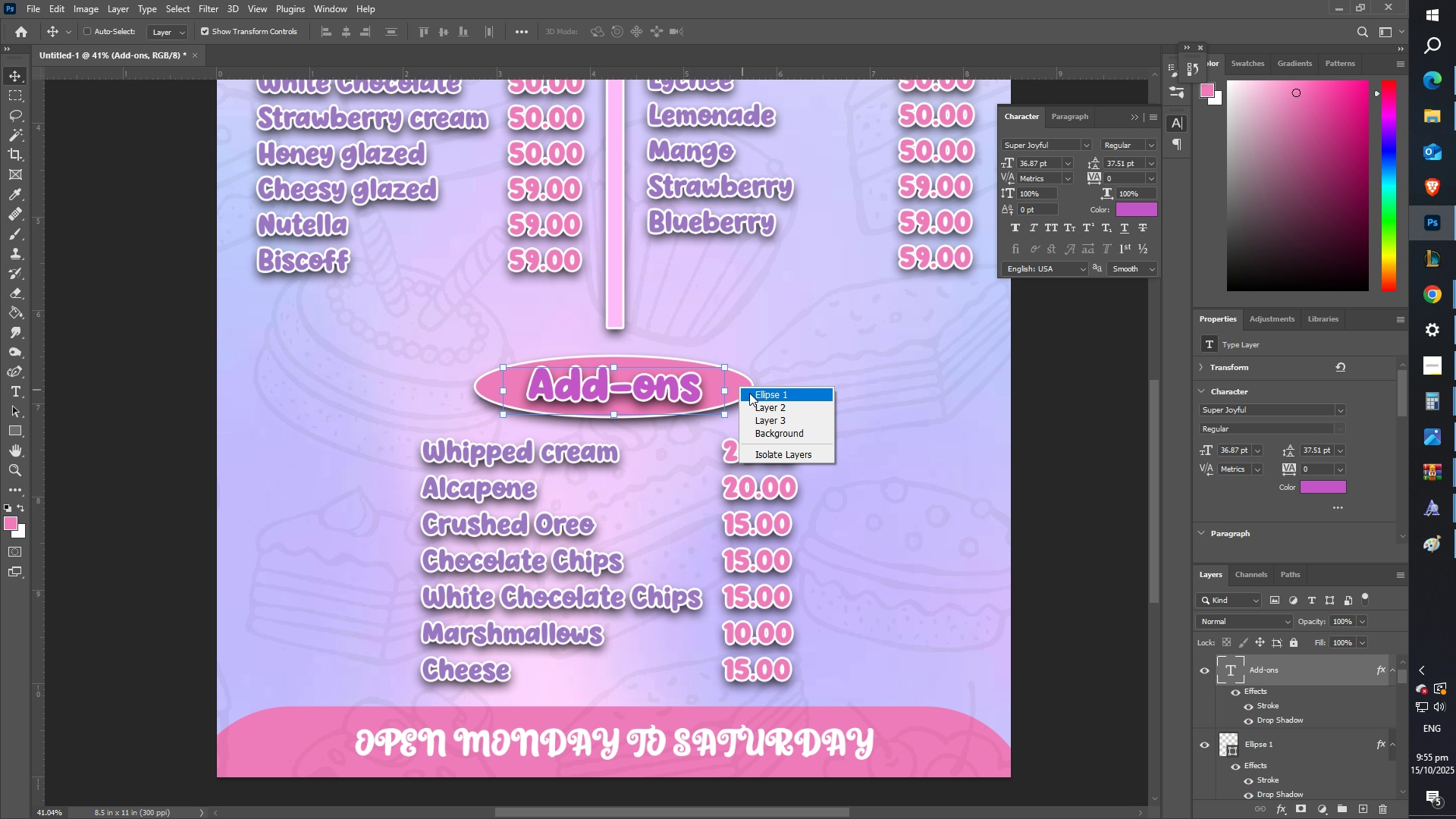 
left_click([749, 393])
 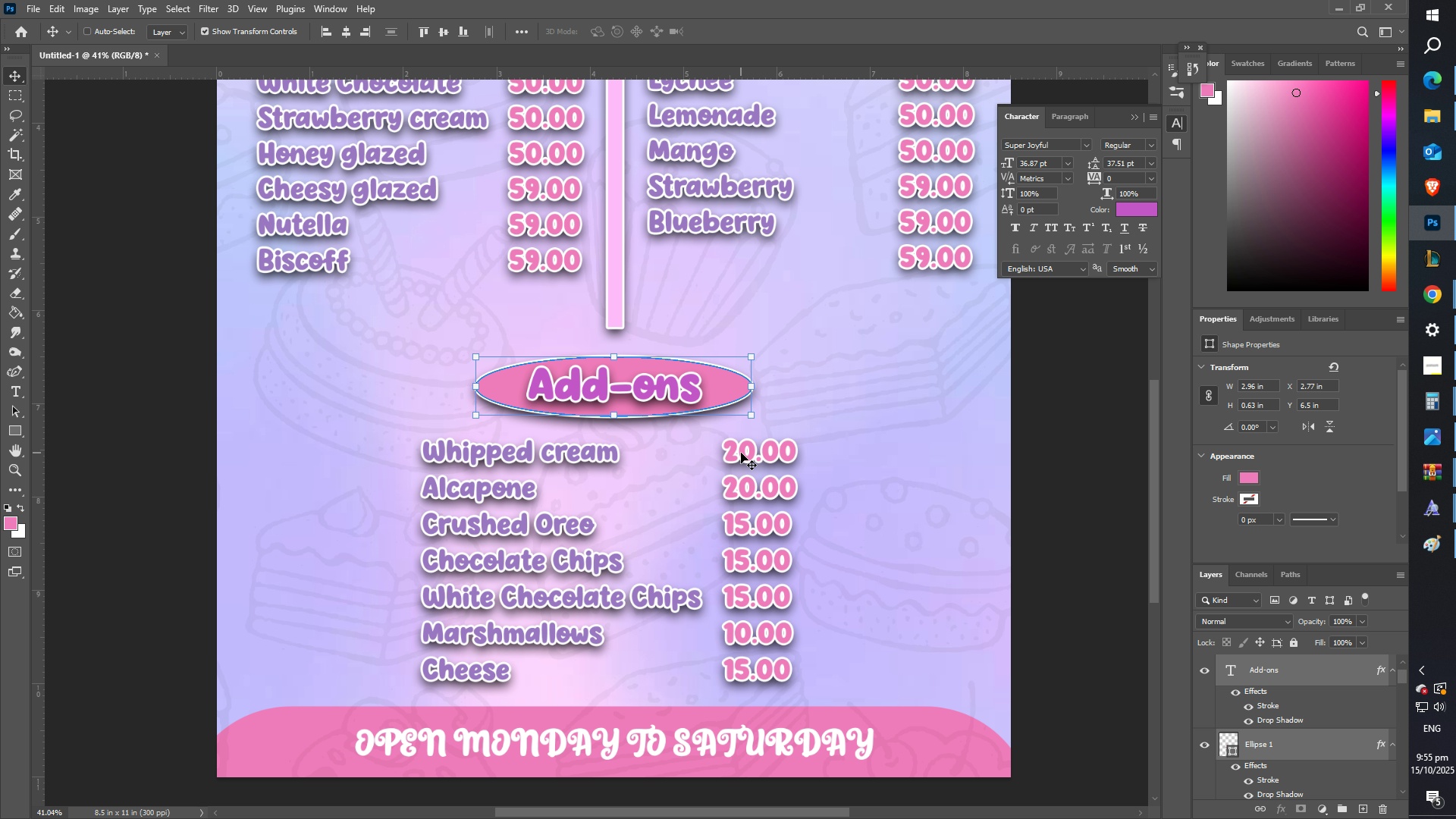 
right_click([740, 451])
 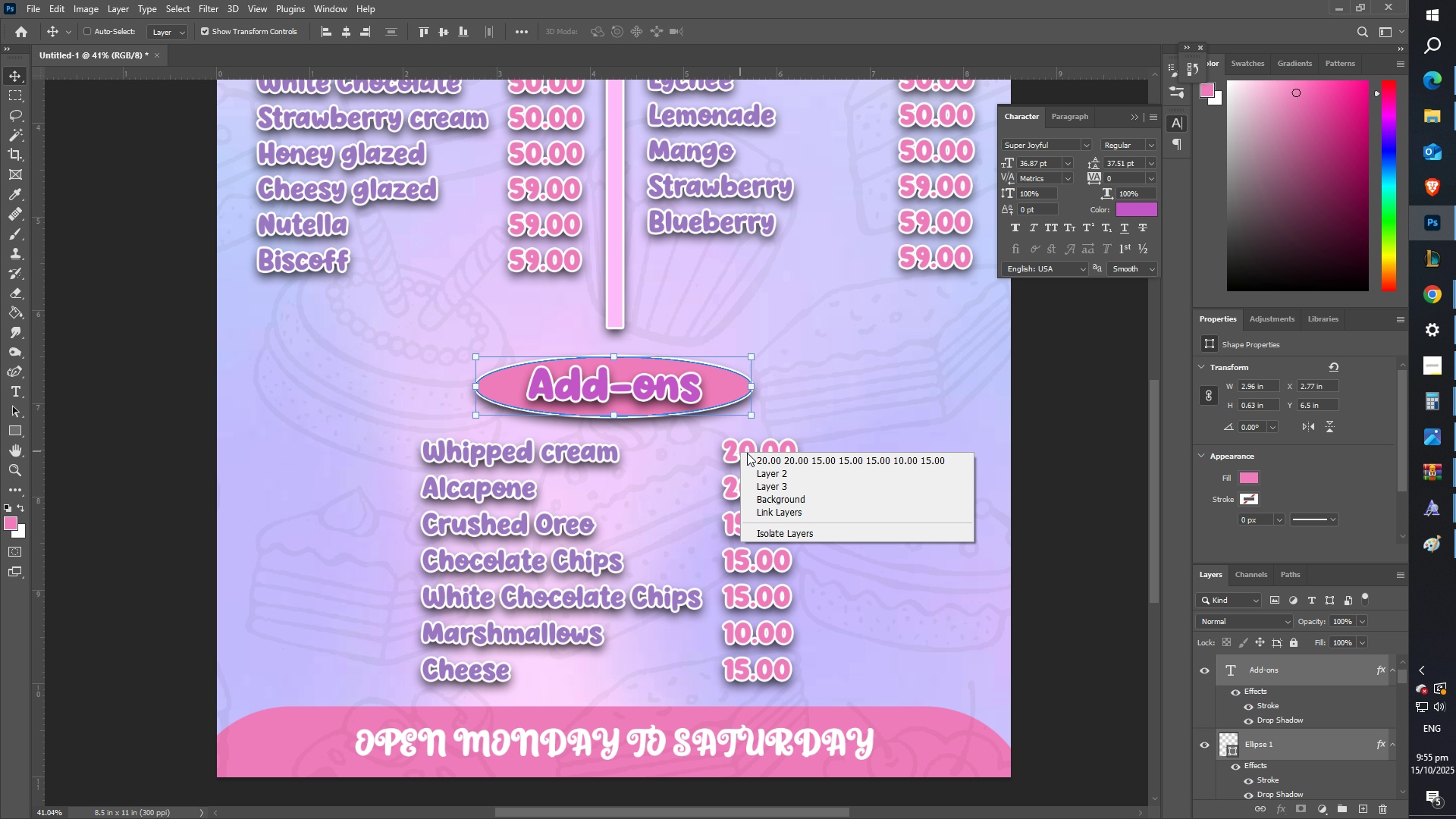 
hold_key(key=ShiftLeft, duration=1.51)
left_click([757, 459])
 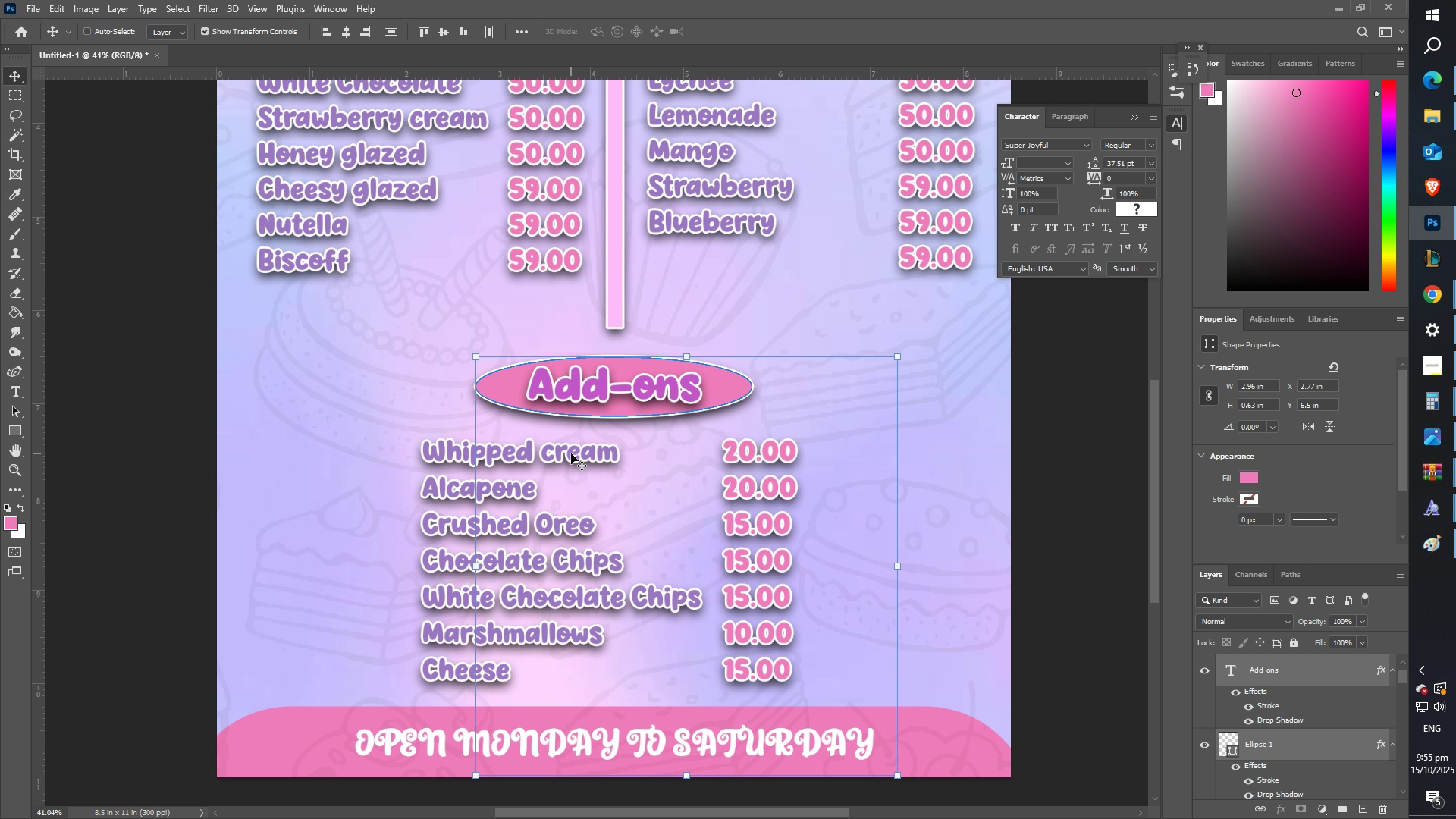 
right_click([571, 453])
 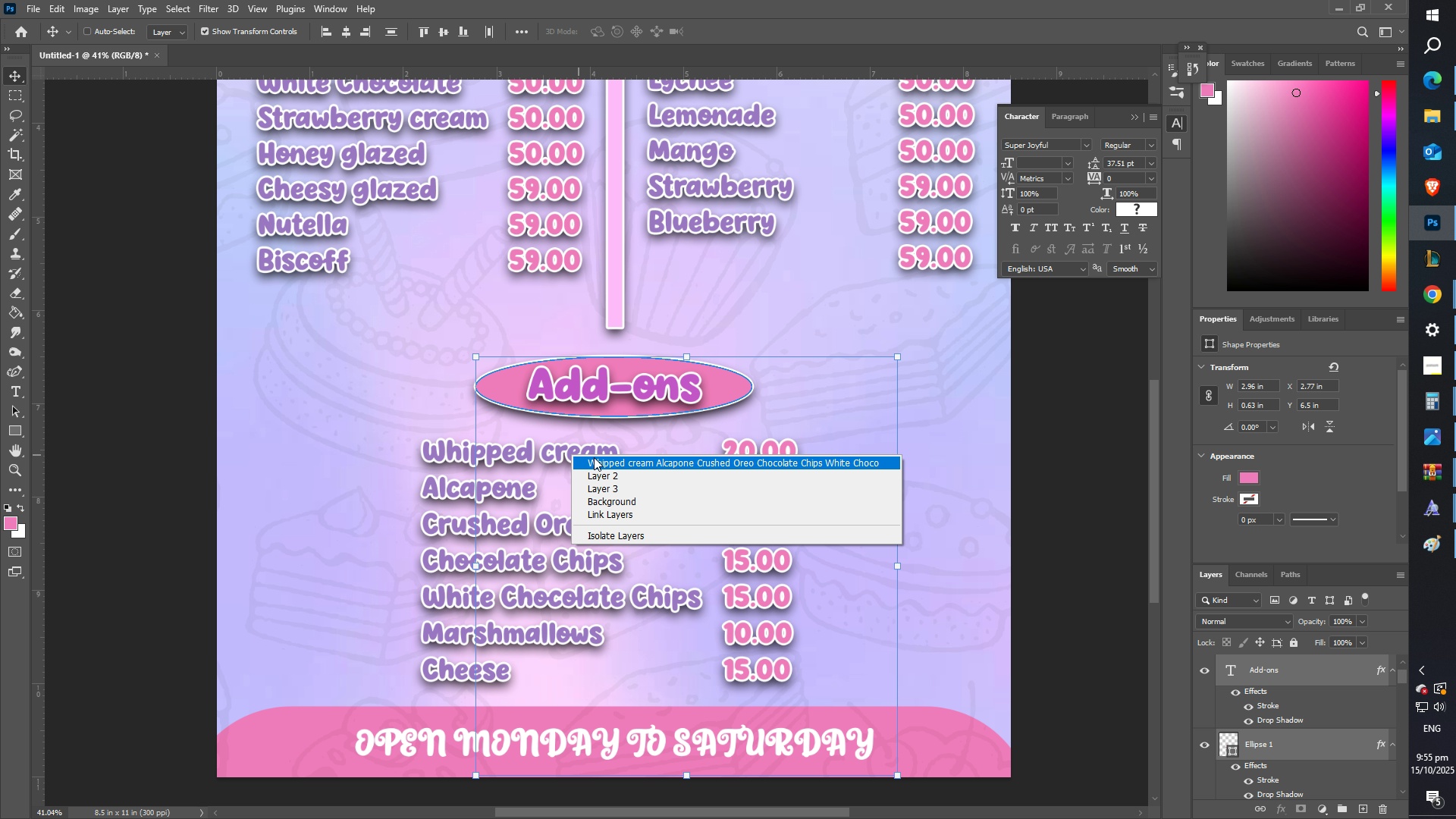 
left_click([594, 457])
 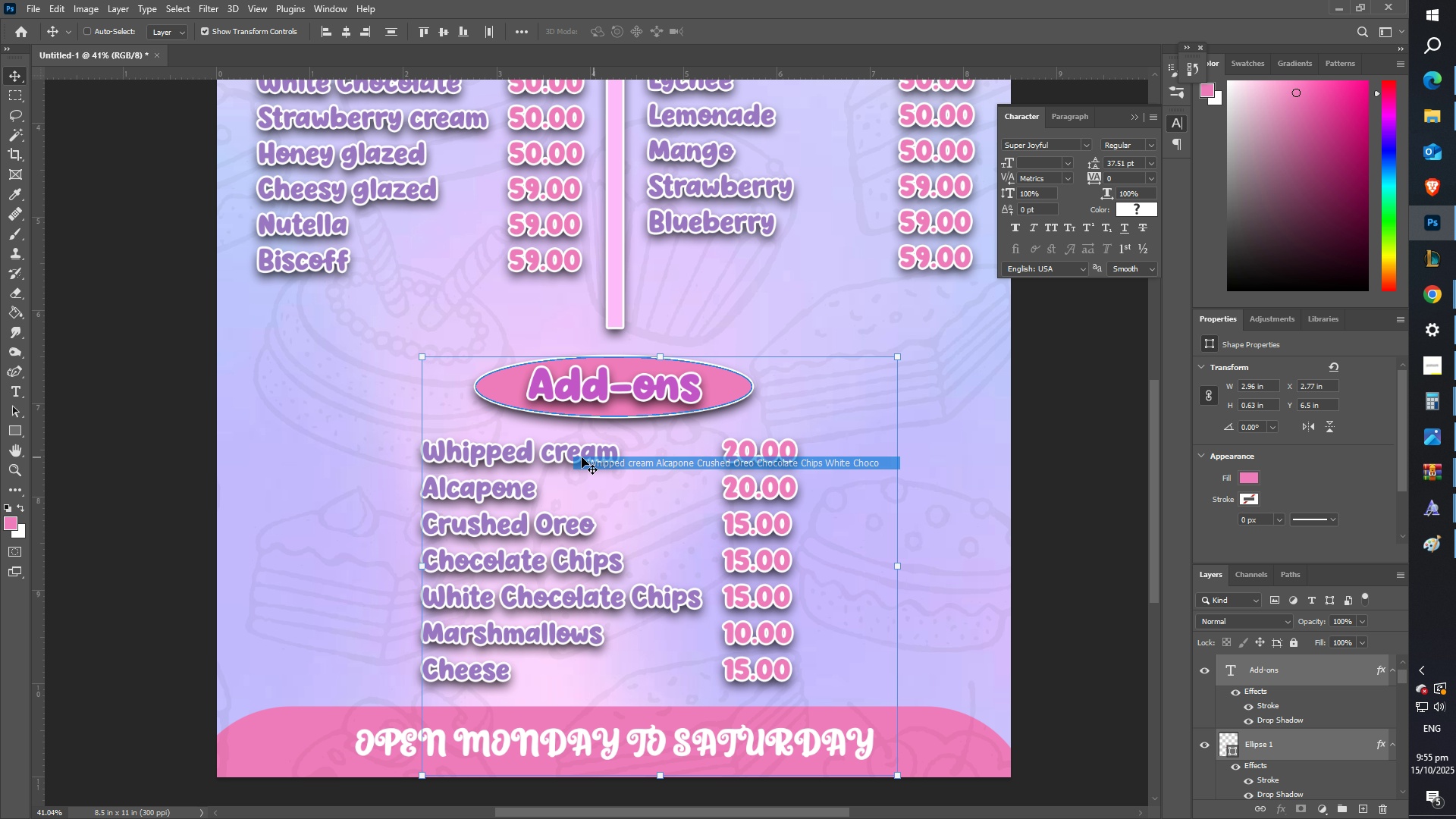 
hold_key(key=ShiftLeft, duration=1.52)
 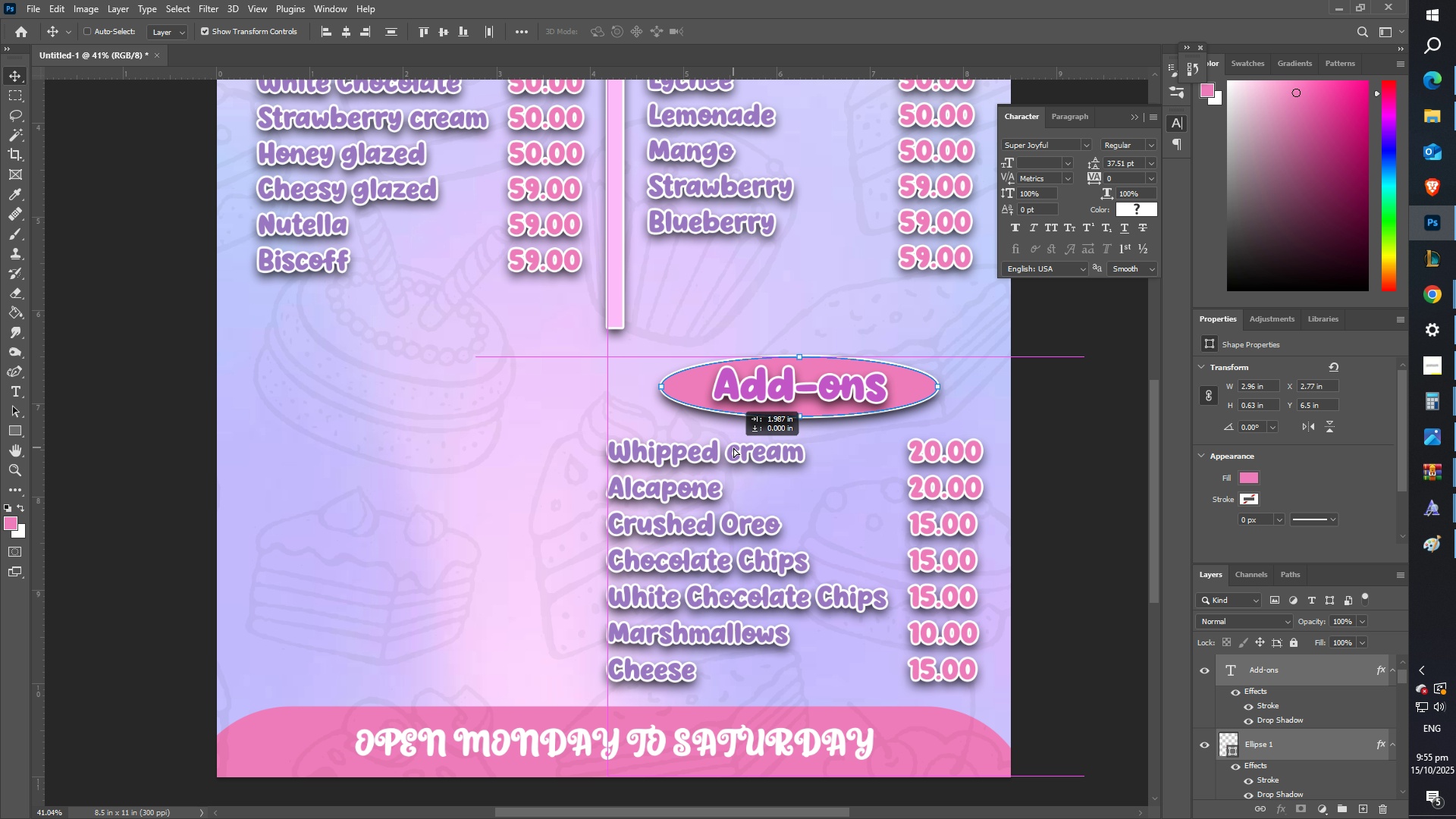 
hold_key(key=ShiftLeft, duration=1.41)
 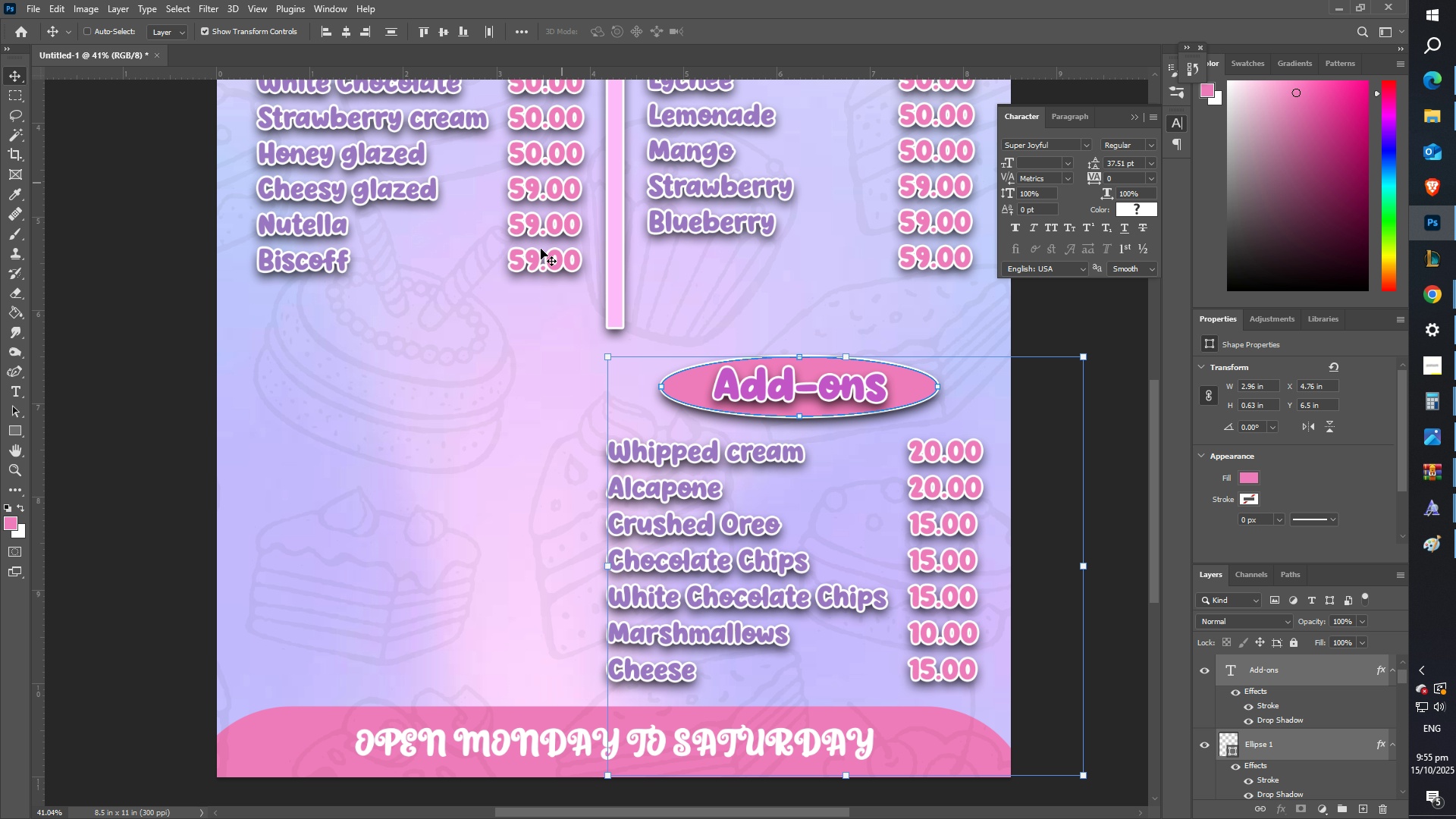 
type(zz)
 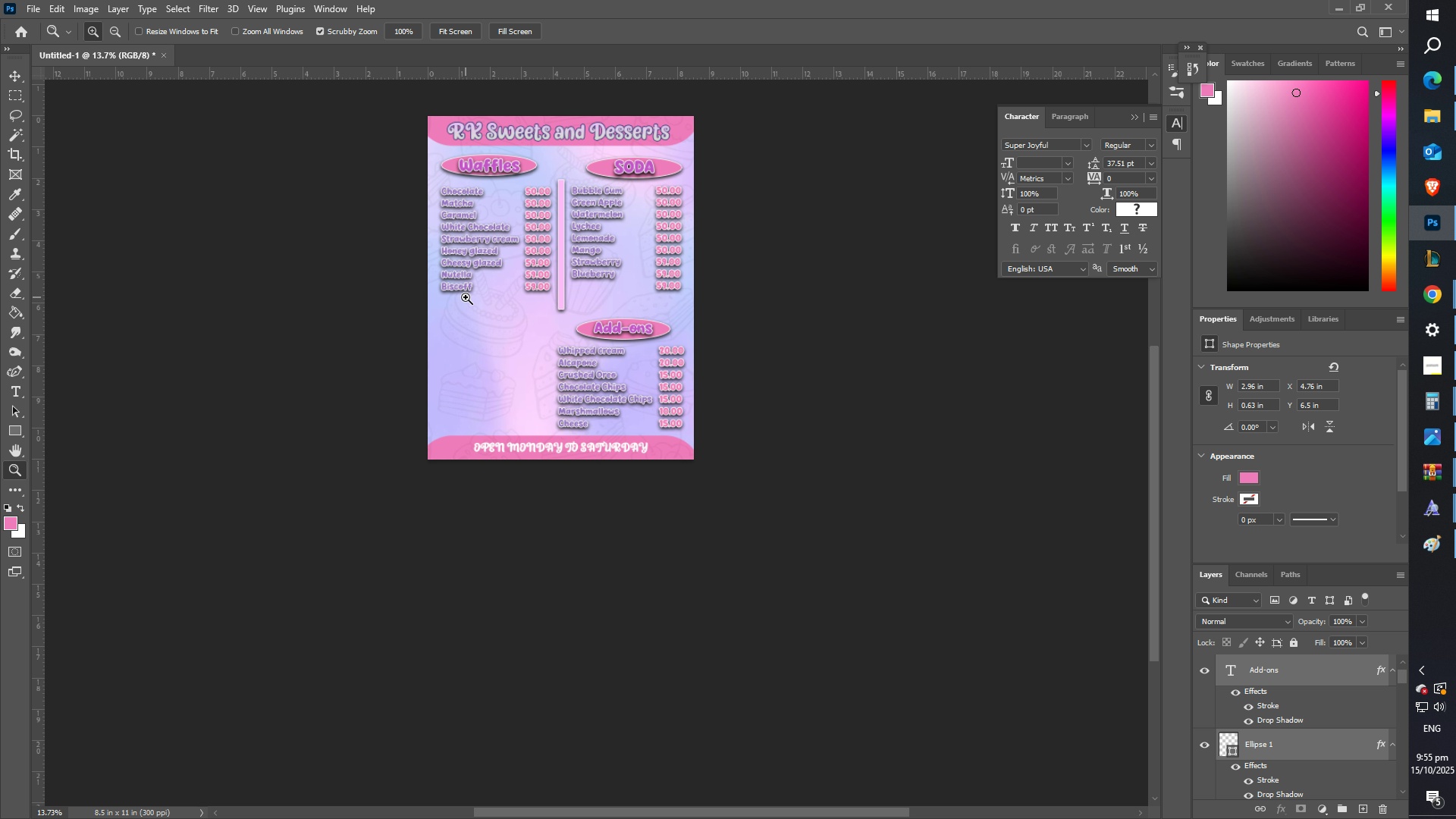 
scroll: coordinate [513, 325], scroll_direction: up, amount: 6.0
 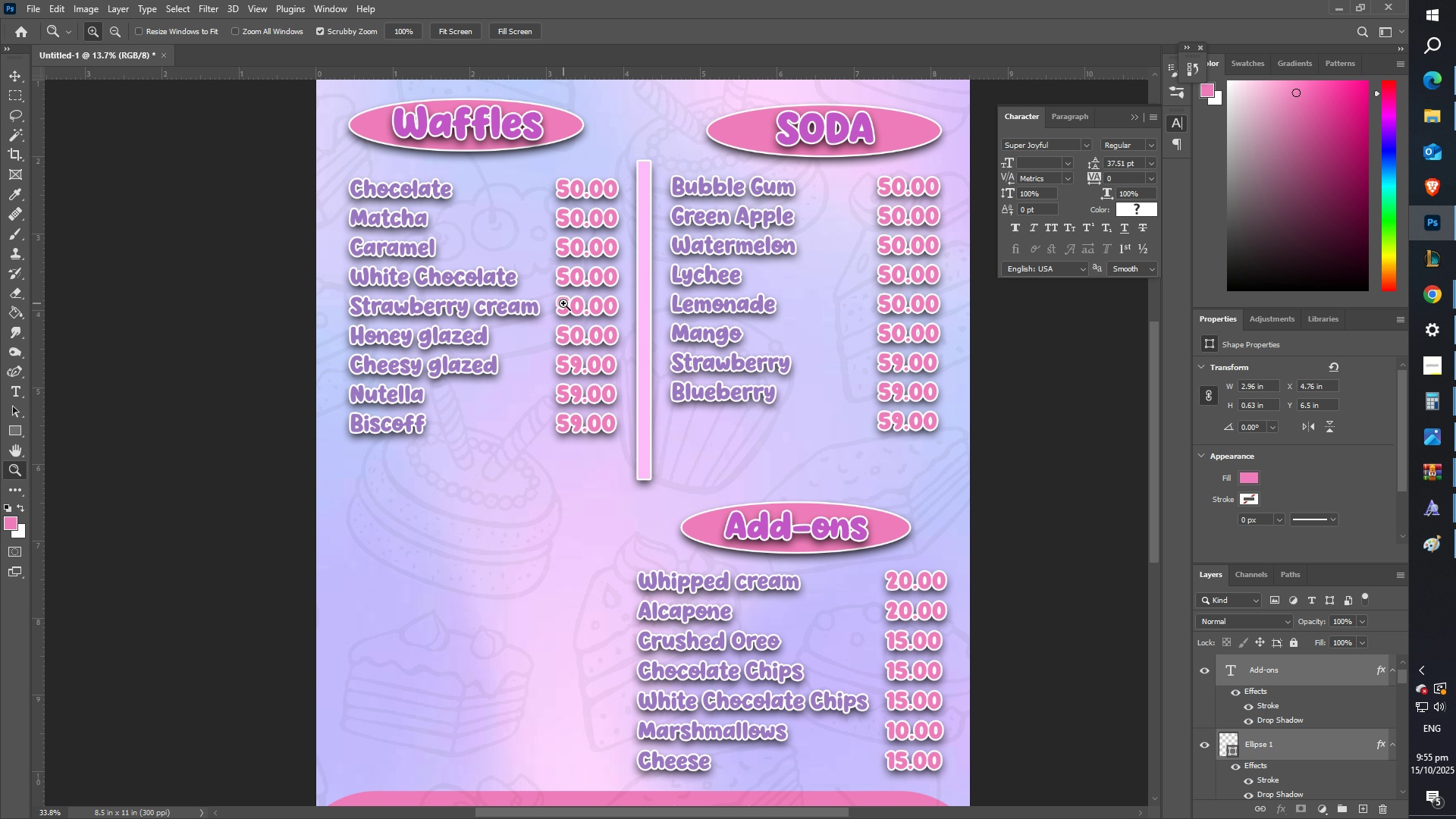 
scroll: coordinate [520, 325], scroll_direction: down, amount: 4.0
 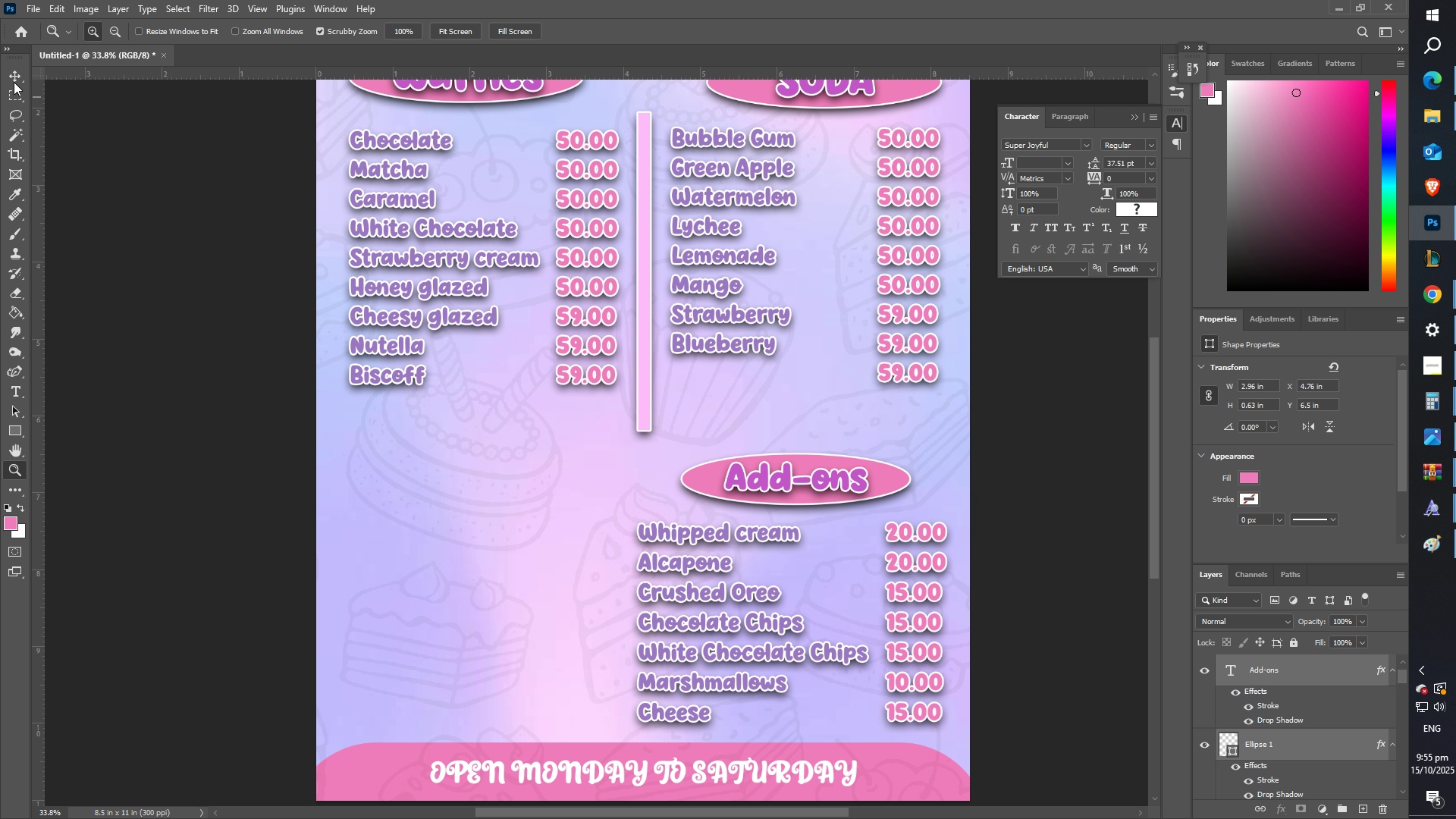 
left_click([11, 76])
 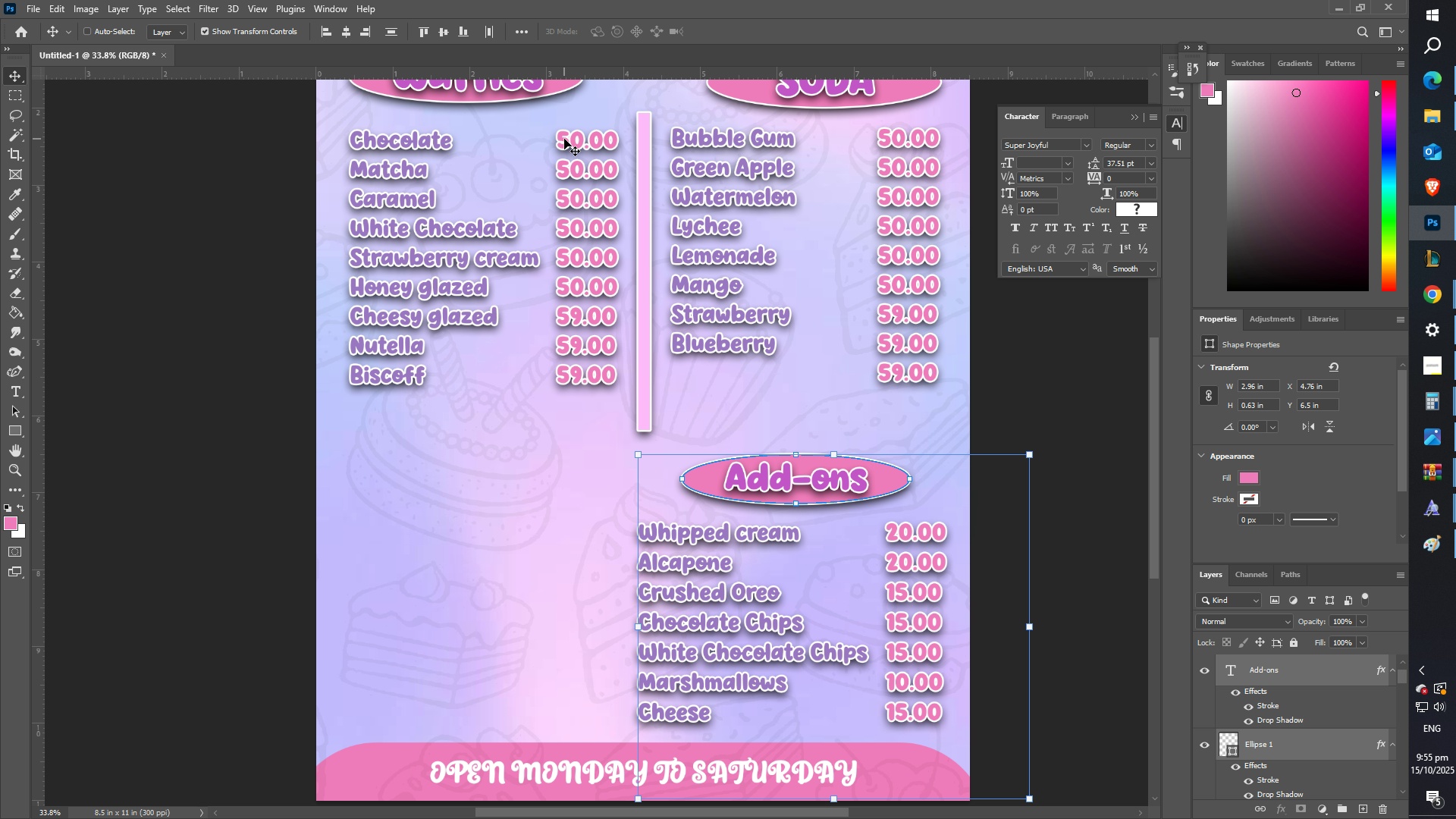 
right_click([564, 136])
 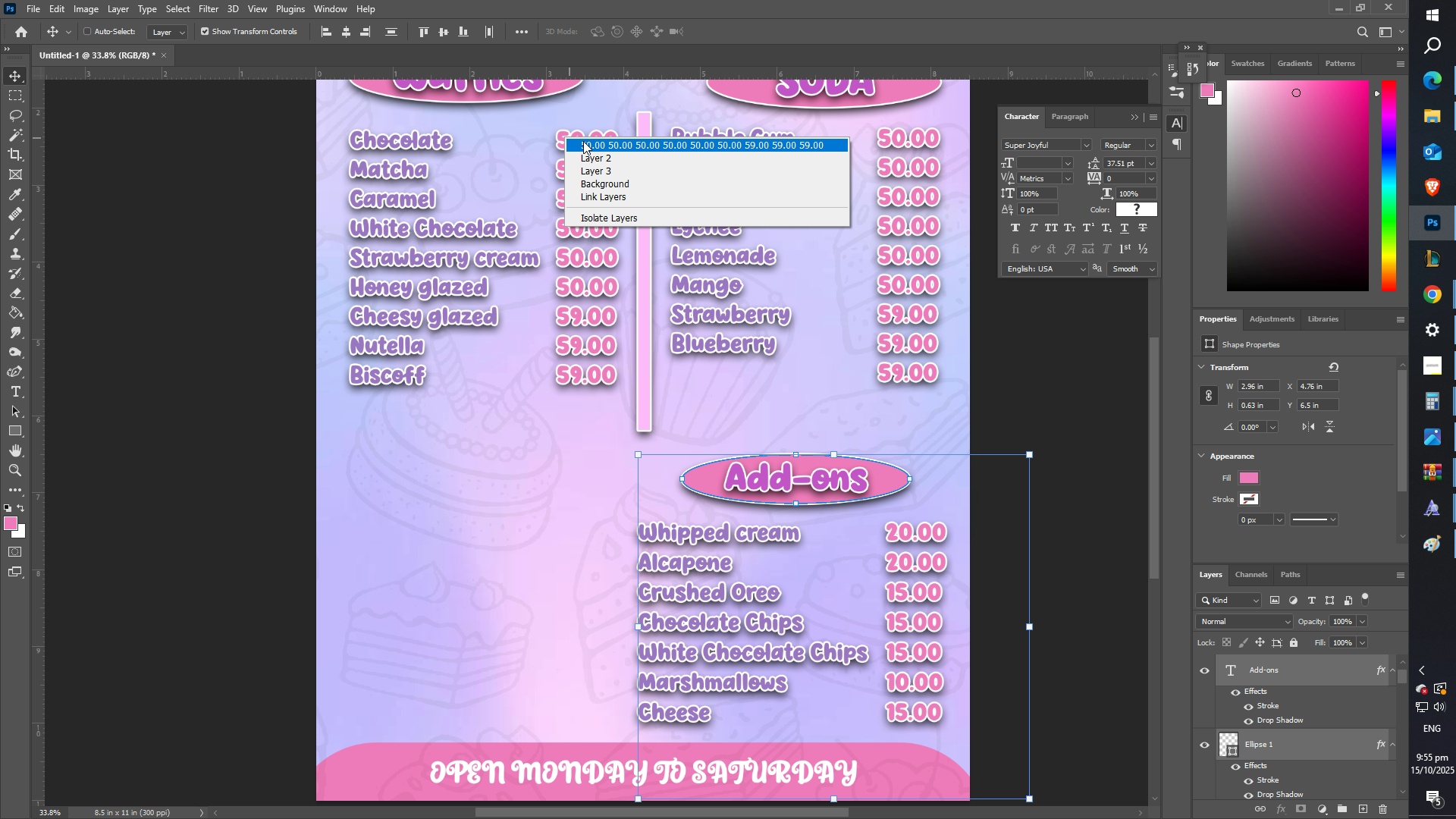 
left_click([583, 141])
 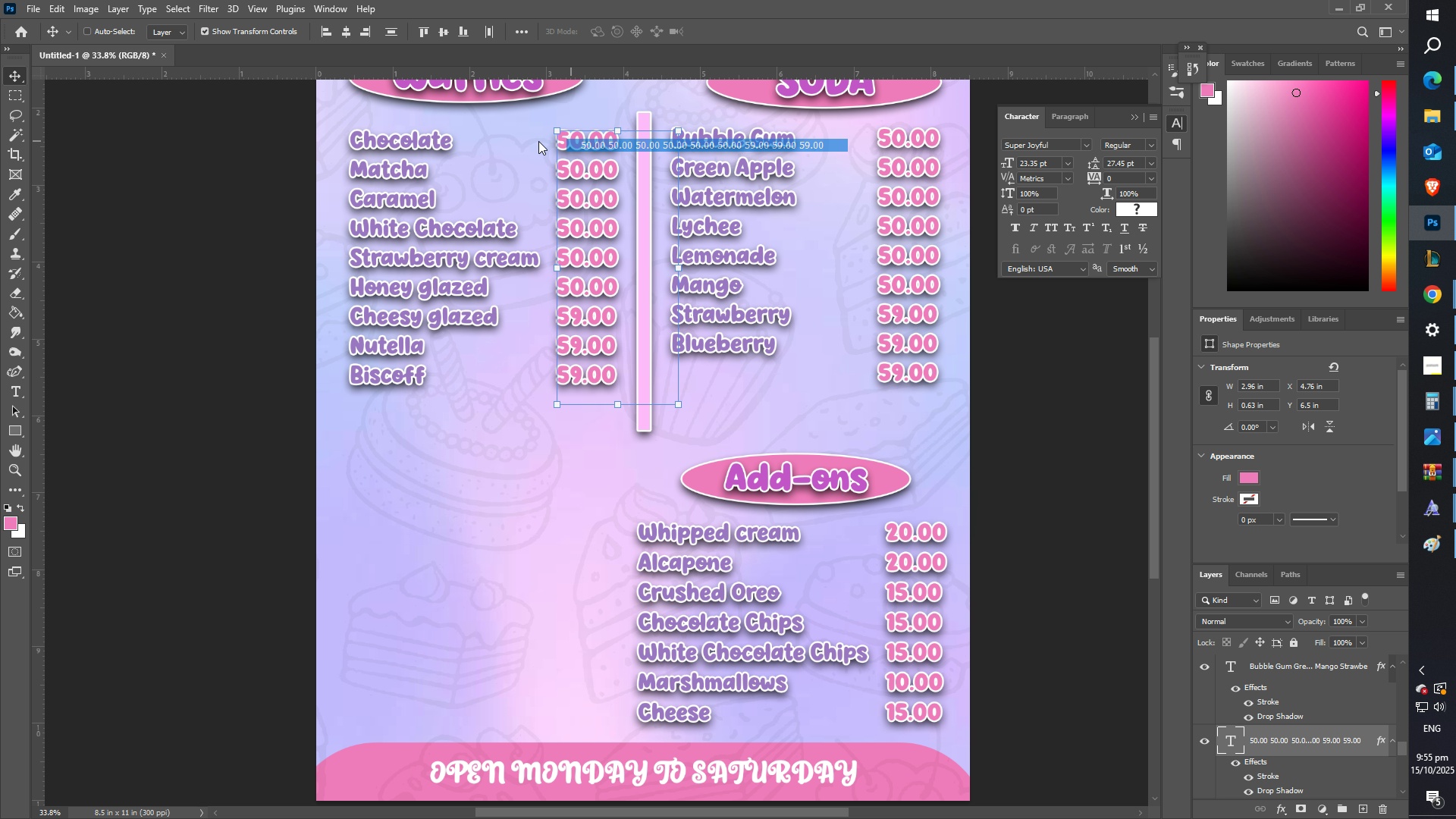 
hold_key(key=ShiftLeft, duration=1.5)
right_click([401, 140])
 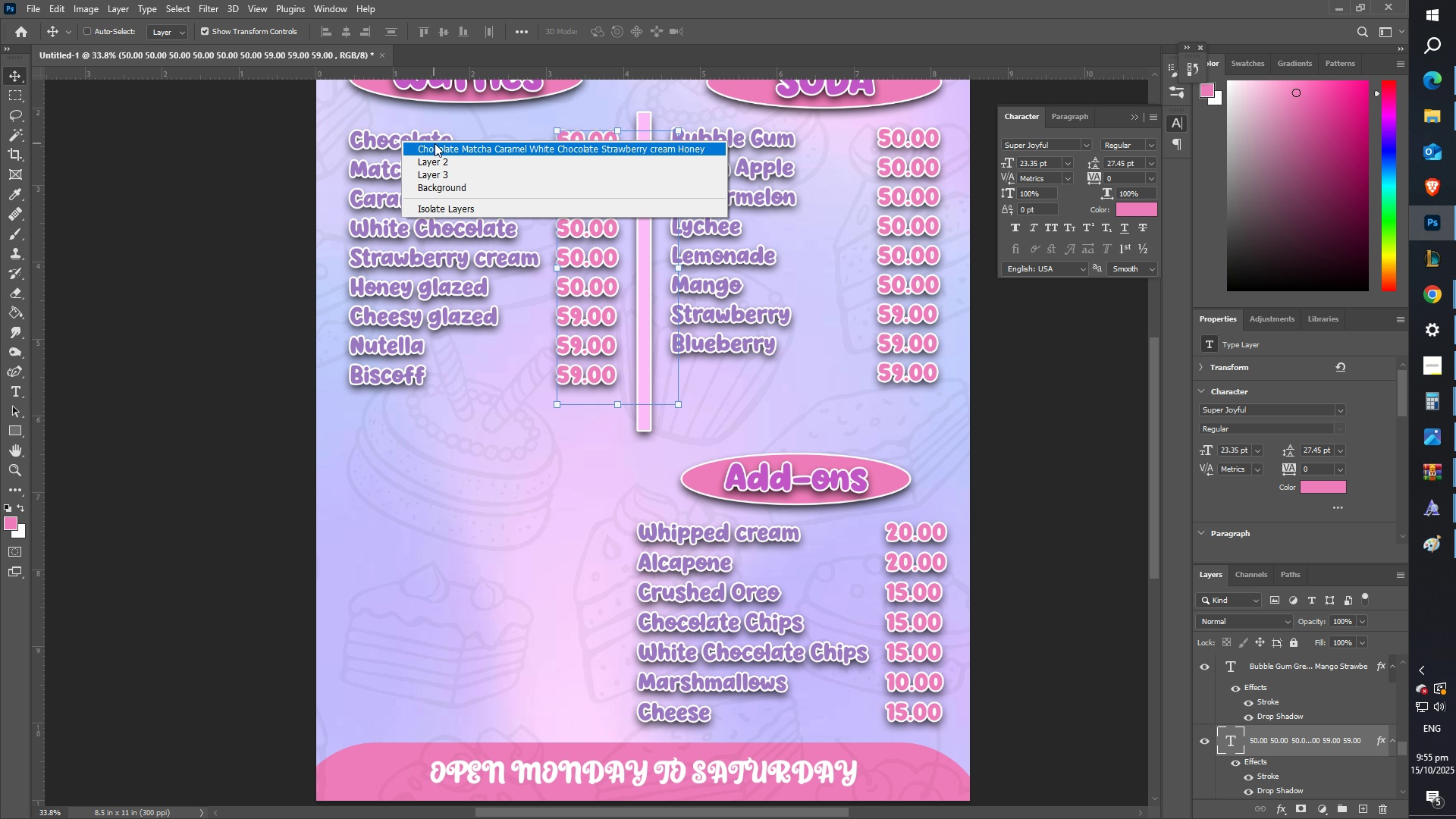 
left_click([435, 143])
 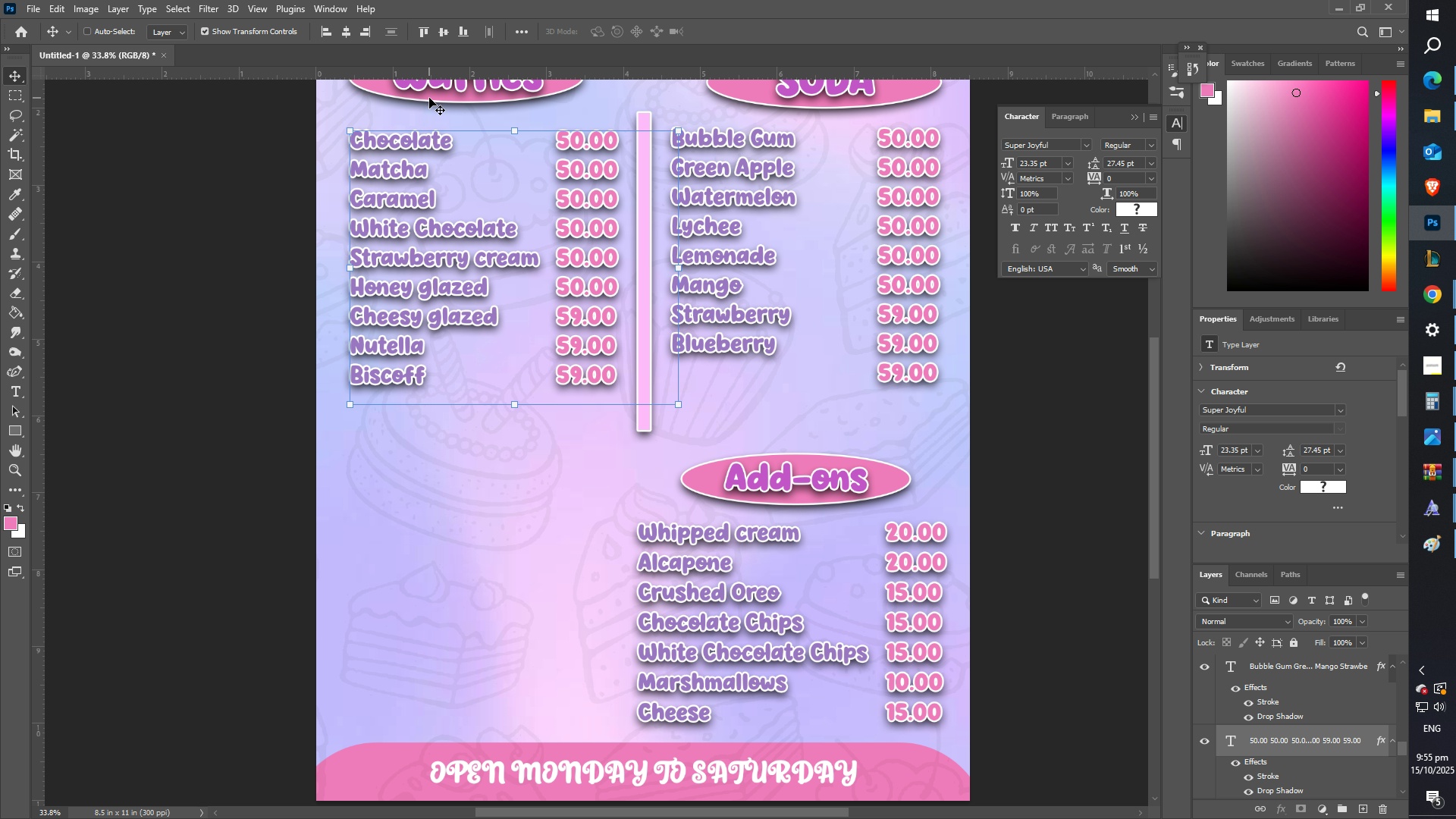 
right_click([429, 98])
 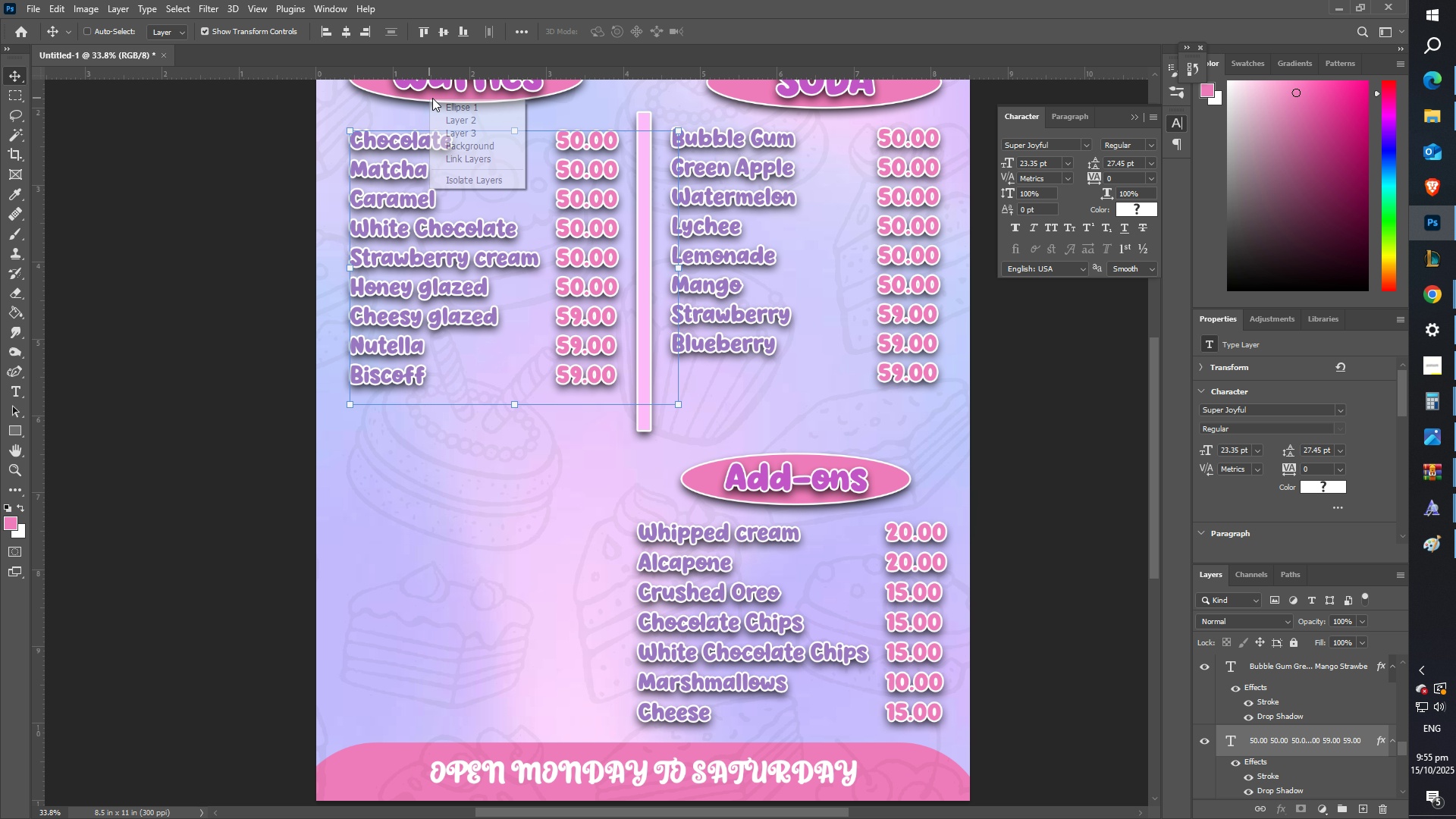 
hold_key(key=ShiftLeft, duration=1.51)
left_click([454, 106])
 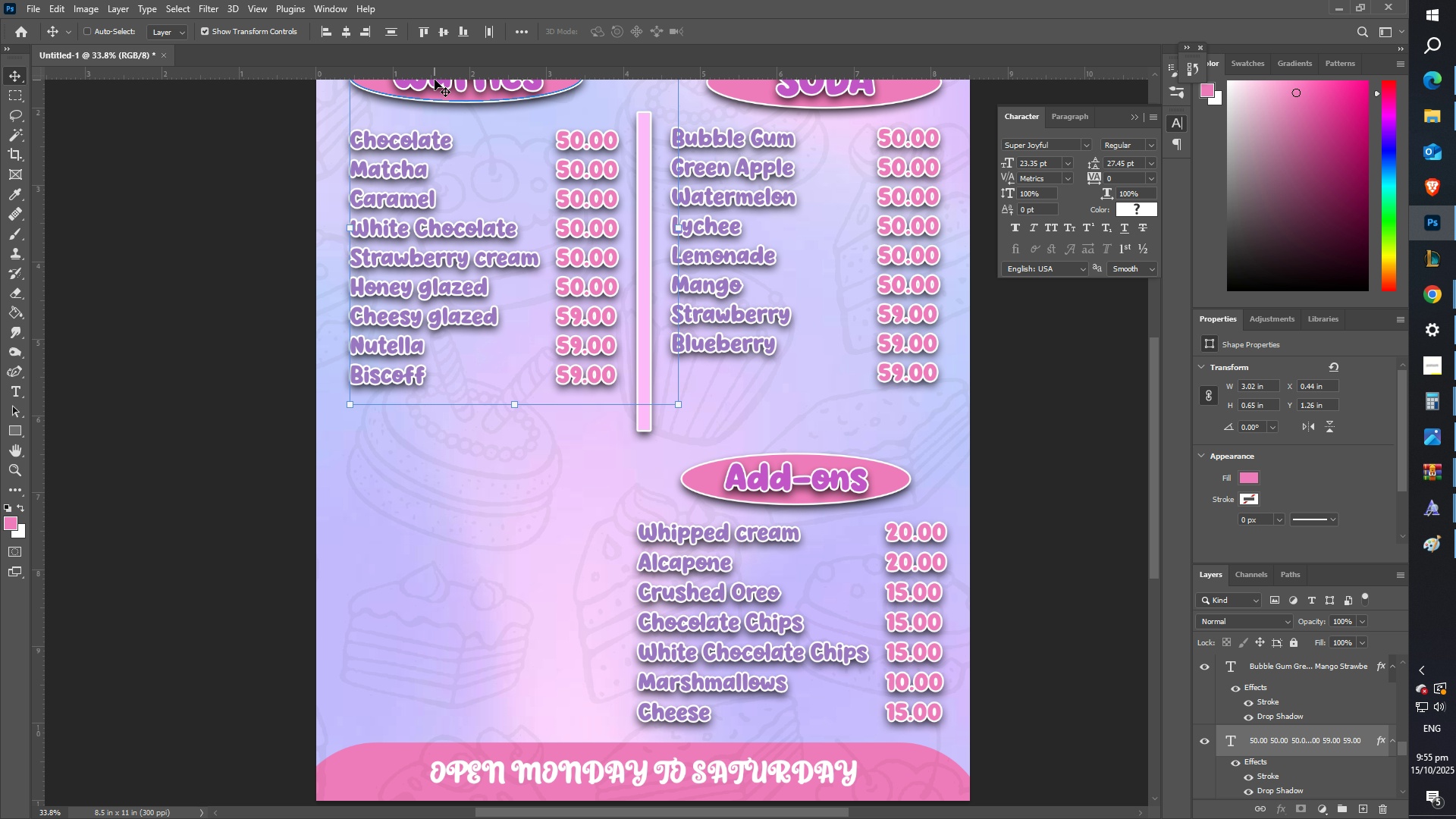 
right_click([435, 80])
 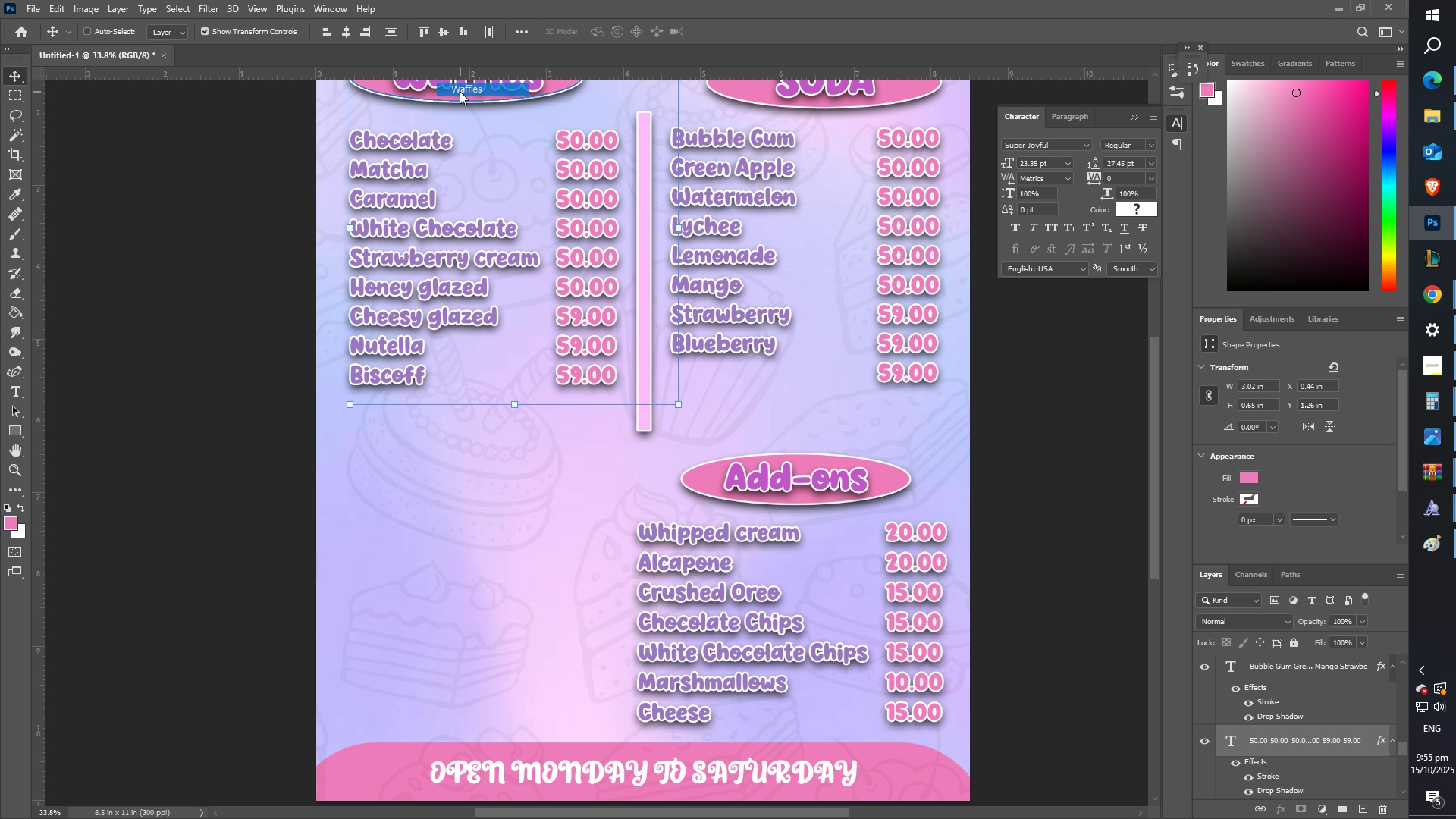 
left_click([460, 91])
 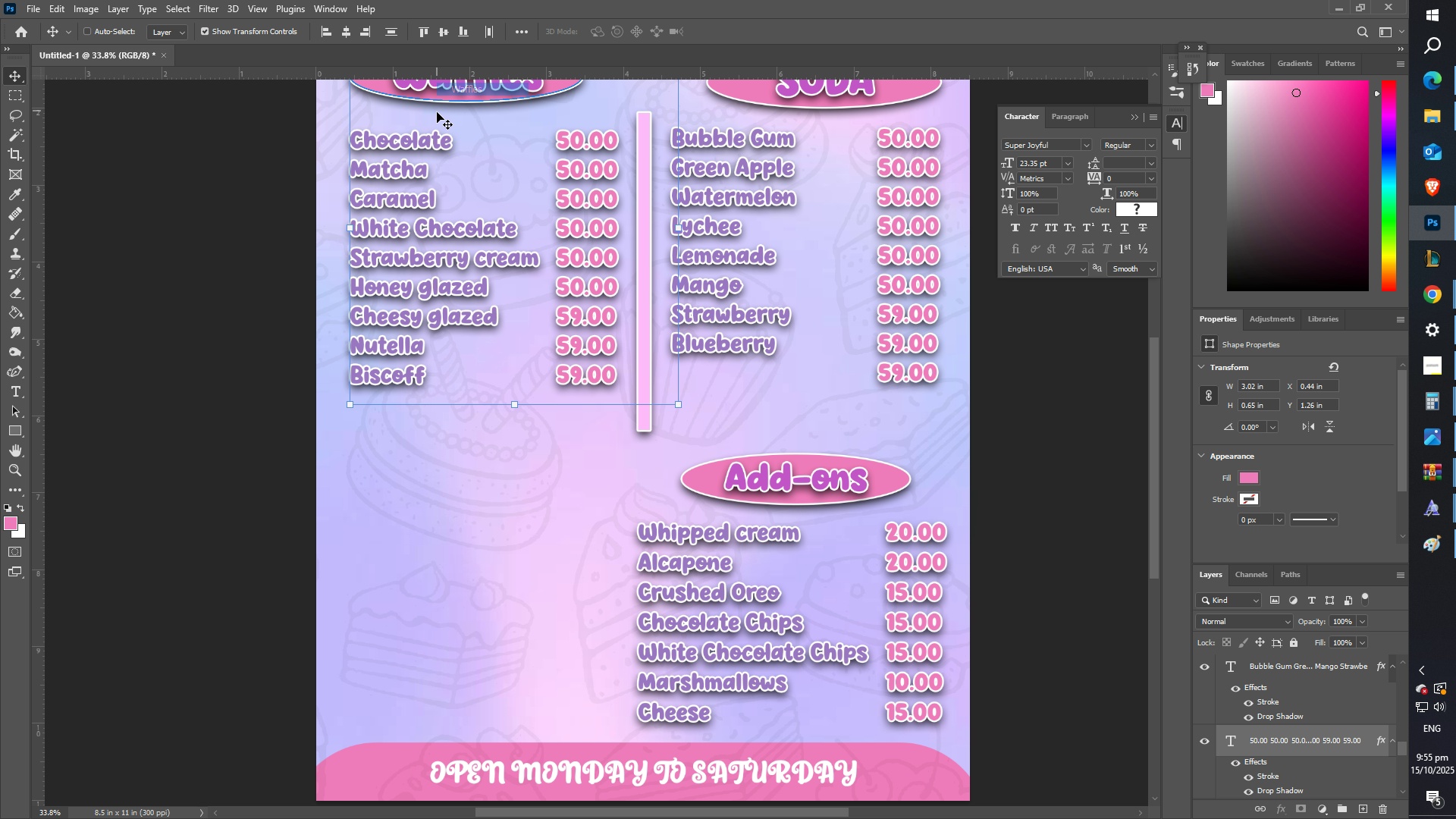 
hold_key(key=ShiftLeft, duration=1.52)
 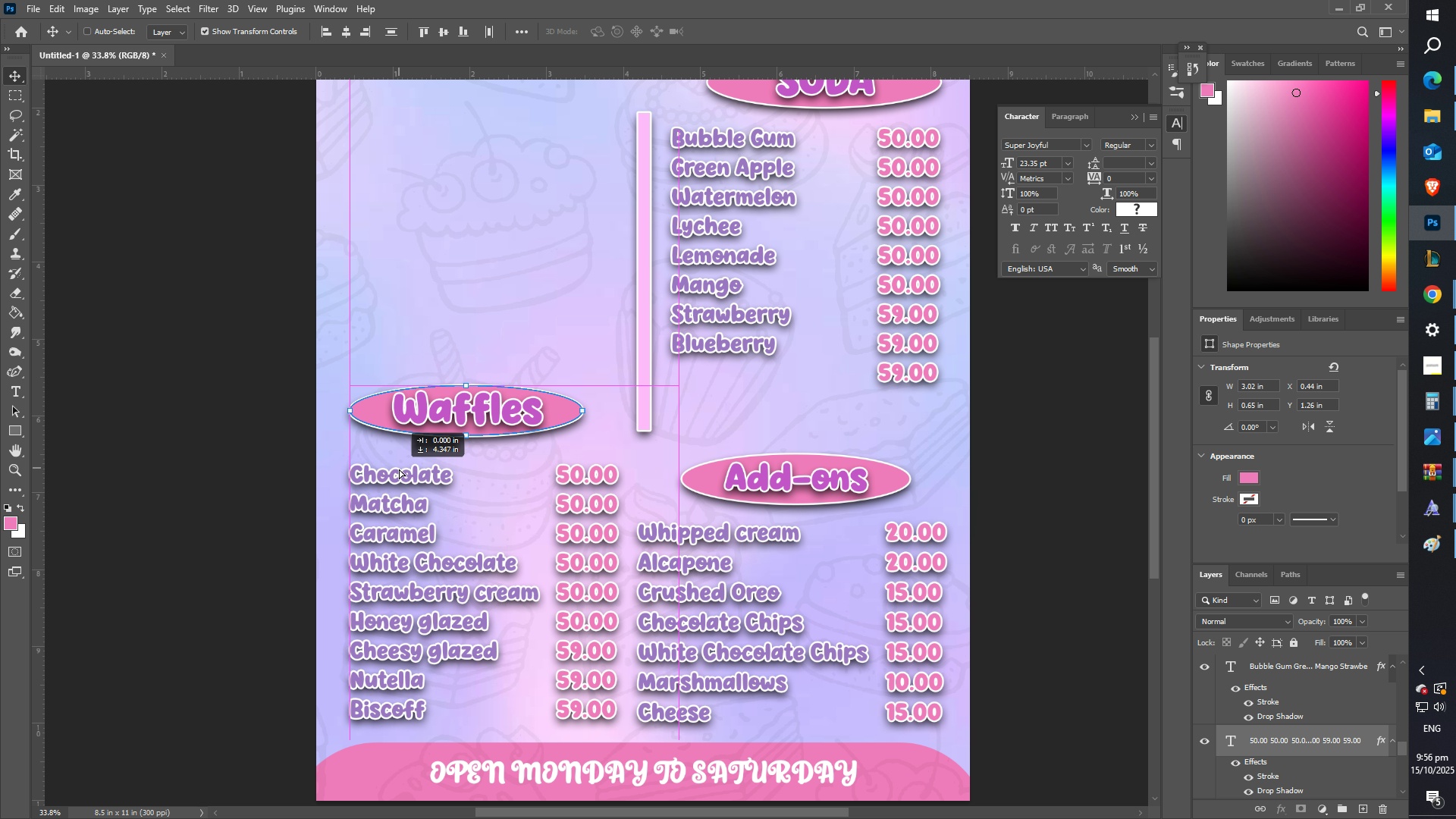 
hold_key(key=ShiftLeft, duration=0.95)
 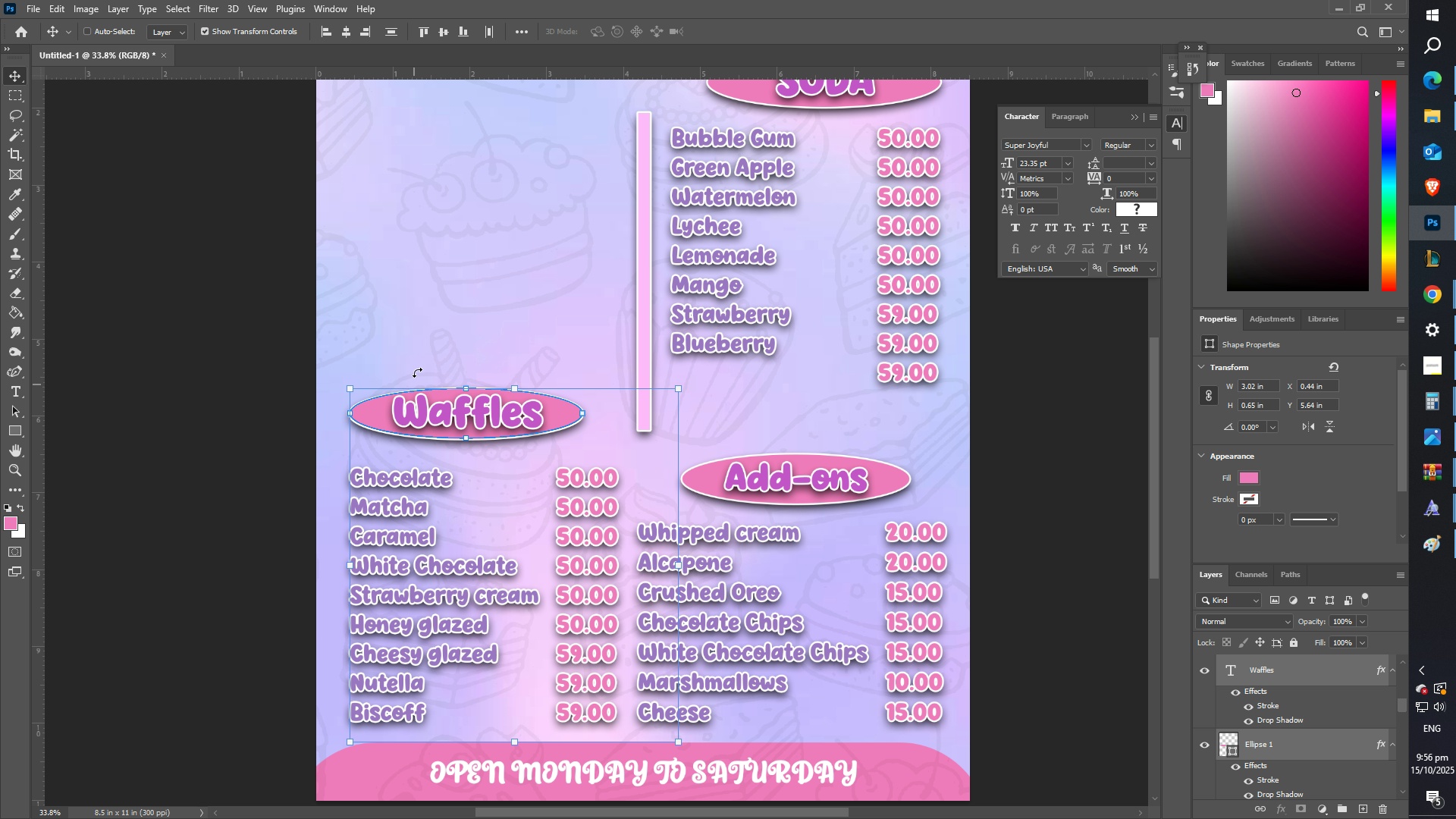 
scroll: coordinate [425, 364], scroll_direction: up, amount: 9.0
 